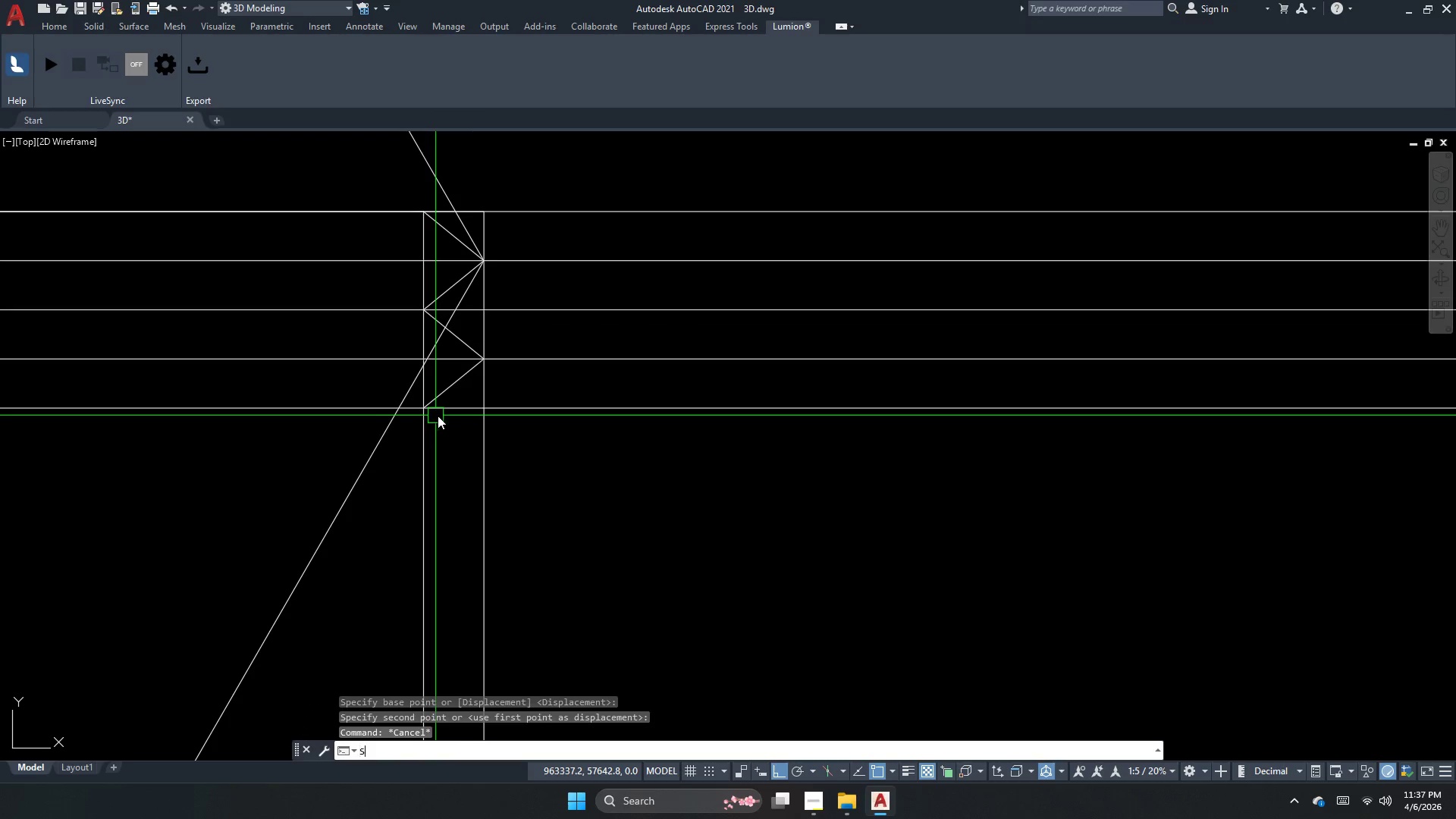 
key(Space)
 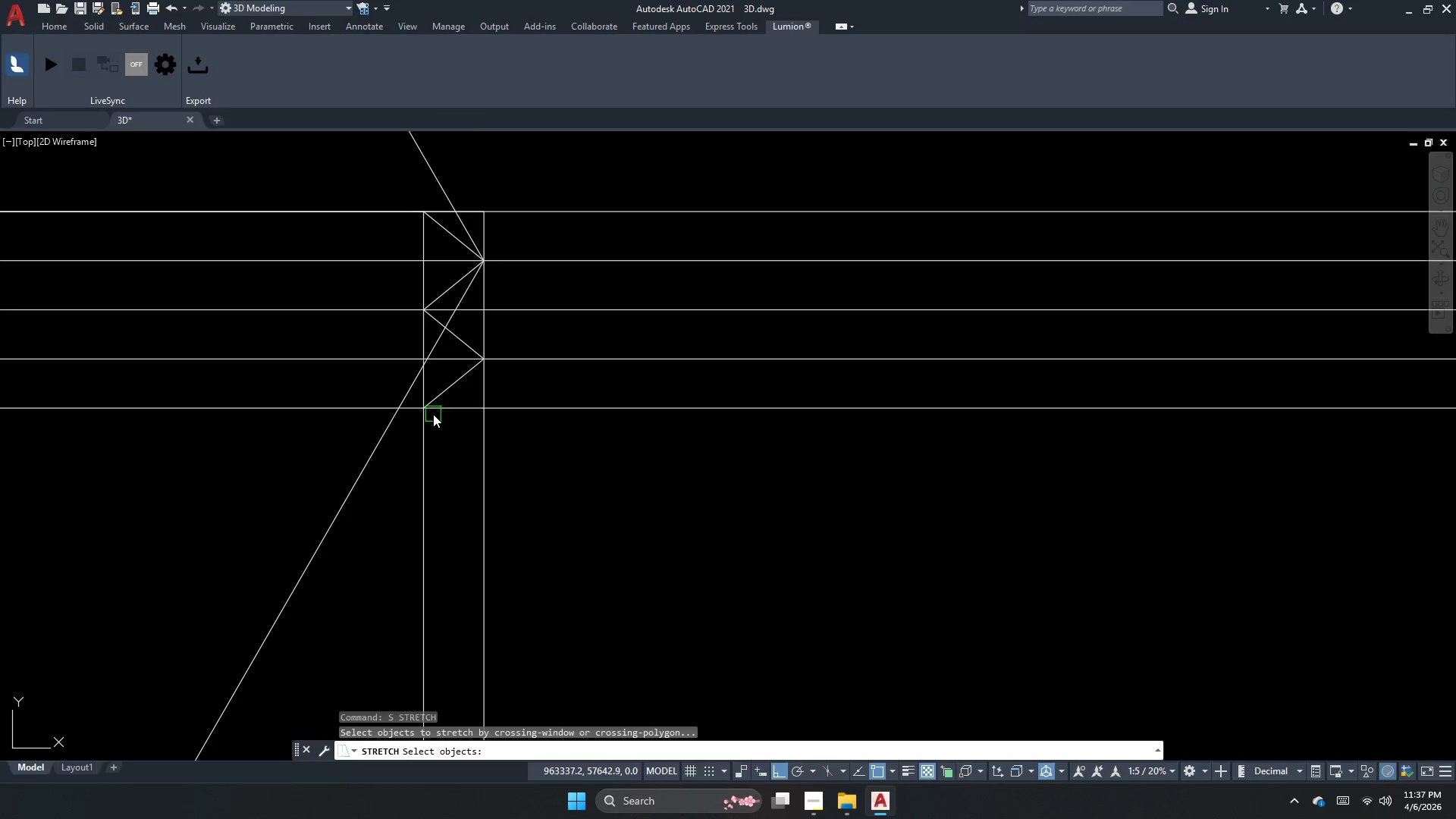 
key(Escape)
 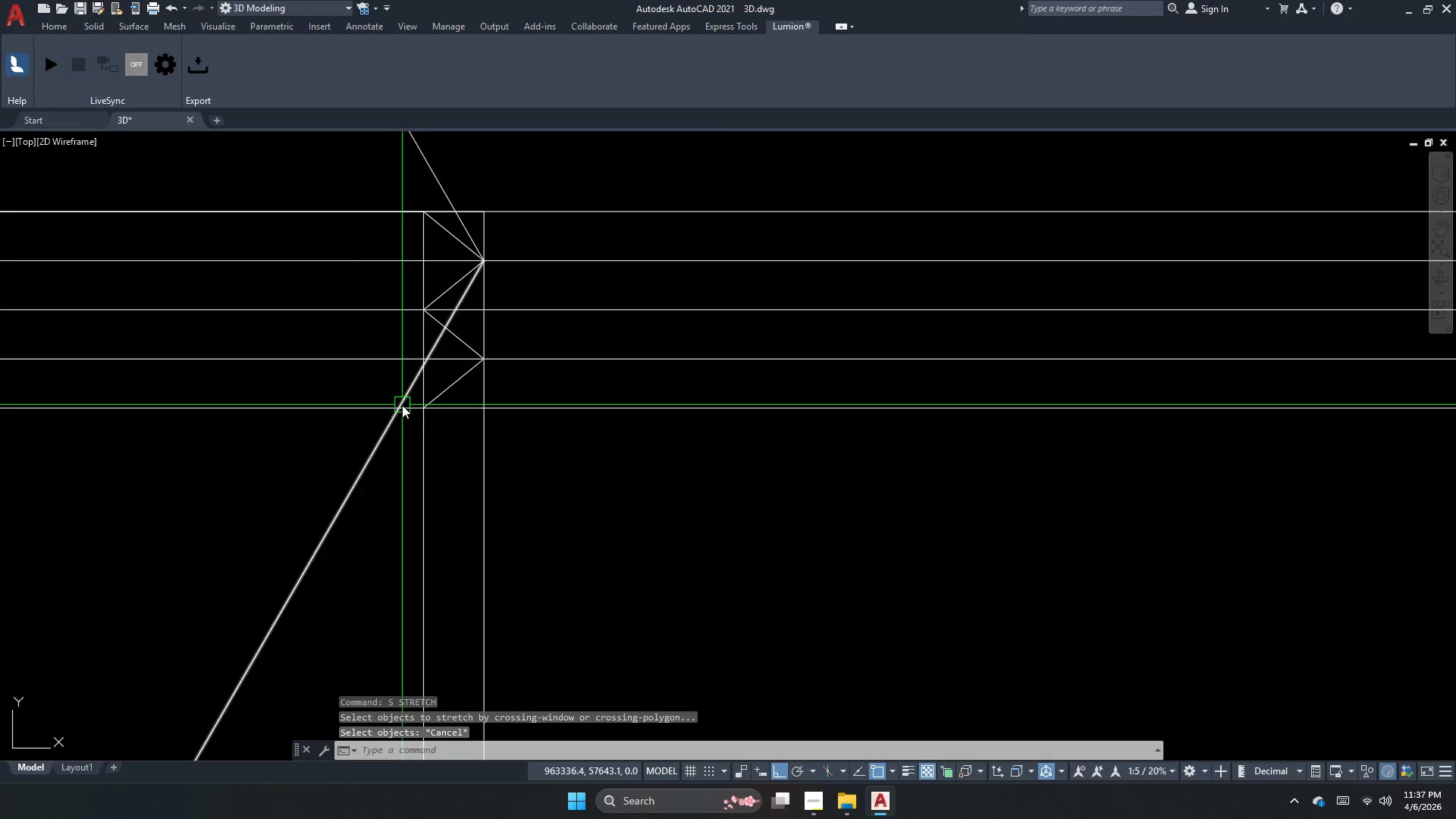 
left_click([402, 405])
 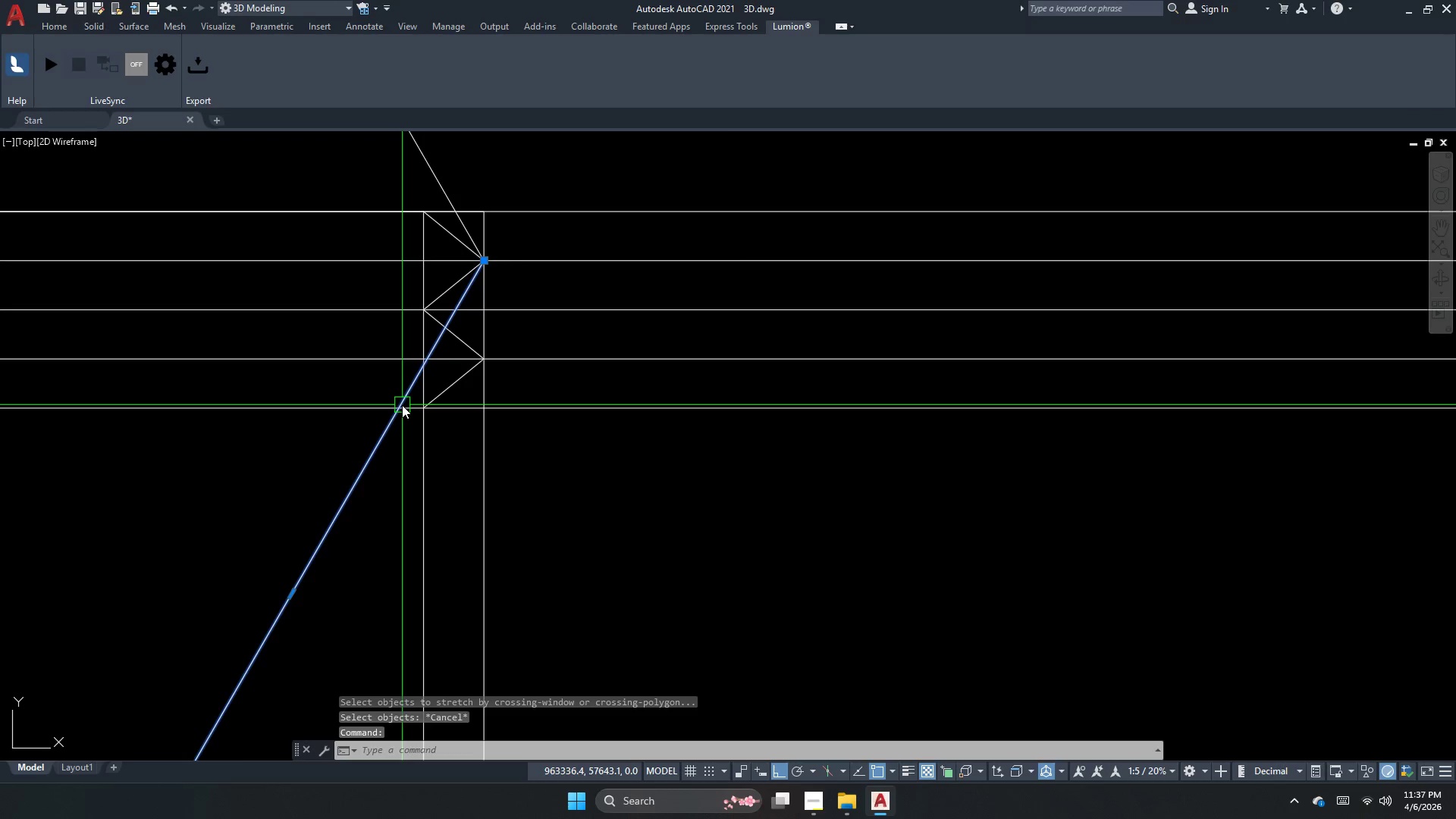 
key(E)
 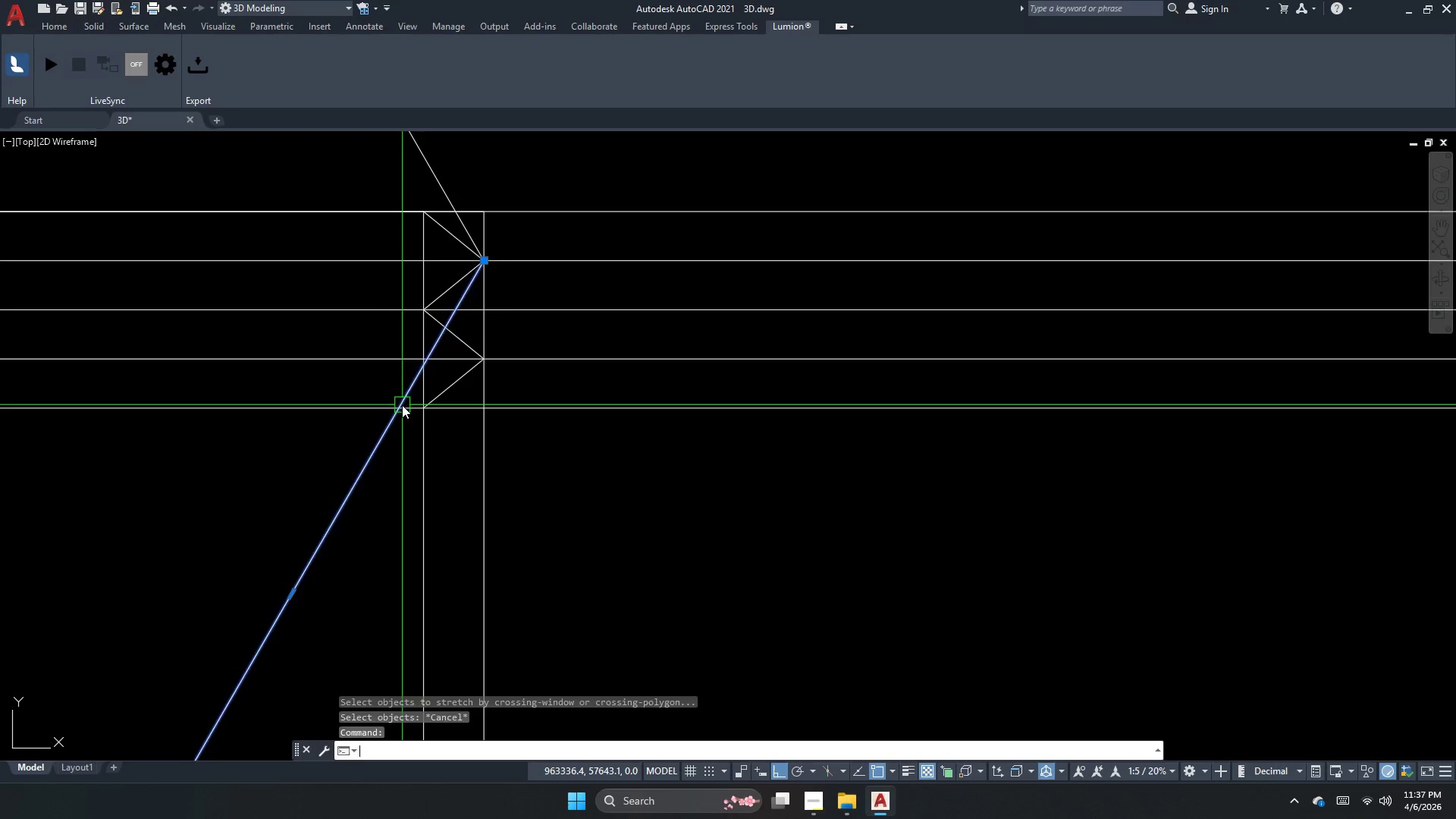 
key(Space)
 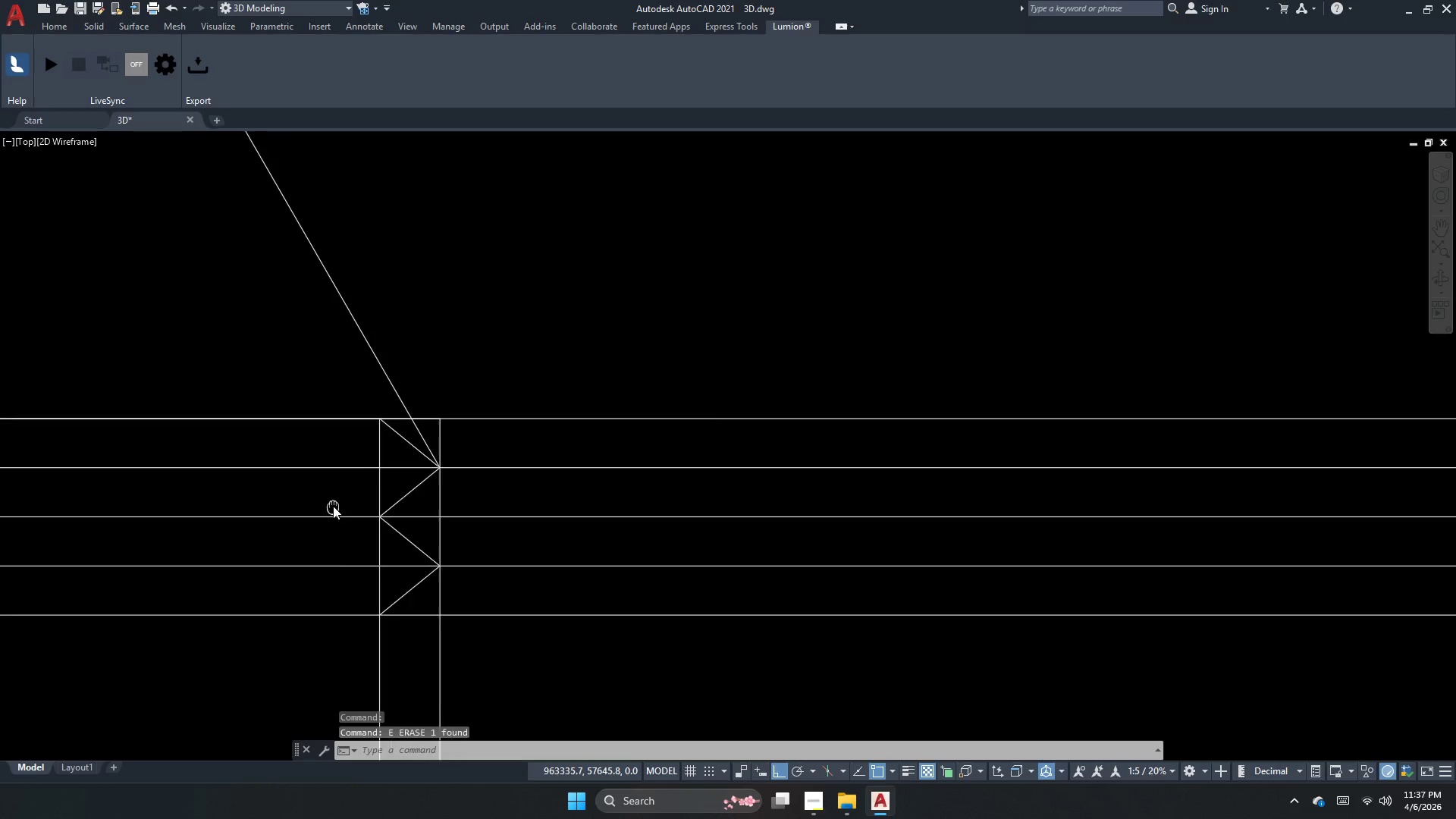 
left_click_drag(start_coordinate=[382, 325], to_coordinate=[362, 317])
 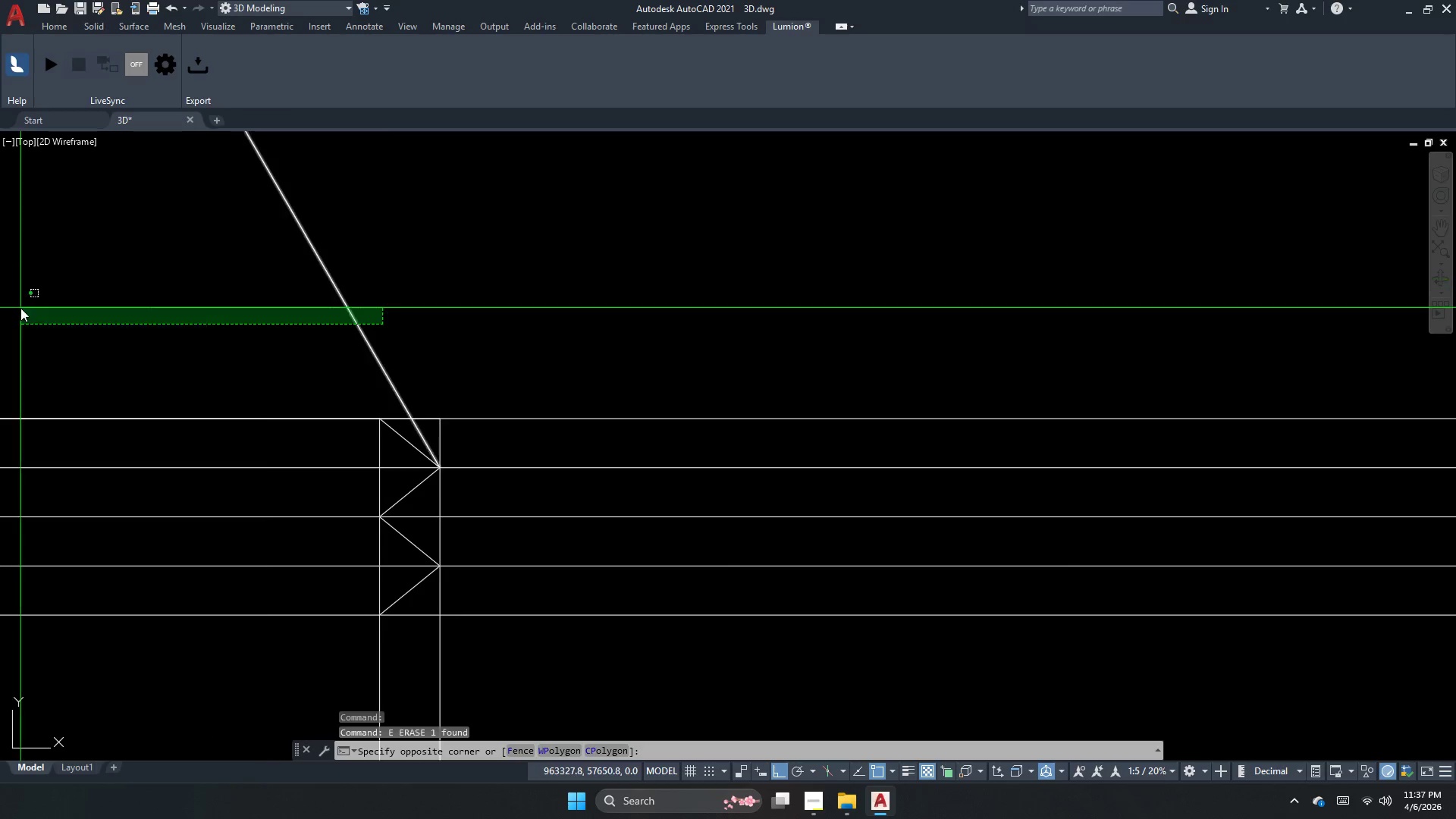 
double_click([20, 308])
 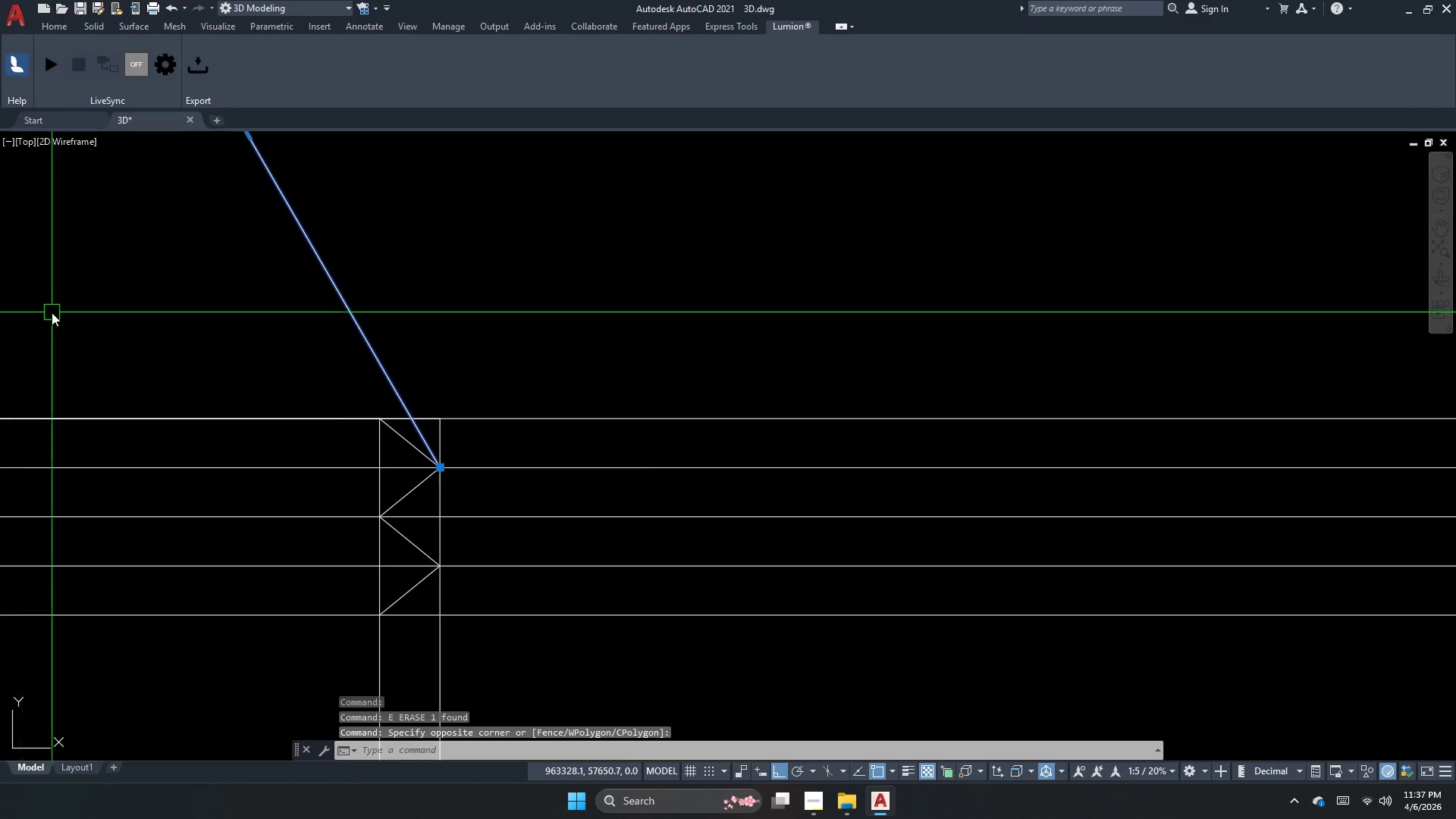 
type( )
key(Escape)
type(dan )
 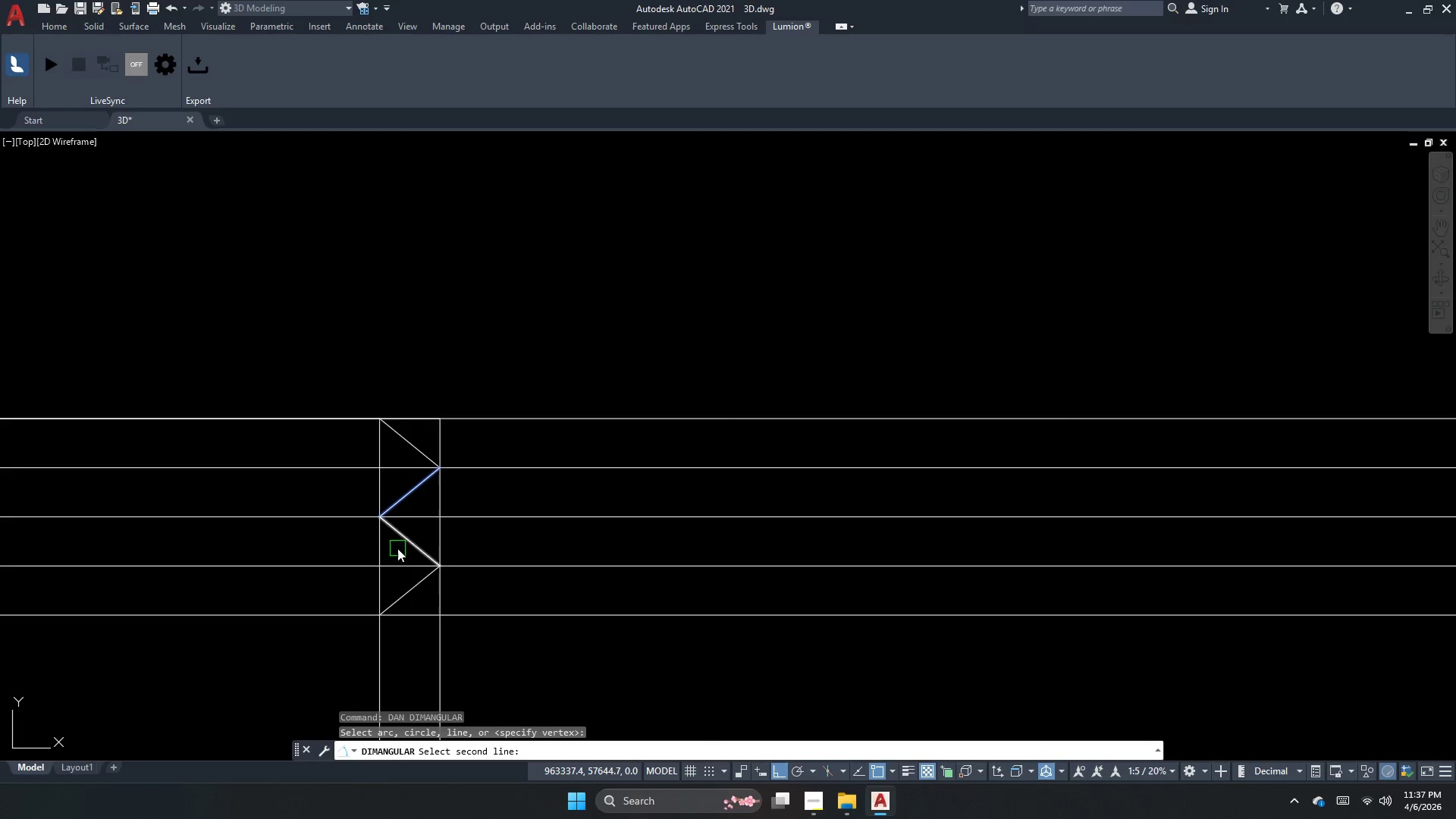 
left_click([406, 544])
 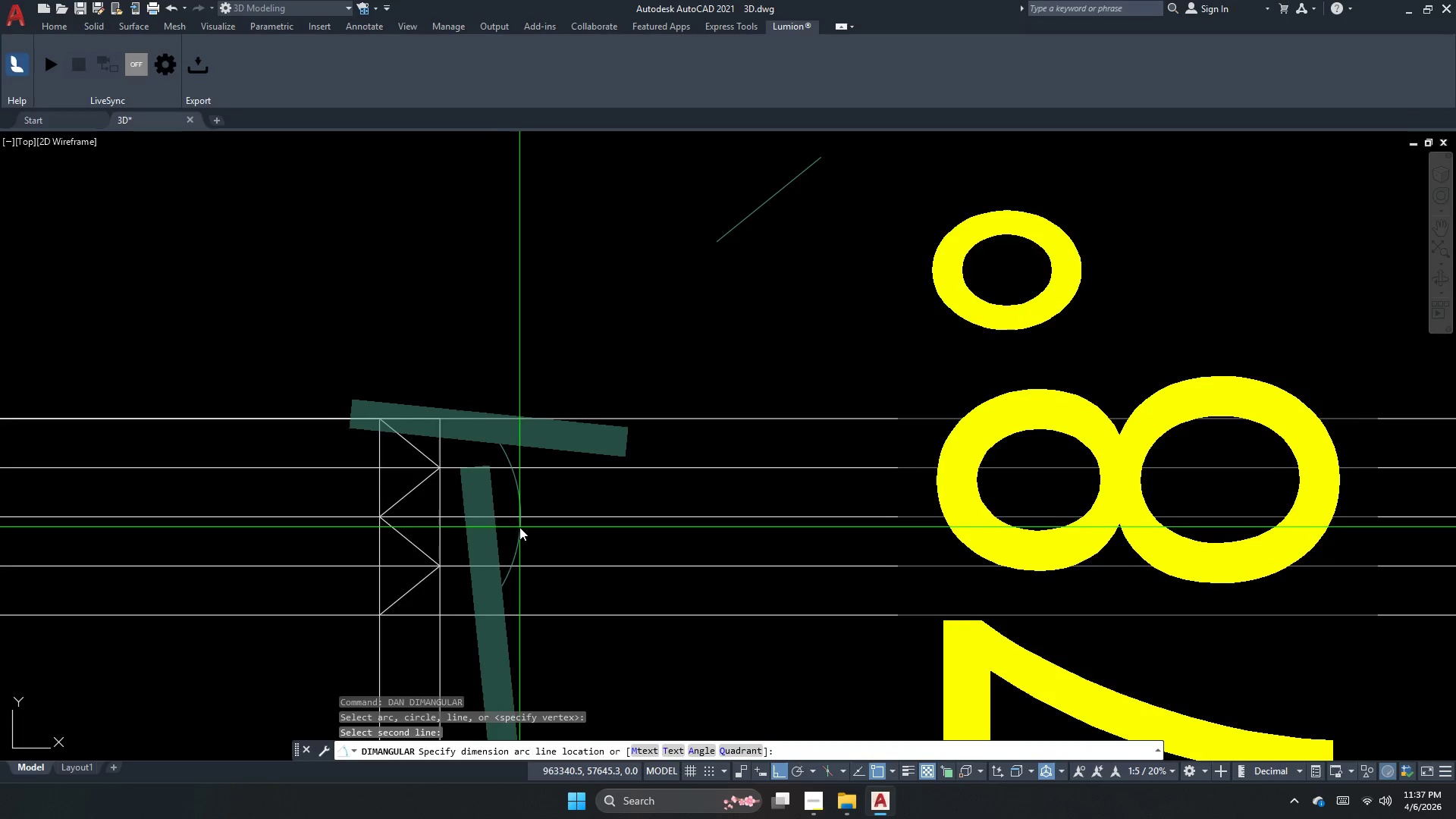 
scroll: coordinate [572, 486], scroll_direction: down, amount: 2.0
 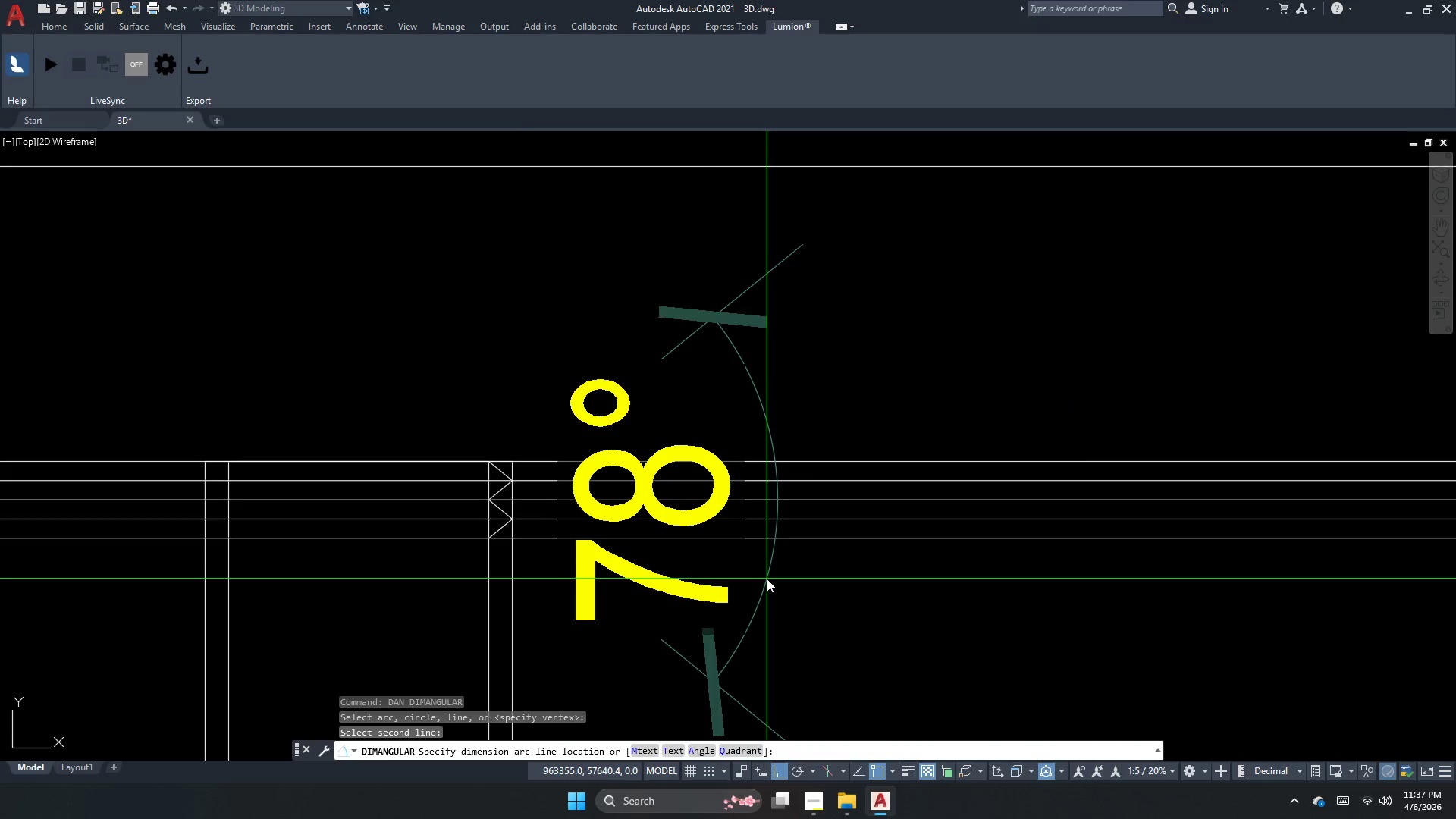 
key(Escape)
 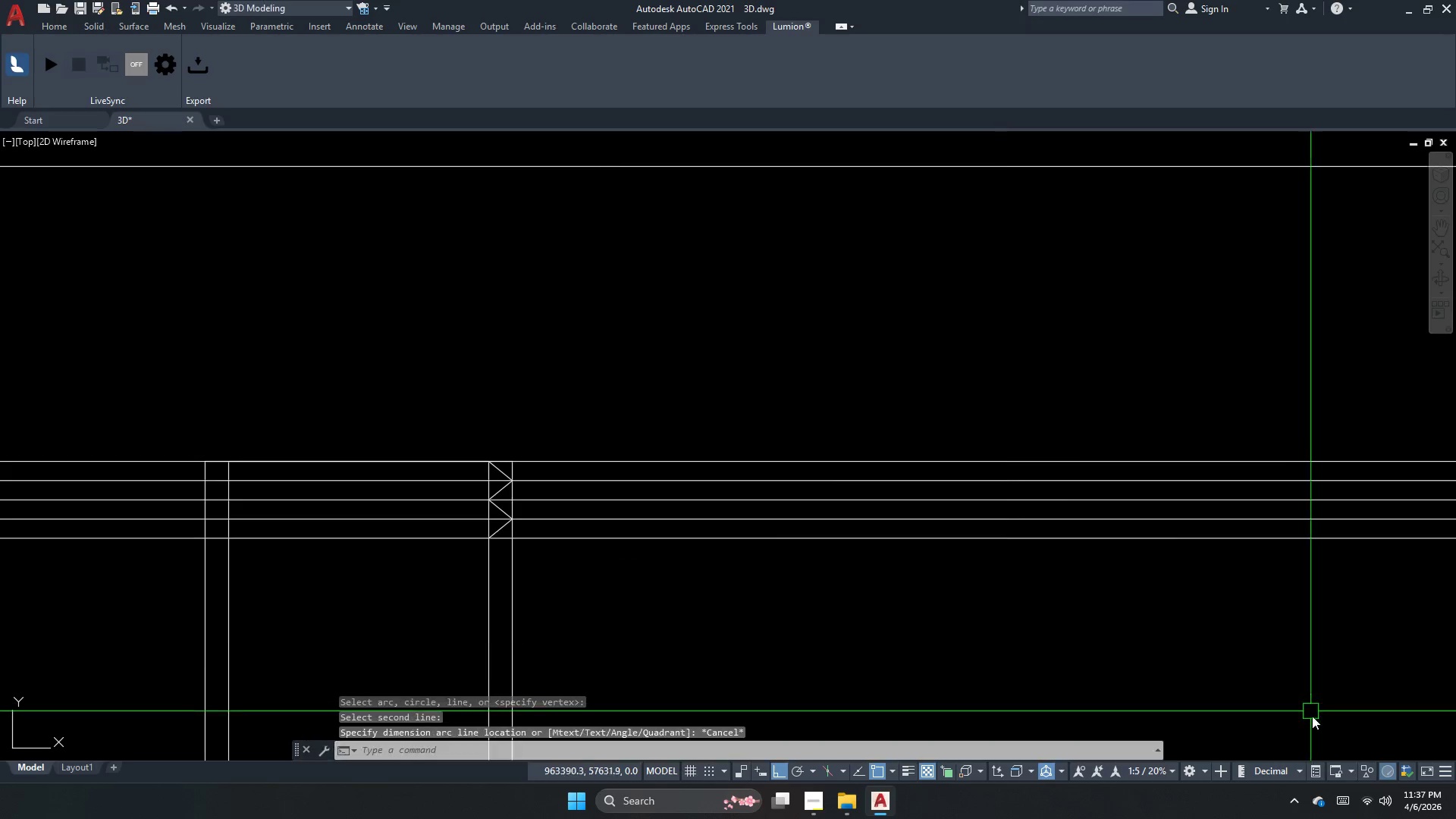 
key(Escape)
 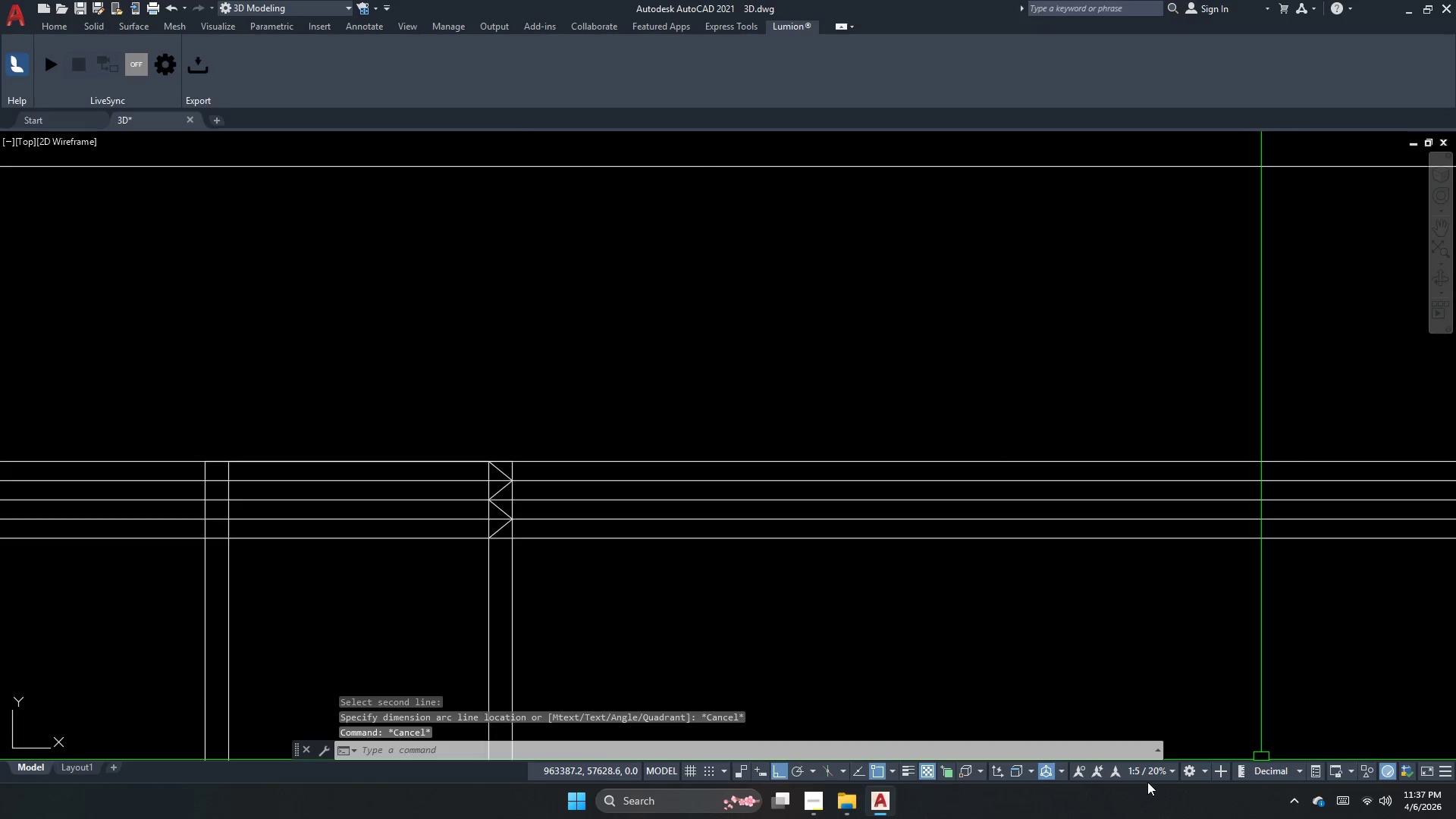 
left_click([1153, 767])
 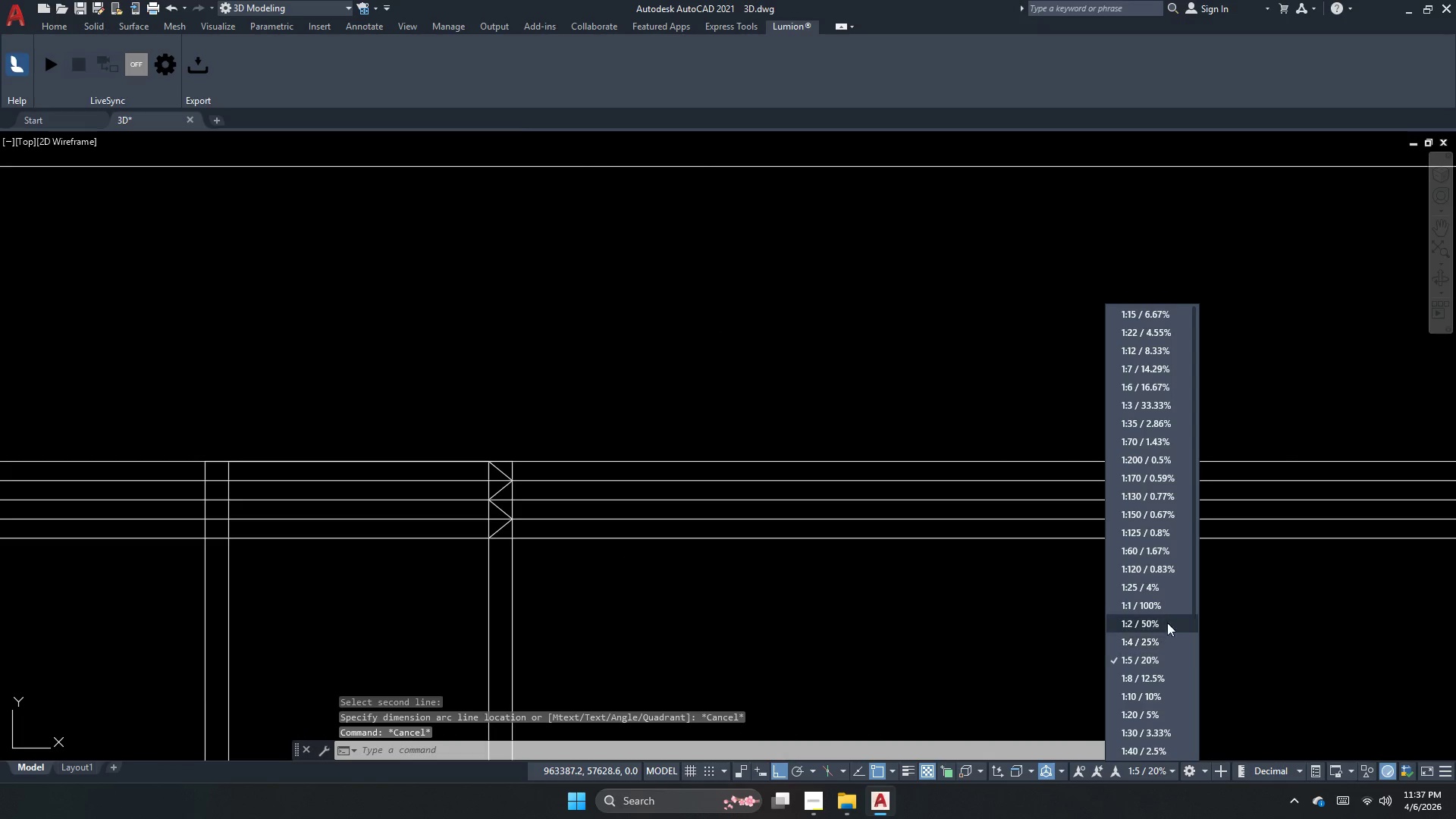 
left_click([1169, 613])
 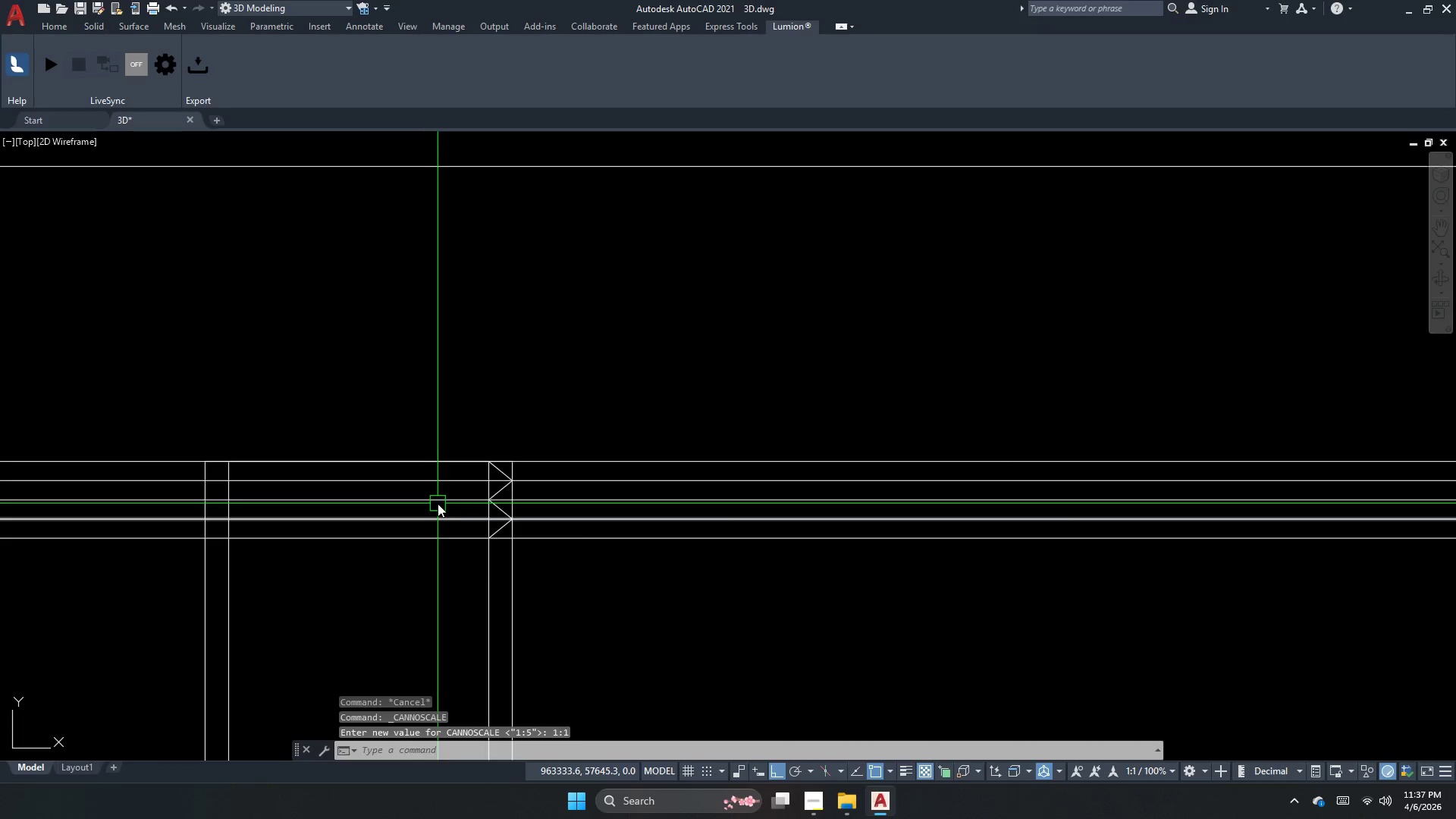 
key(Escape)
 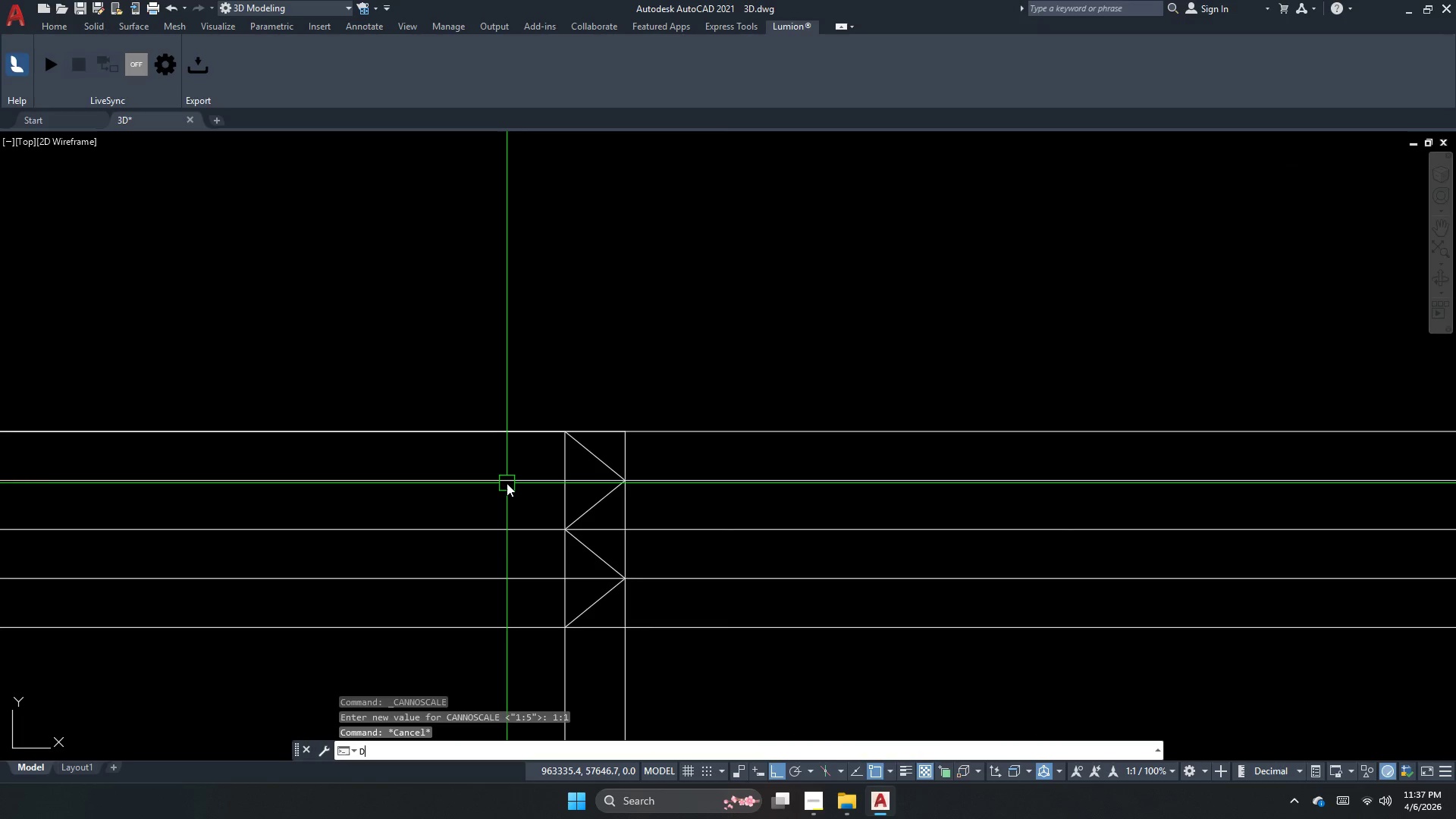 
scroll: coordinate [507, 483], scroll_direction: up, amount: 2.0
 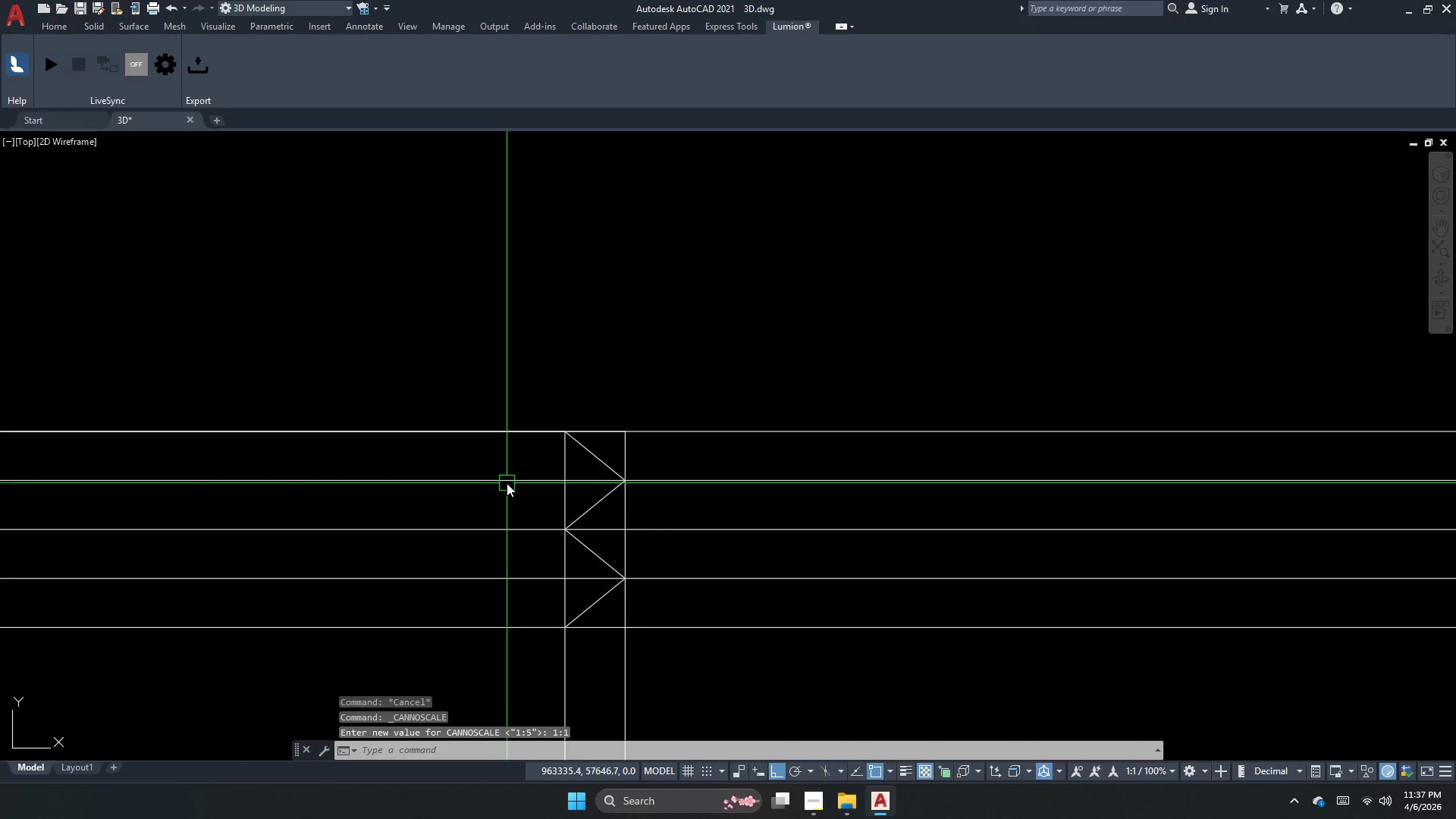 
type(dan )
 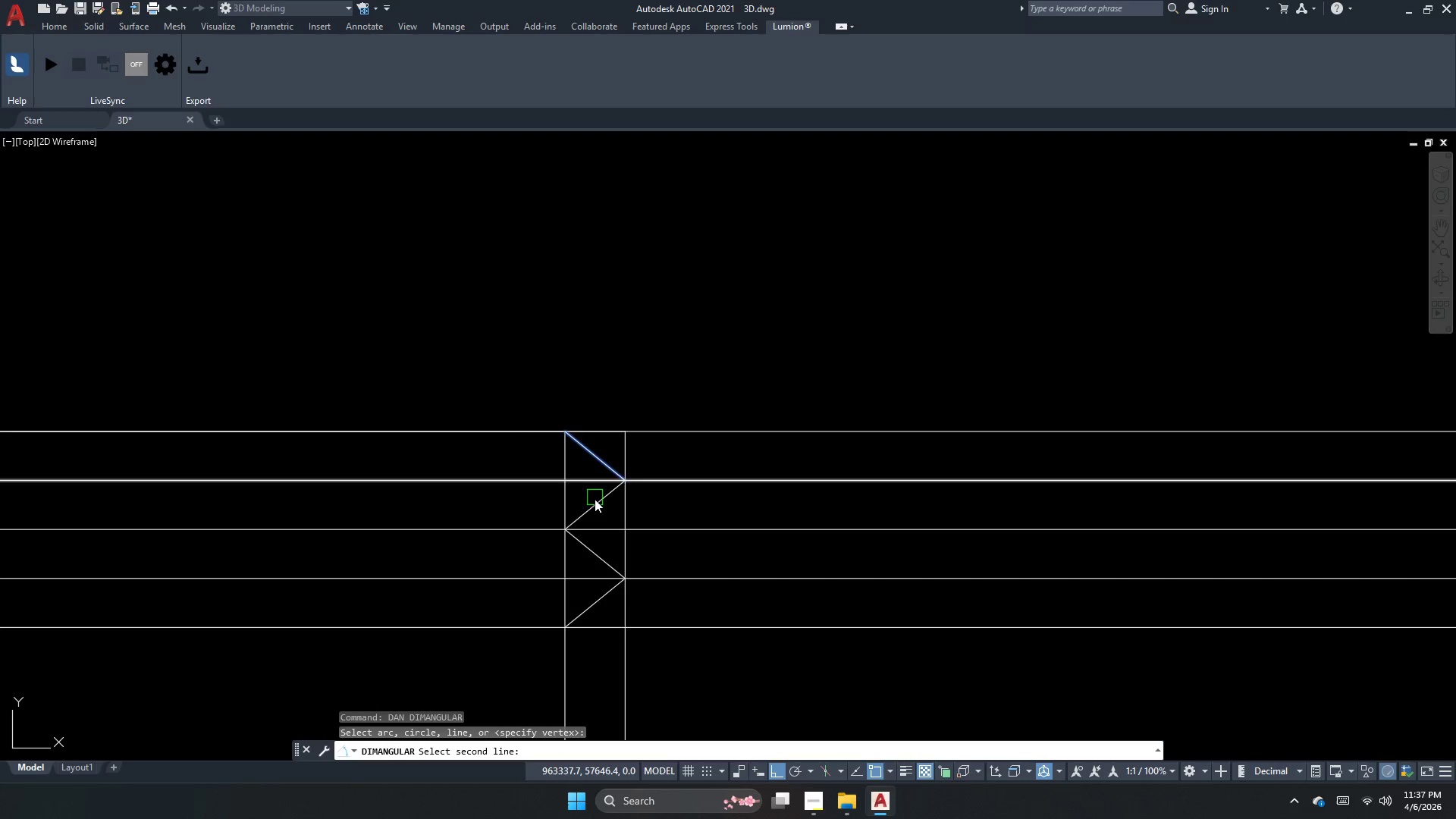 
left_click_drag(start_coordinate=[593, 501], to_coordinate=[584, 504])
 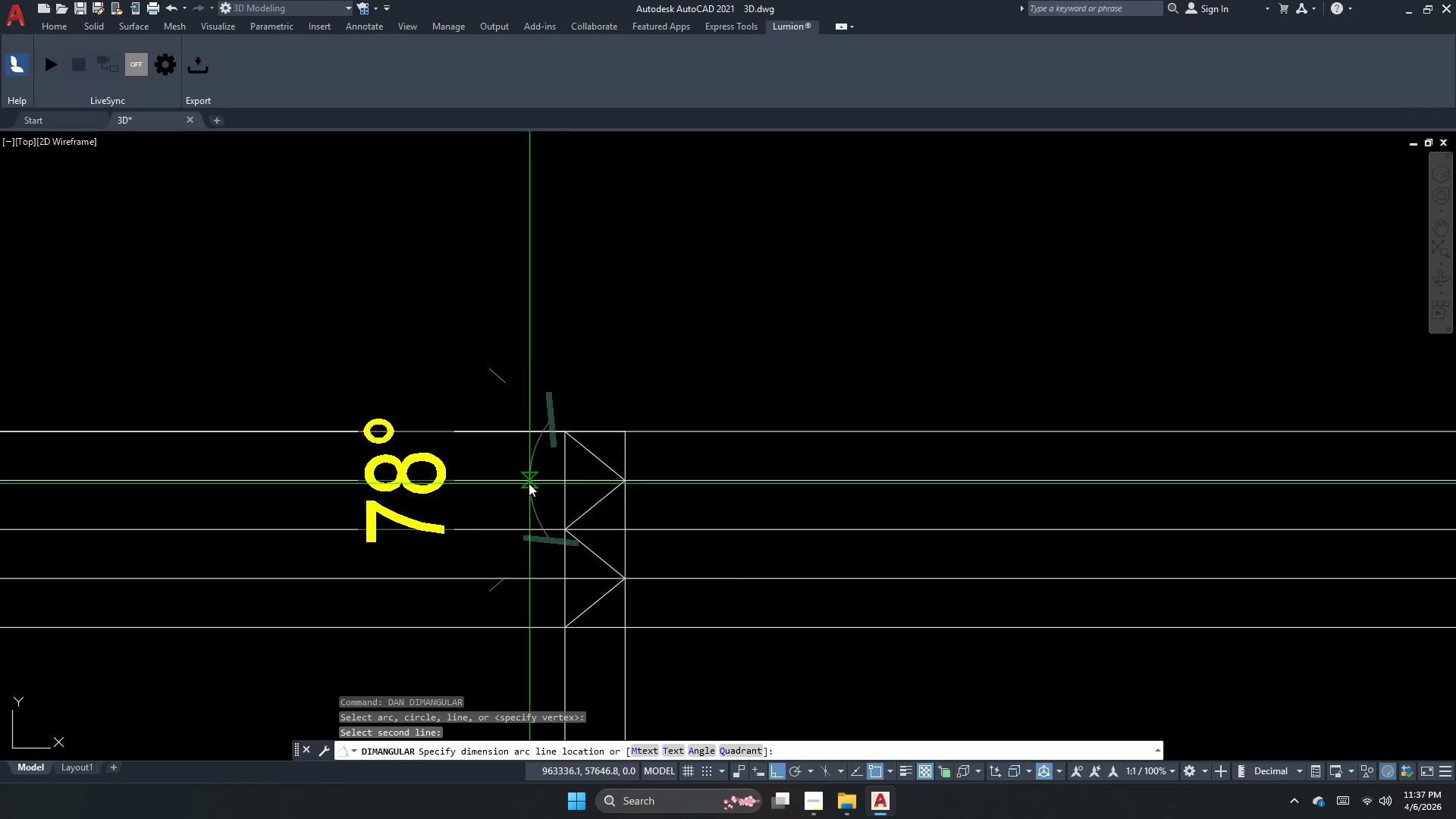 
scroll: coordinate [526, 481], scroll_direction: down, amount: 1.0
 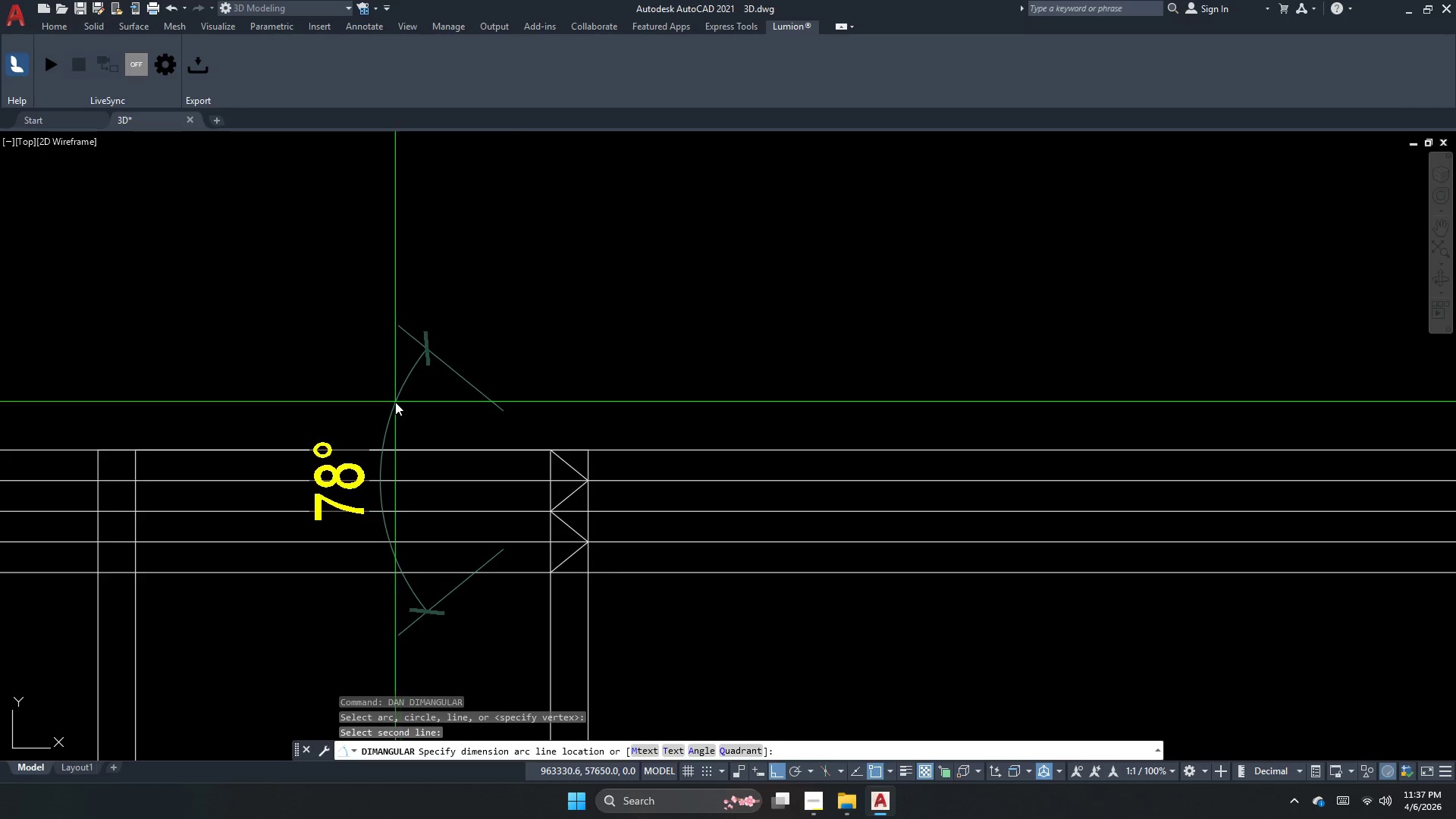 
key(Escape)
 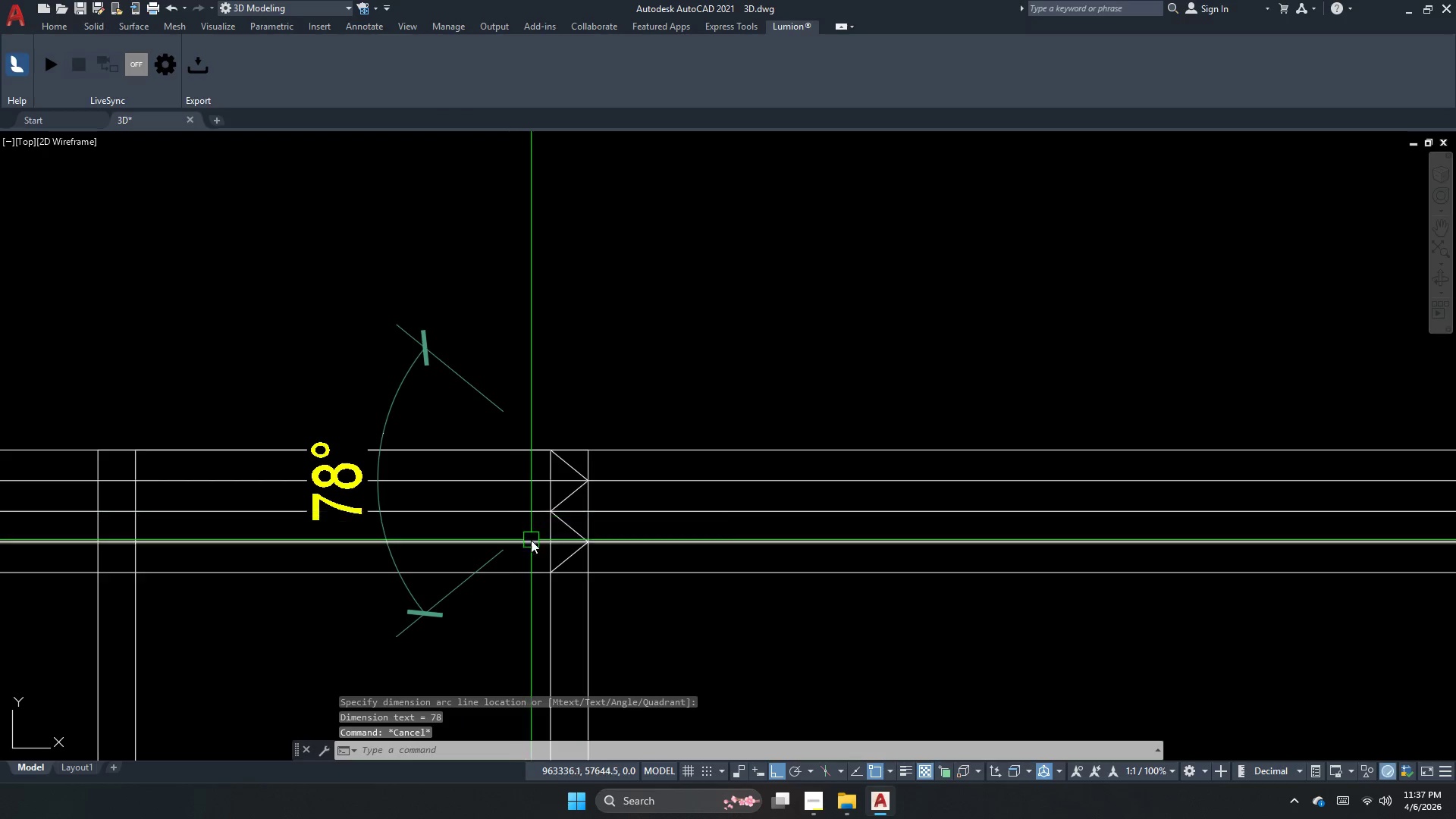 
key(S)
 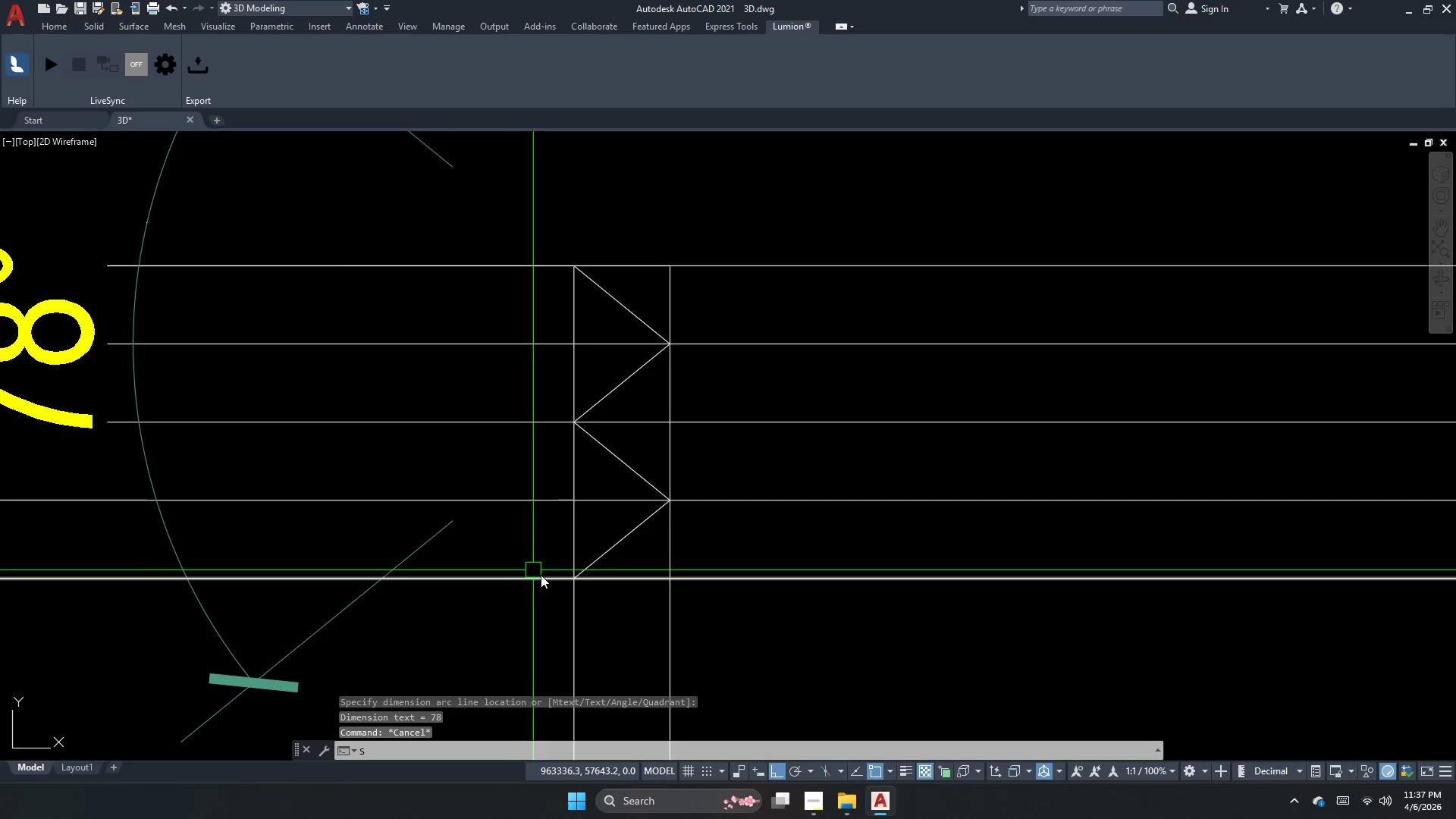 
key(Space)
 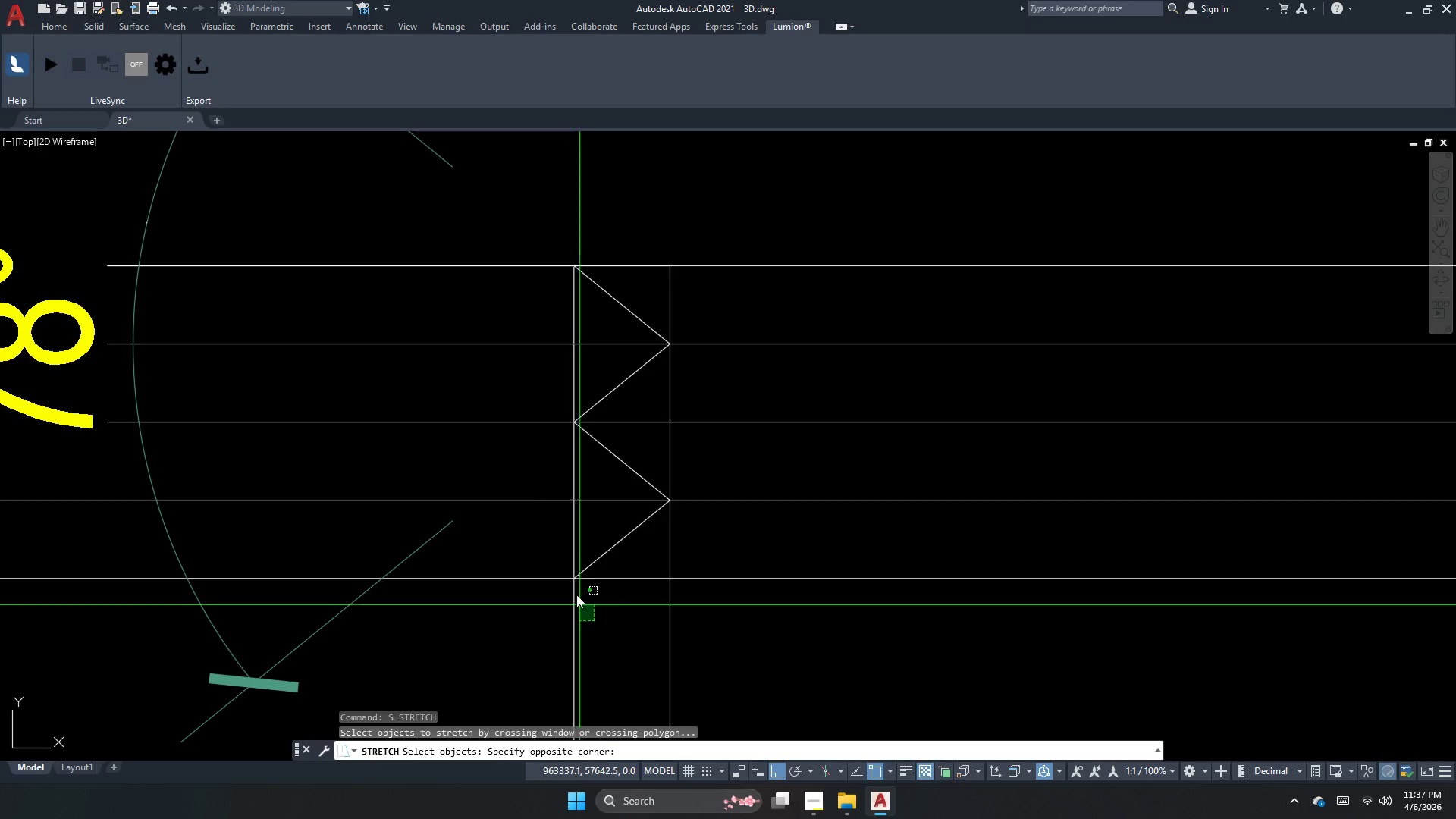 
scroll: coordinate [533, 570], scroll_direction: up, amount: 2.0
 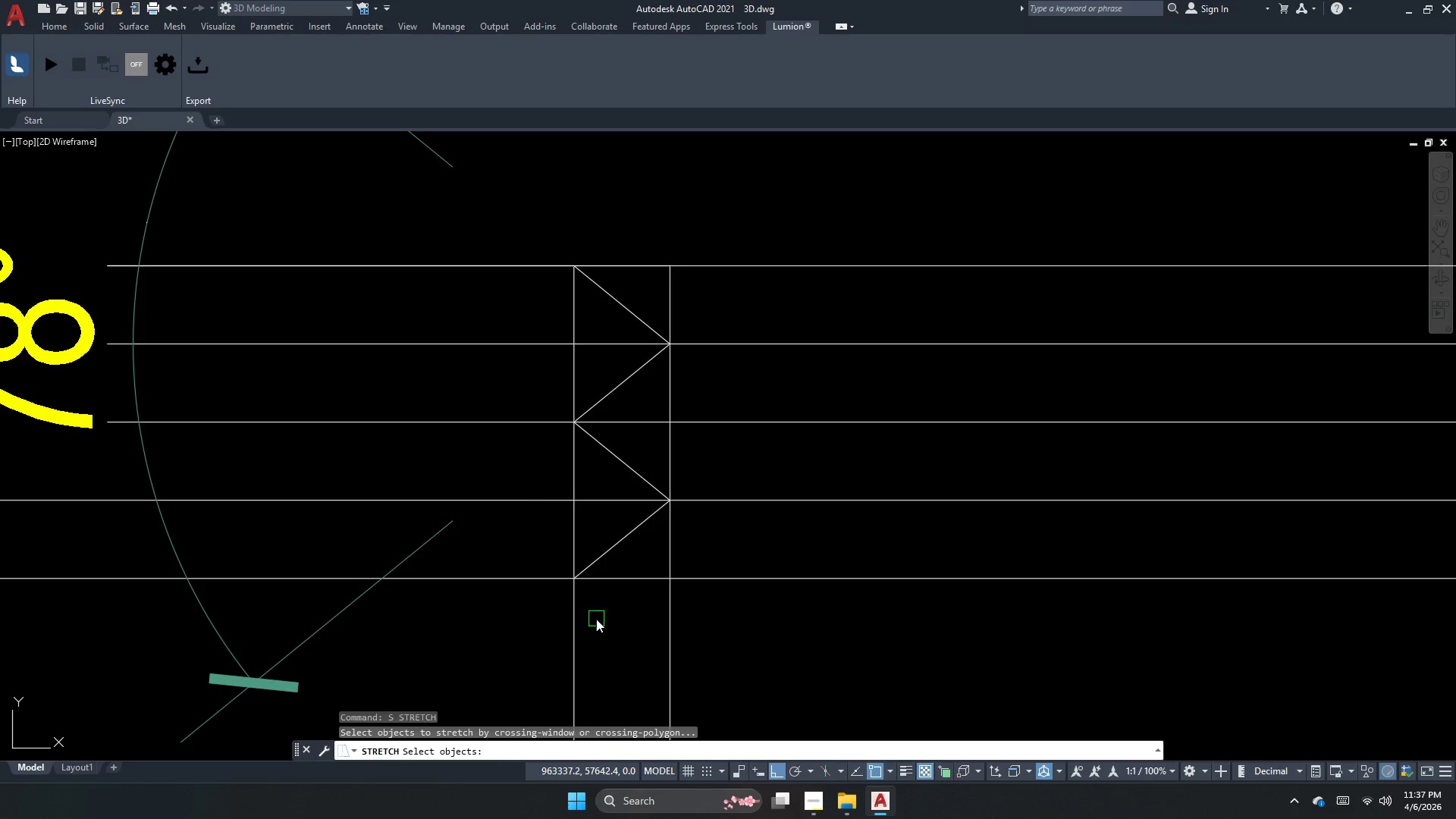 
scroll: coordinate [545, 557], scroll_direction: down, amount: 2.0
 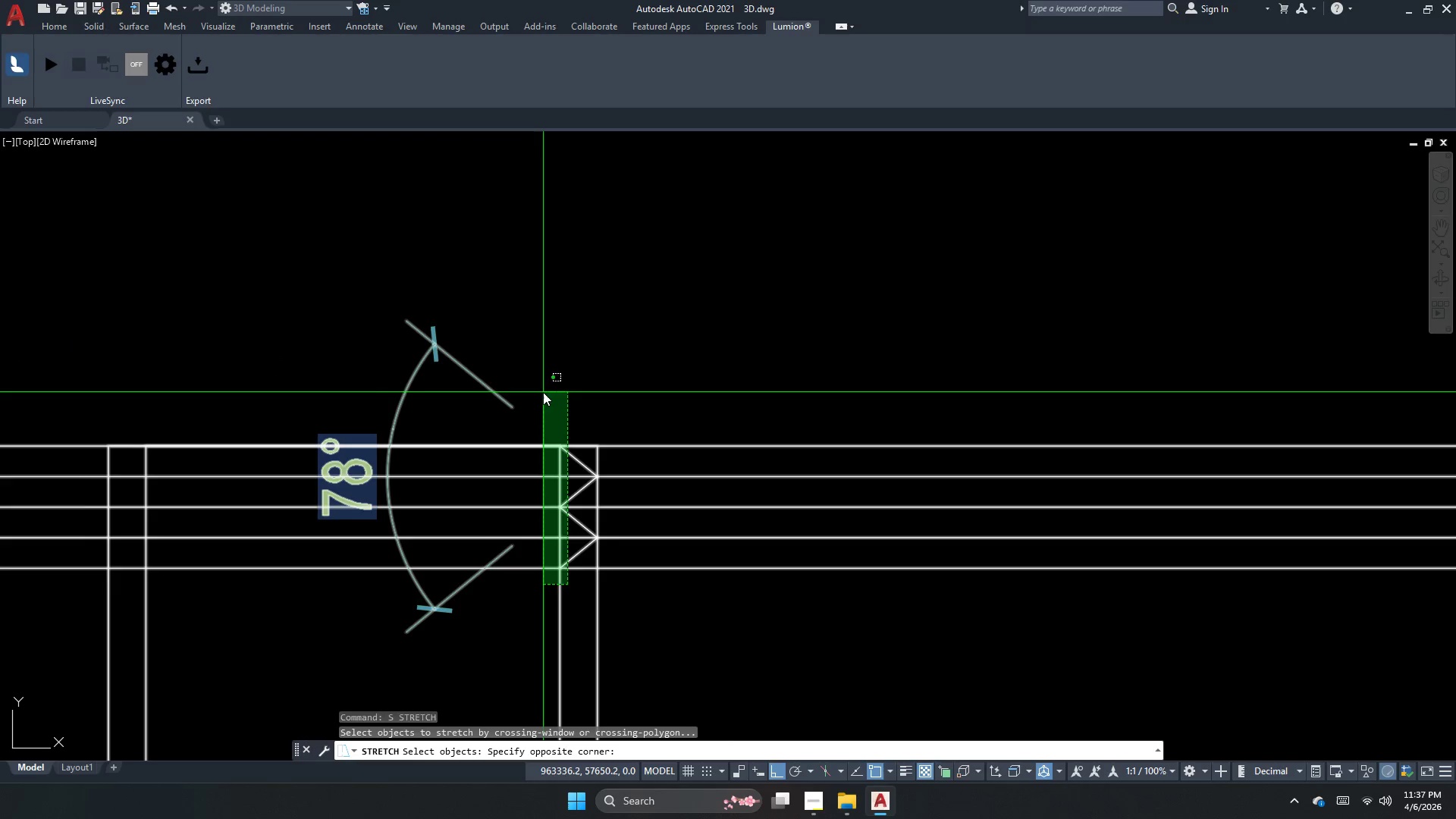 
left_click([543, 392])
 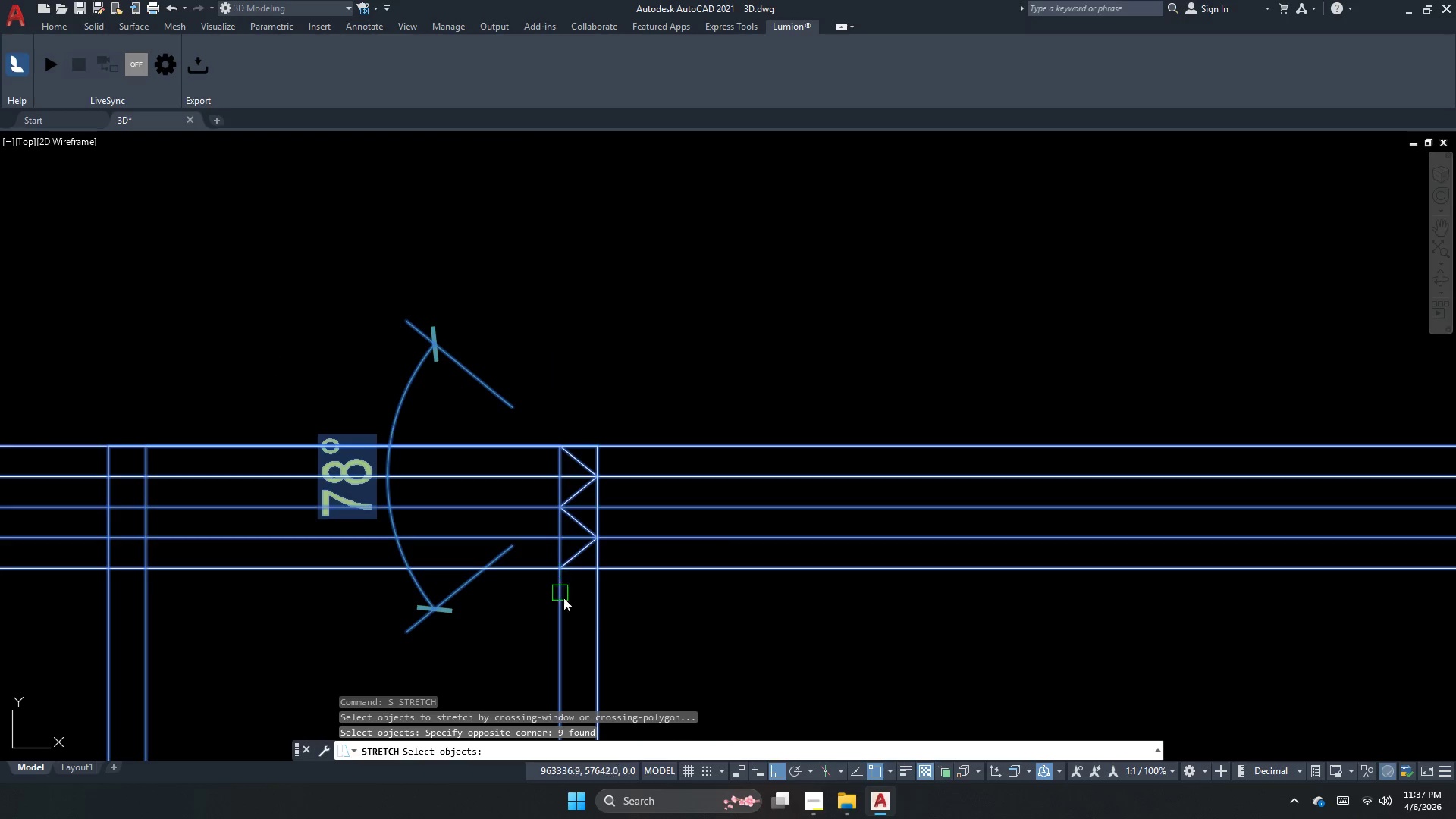 
hold_key(key=ShiftLeft, duration=2.52)
left_click_drag(start_coordinate=[638, 629], to_coordinate=[615, 622])
 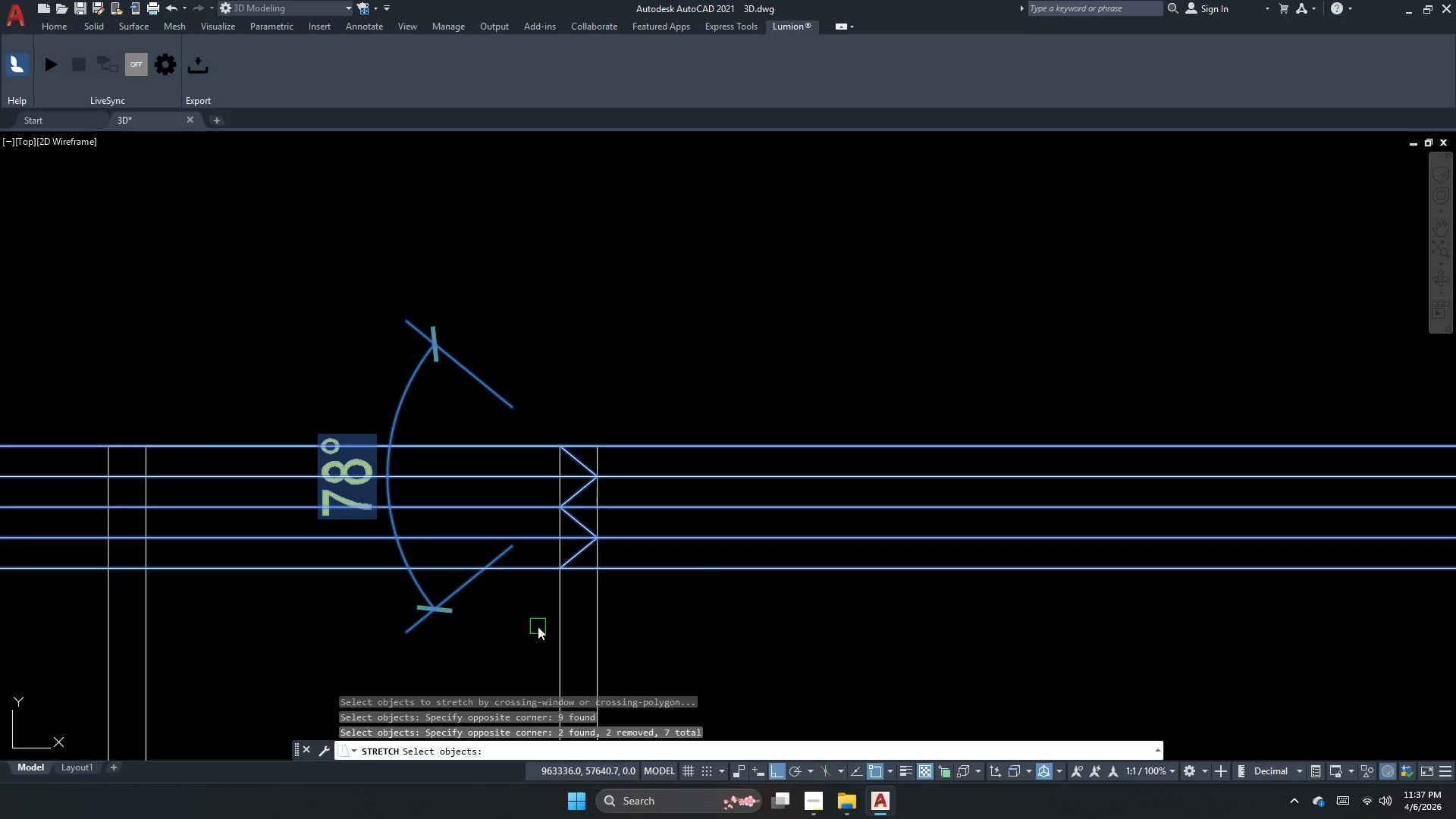 
double_click([538, 626])
 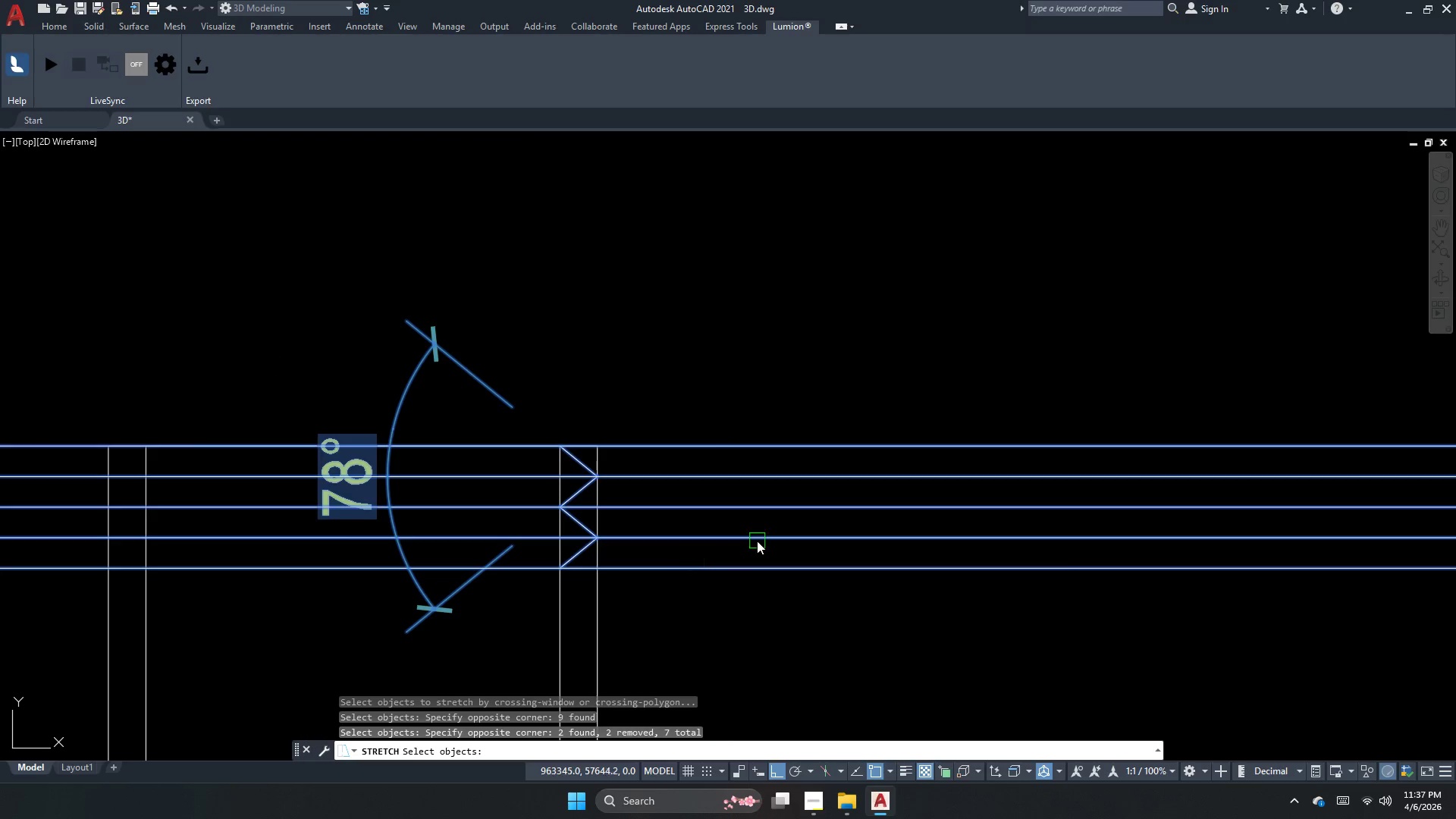 
left_click_drag(start_coordinate=[755, 541], to_coordinate=[752, 491])
 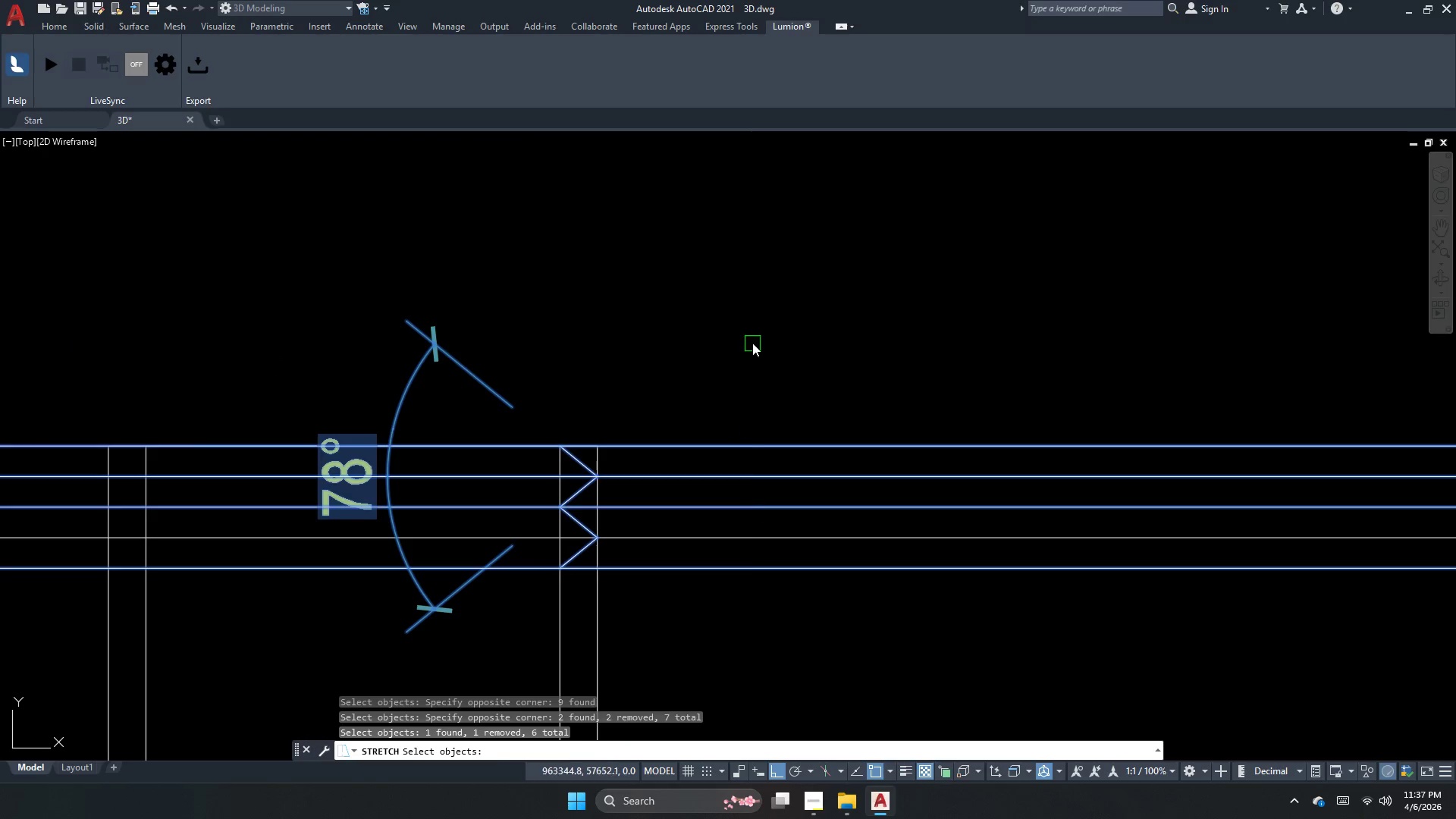 
triple_click([751, 341])
 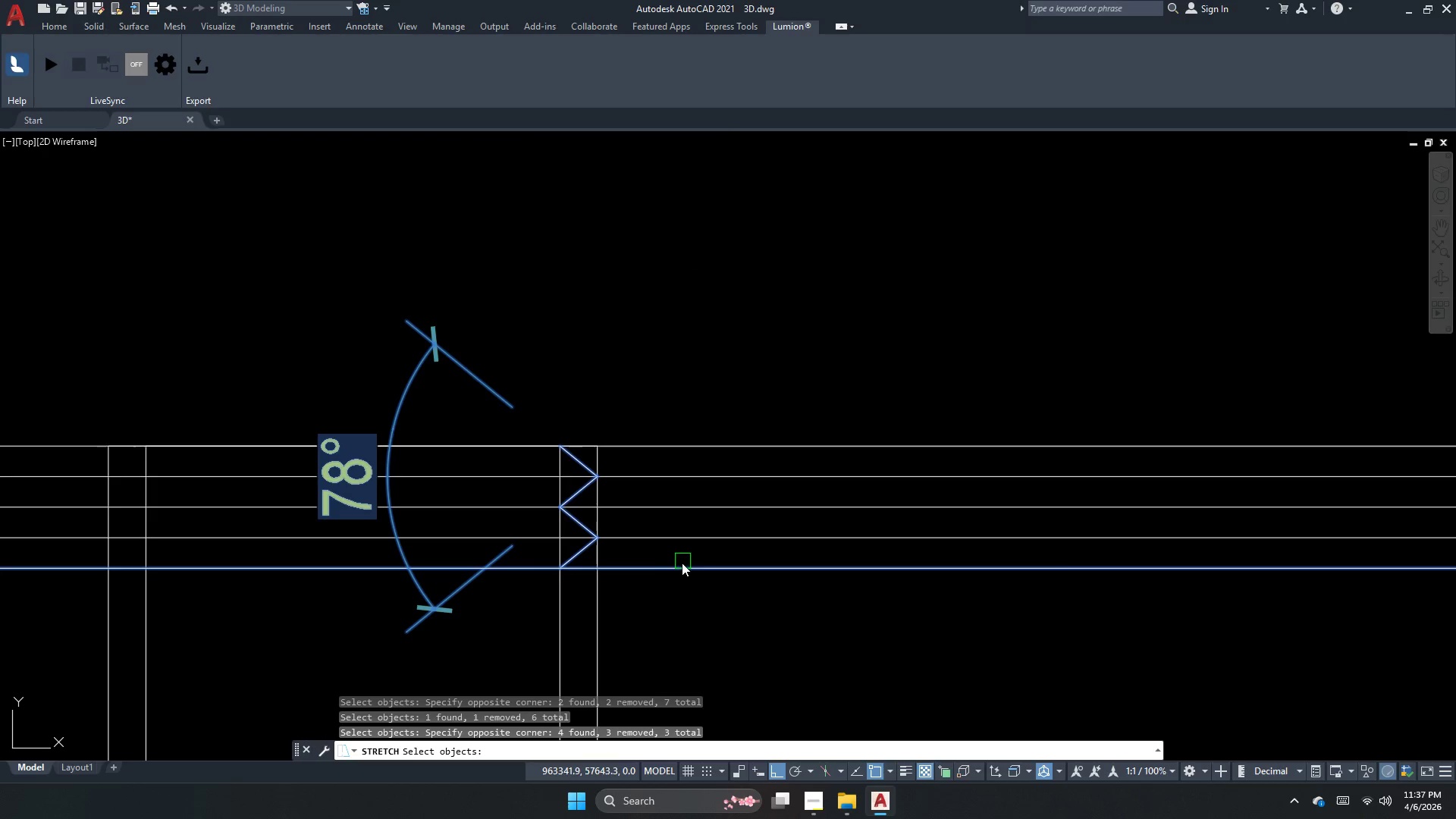 
left_click_drag(start_coordinate=[684, 572], to_coordinate=[682, 576])
 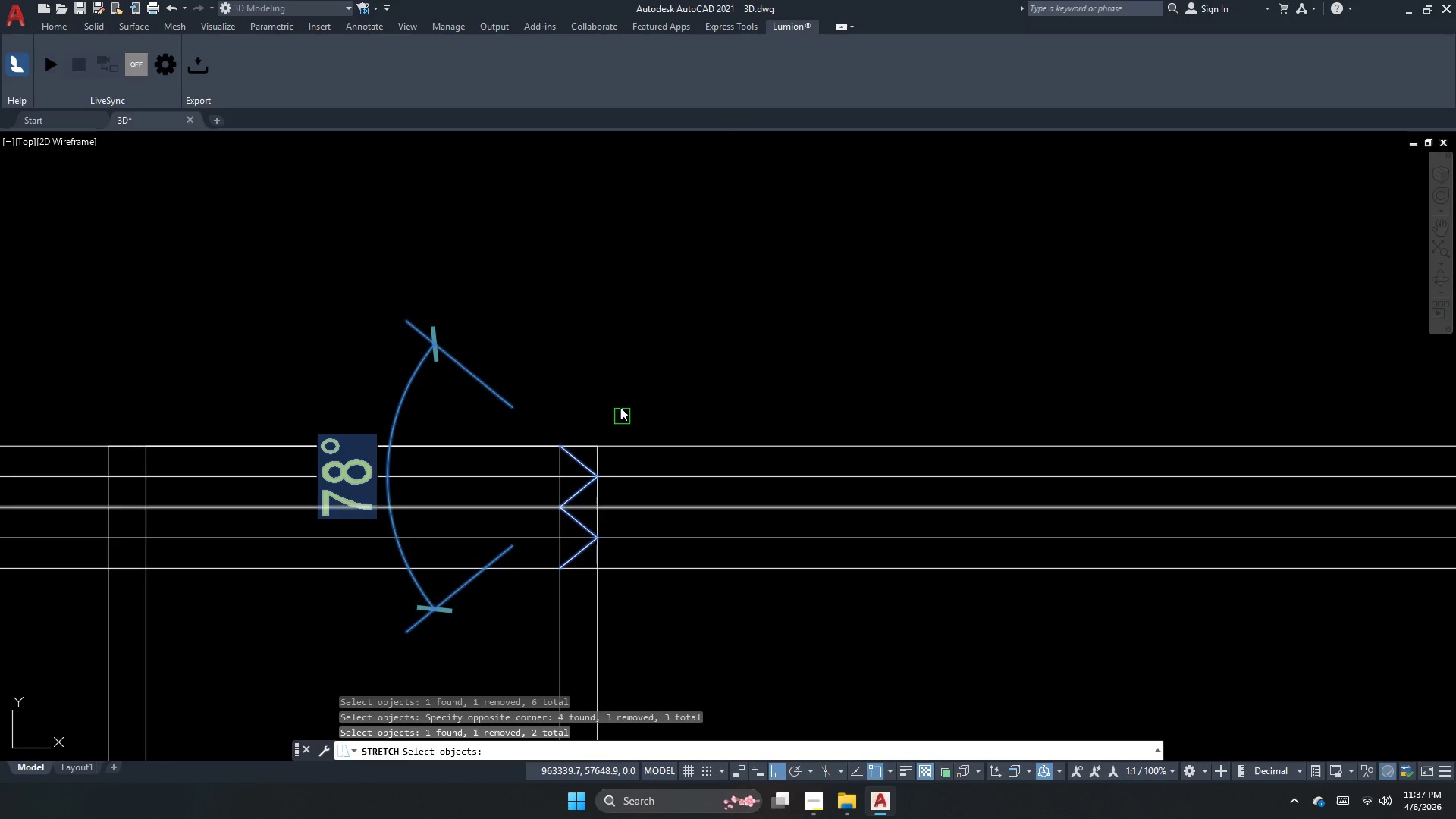 
key(Space)
 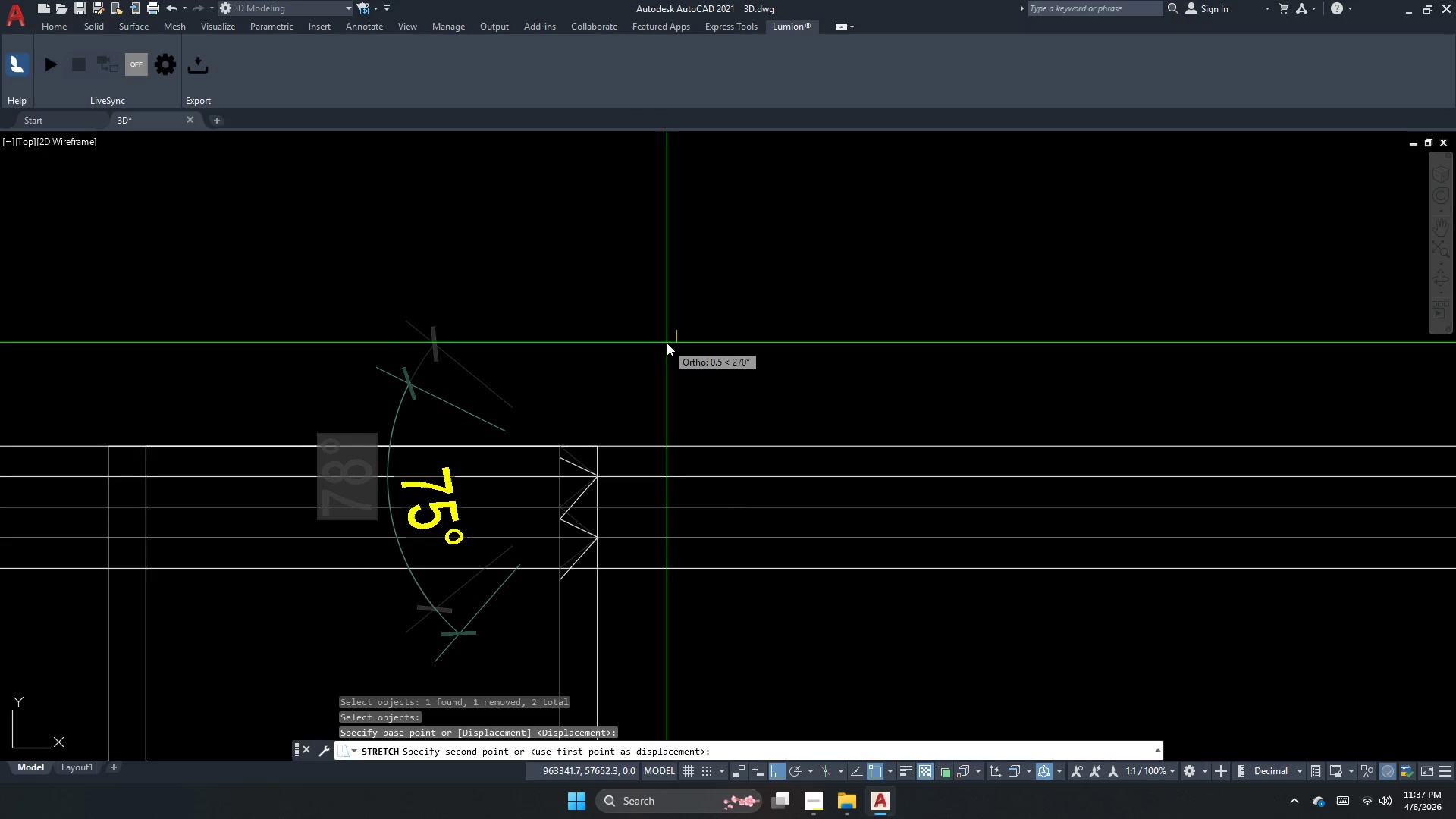 
wait(17.84)
 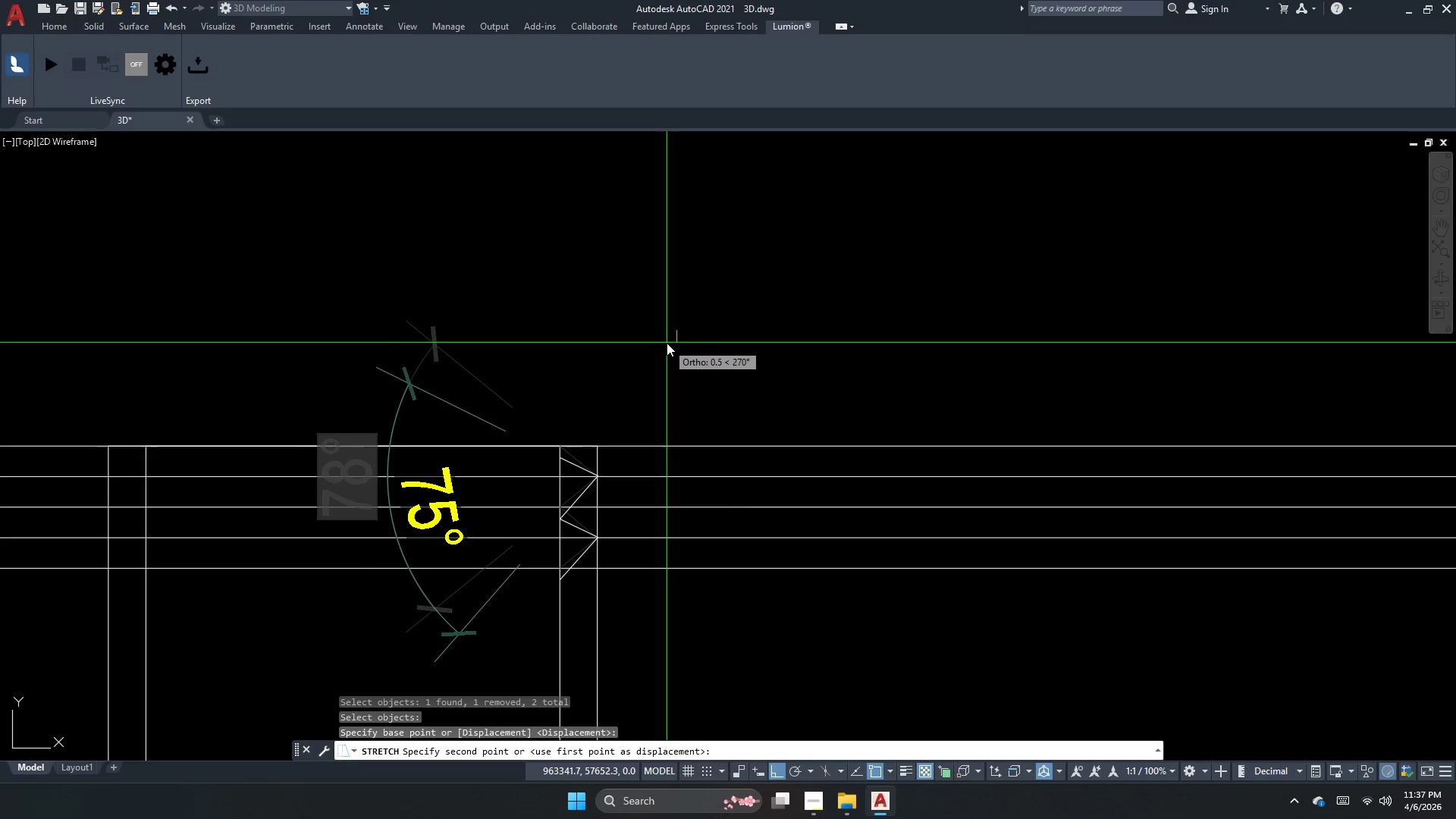 
left_click([663, 337])
 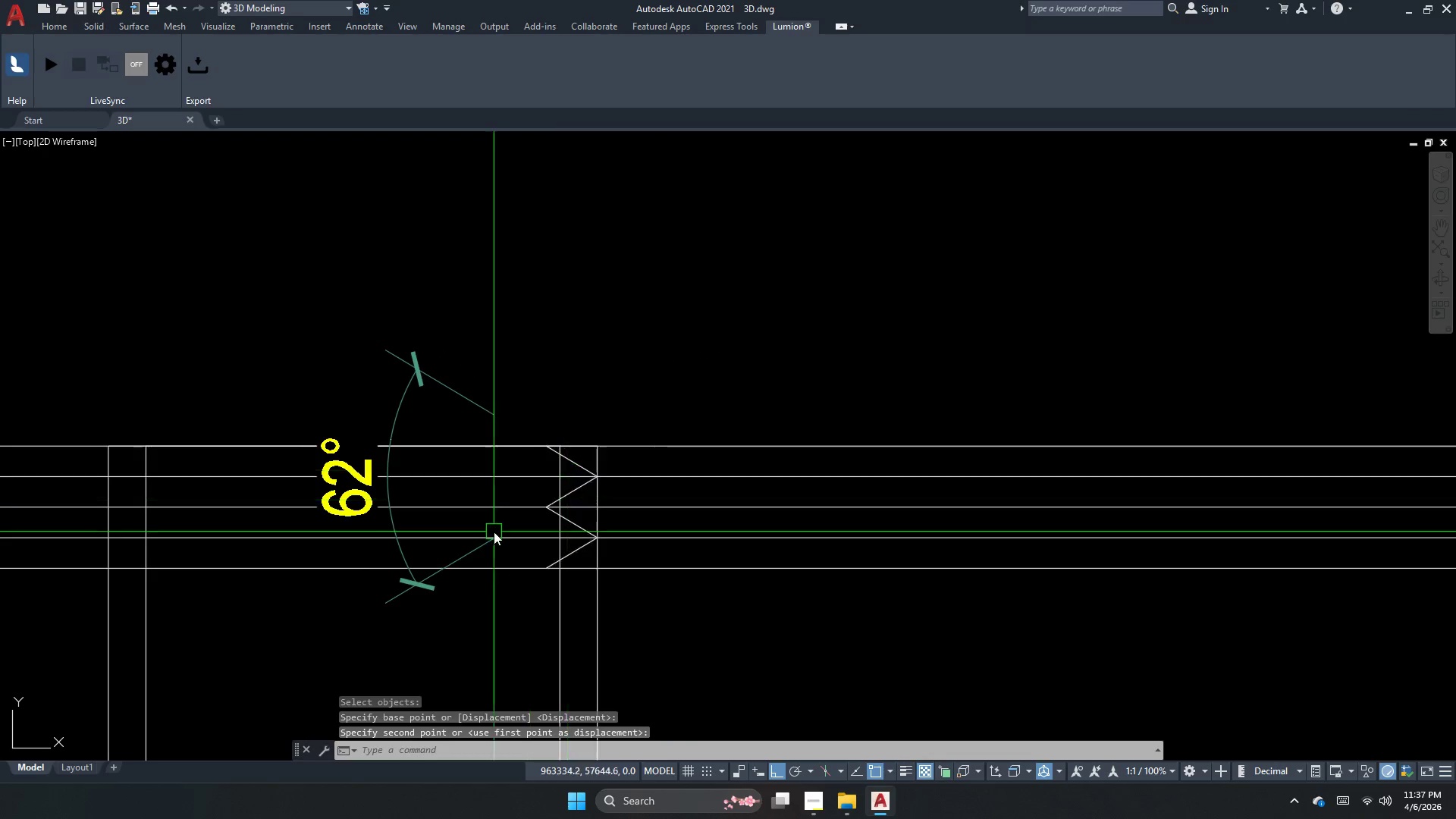 
scroll: coordinate [787, 548], scroll_direction: up, amount: 2.0
 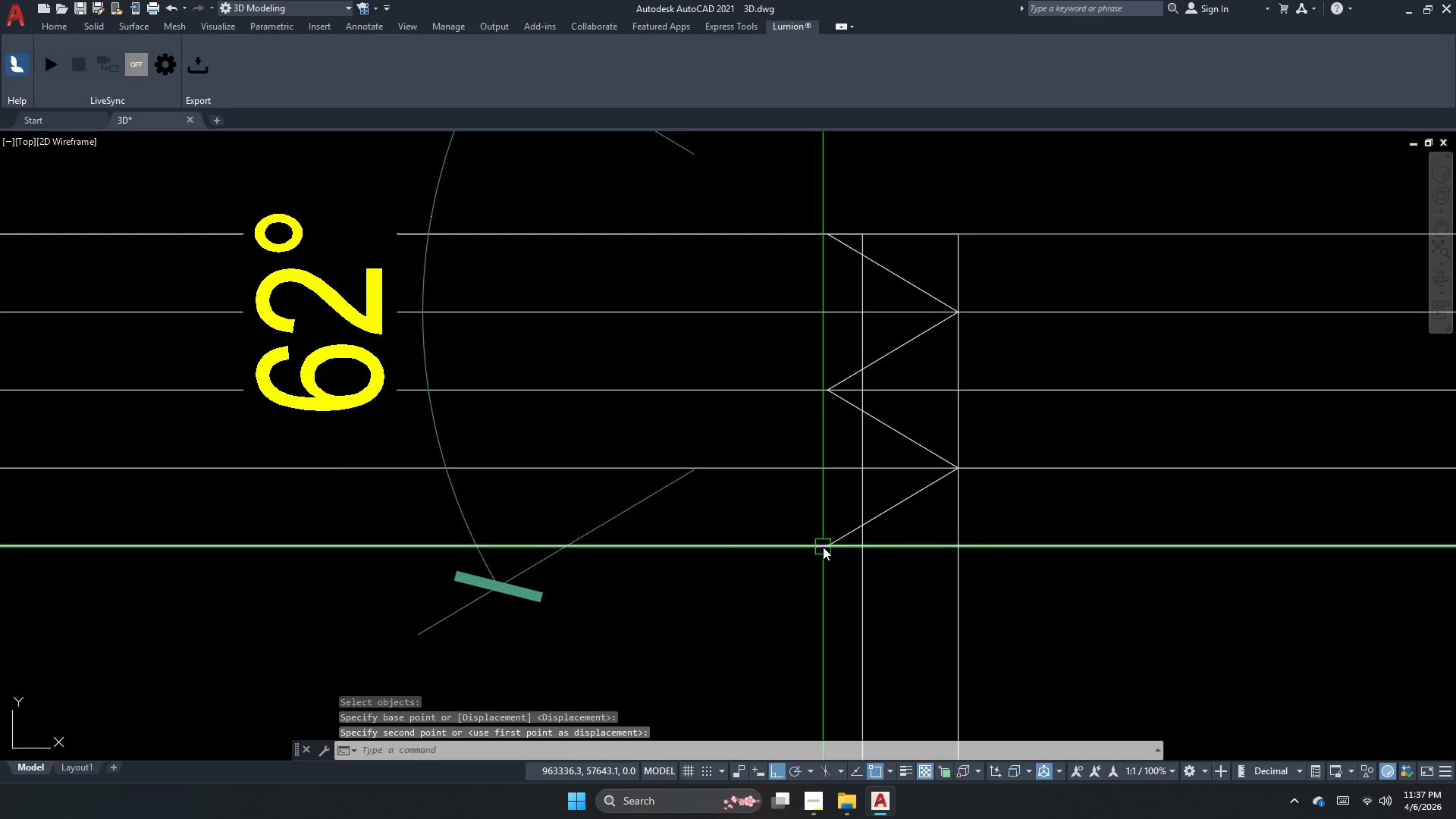 
key(S)
 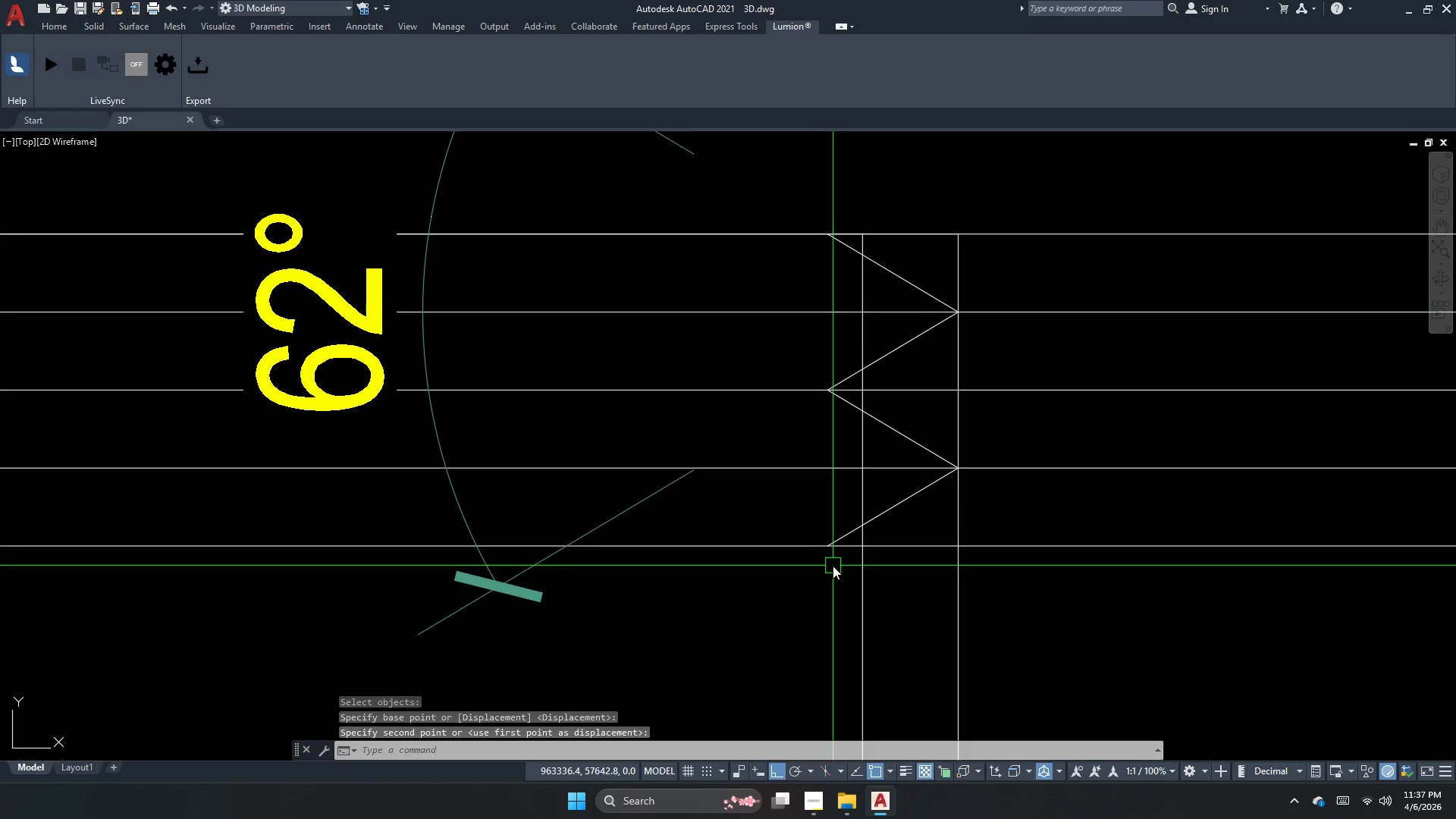 
key(Space)
 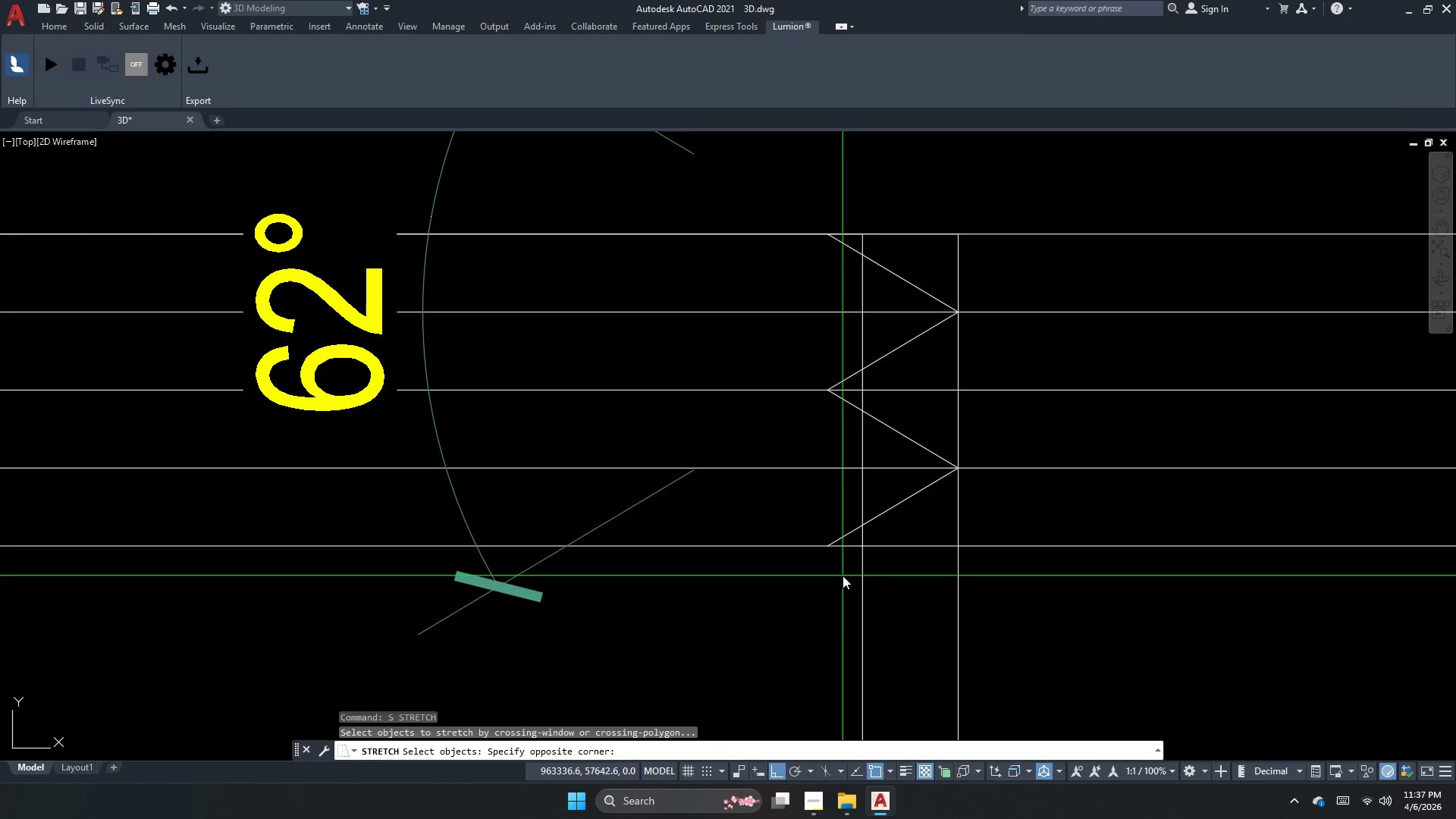 
left_click_drag(start_coordinate=[843, 576], to_coordinate=[834, 507])
 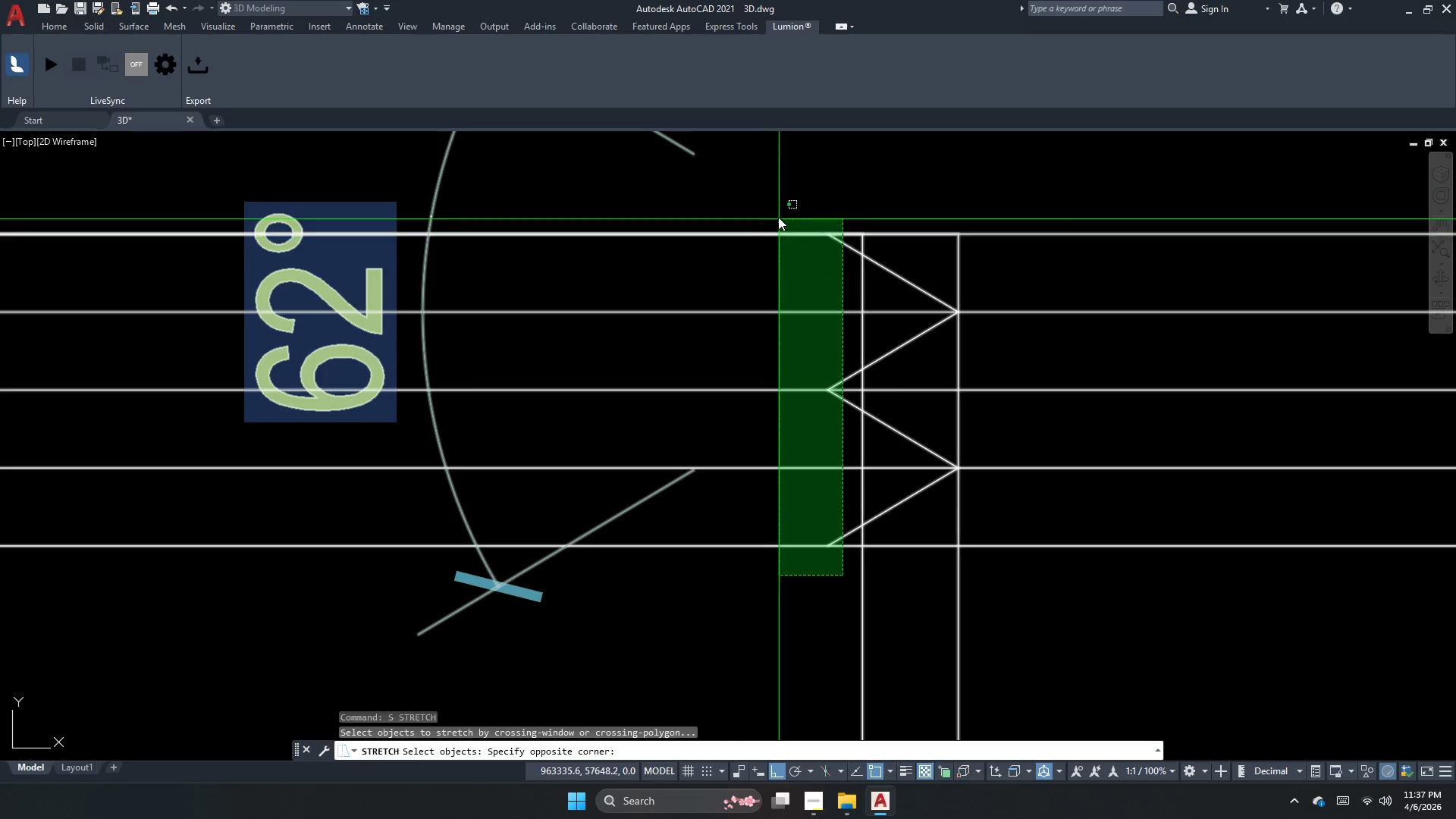 
left_click([768, 198])
 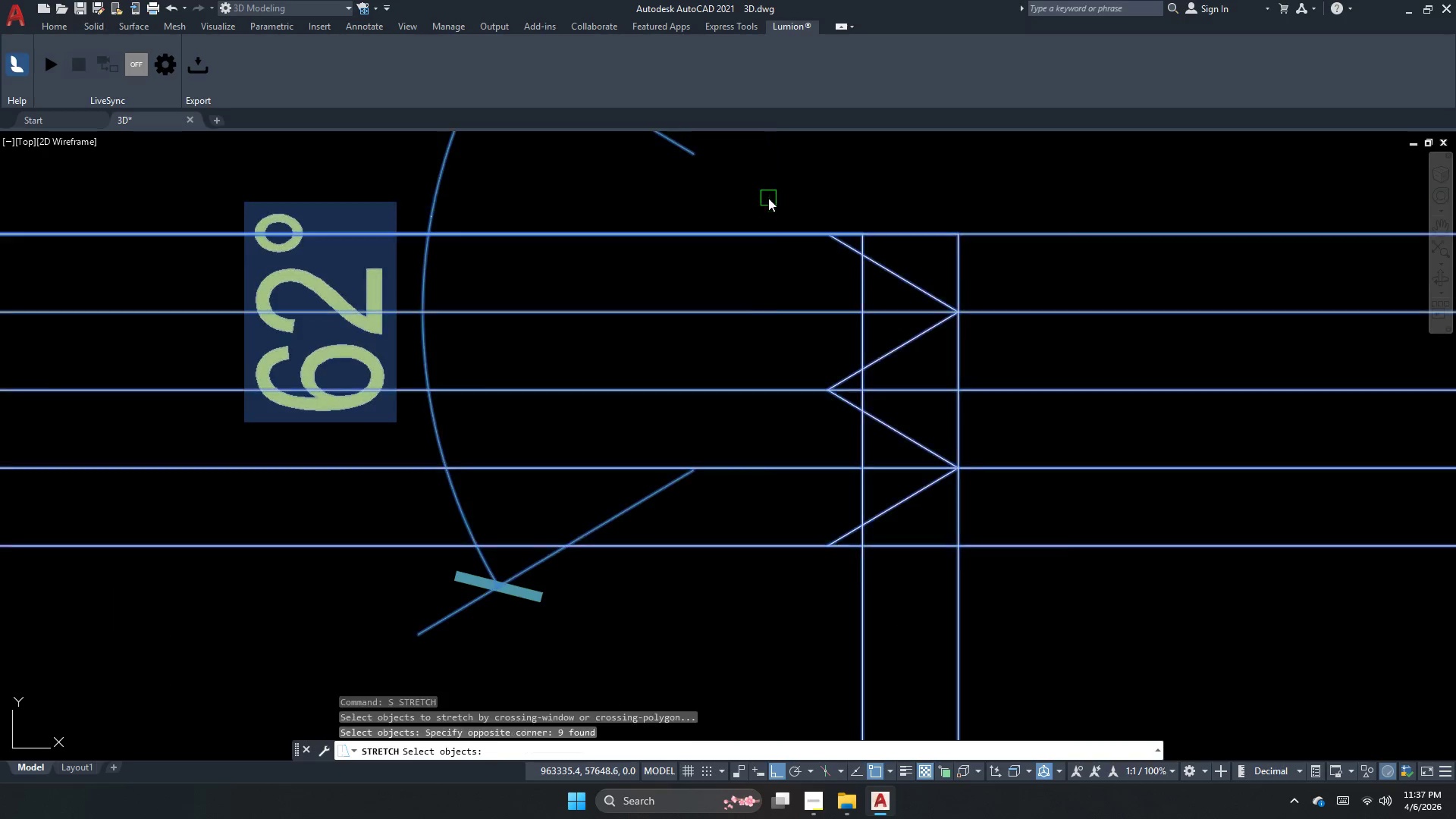 
key(Space)
 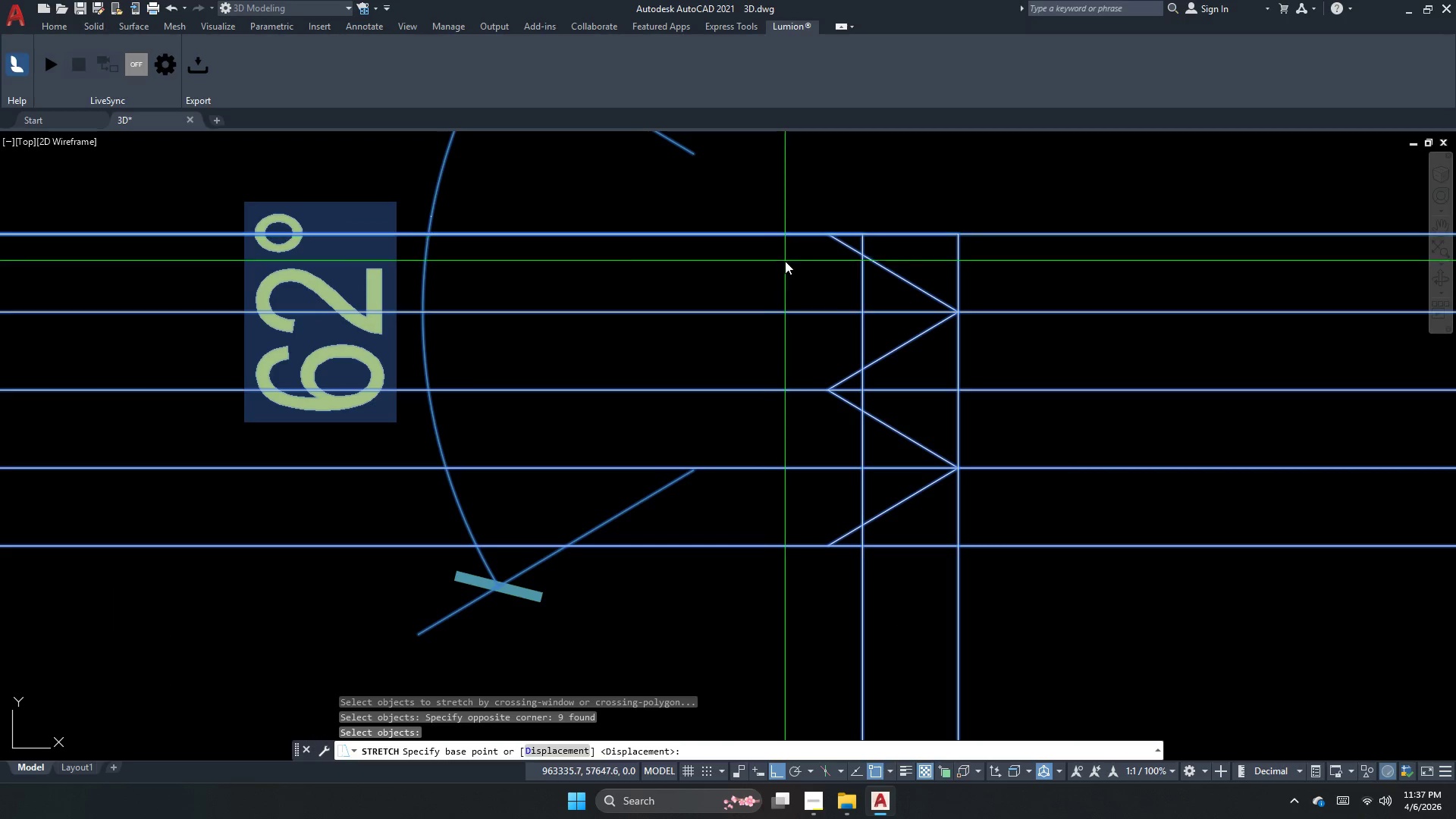 
left_click([785, 262])
 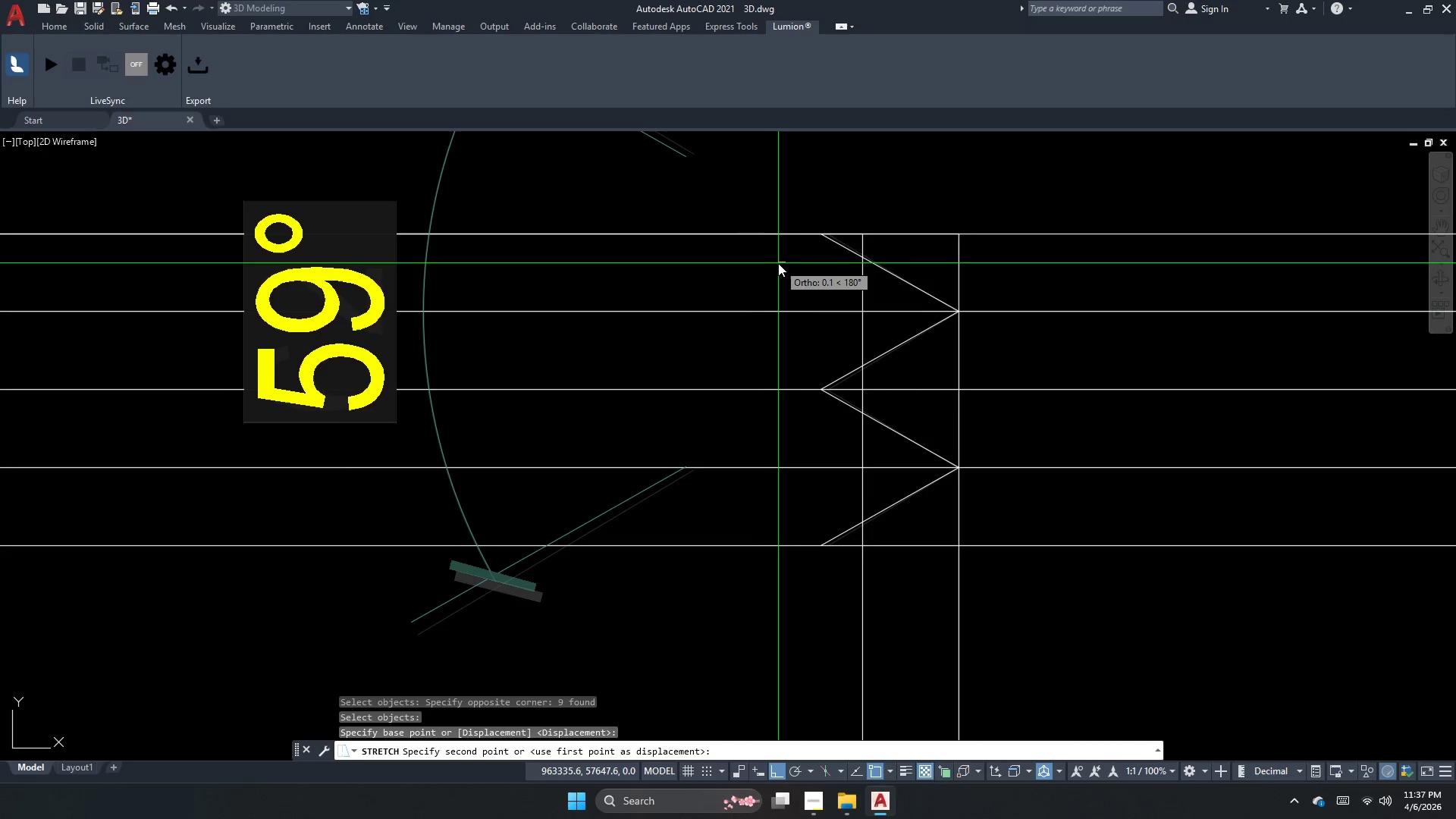 
left_click([781, 263])
 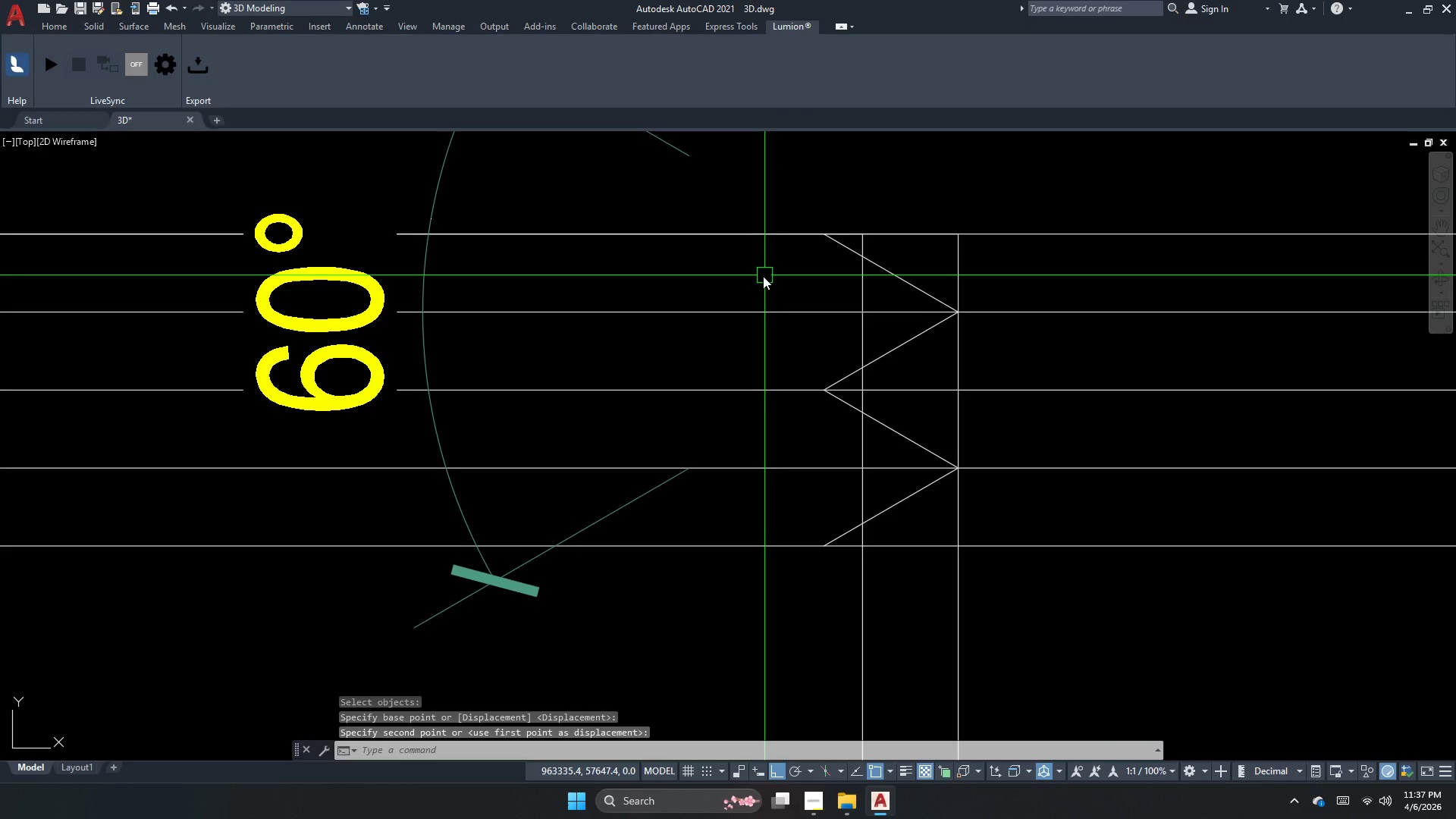 
key(Escape)
 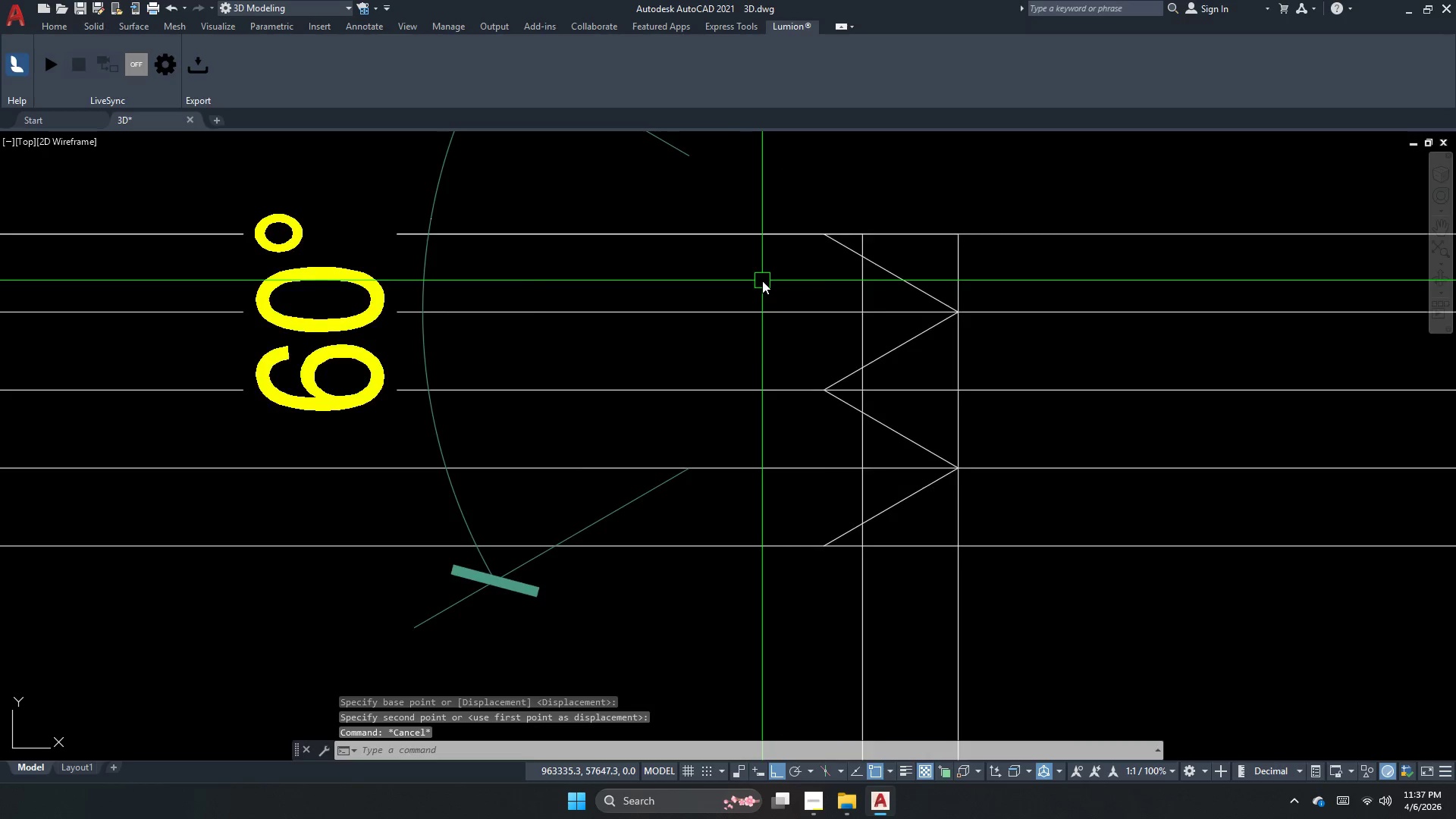 
scroll: coordinate [795, 340], scroll_direction: down, amount: 4.0
 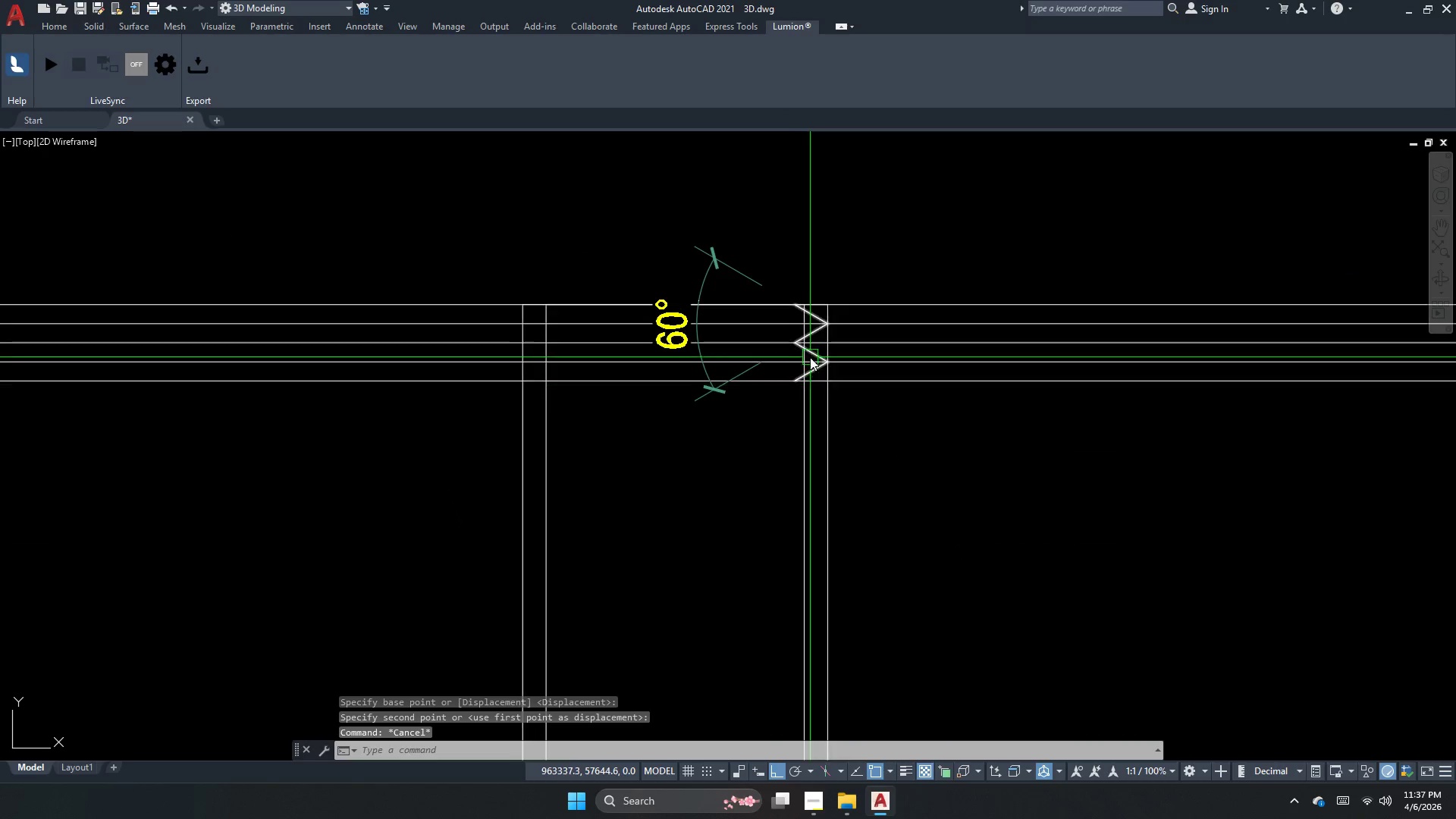 
key(Escape)
 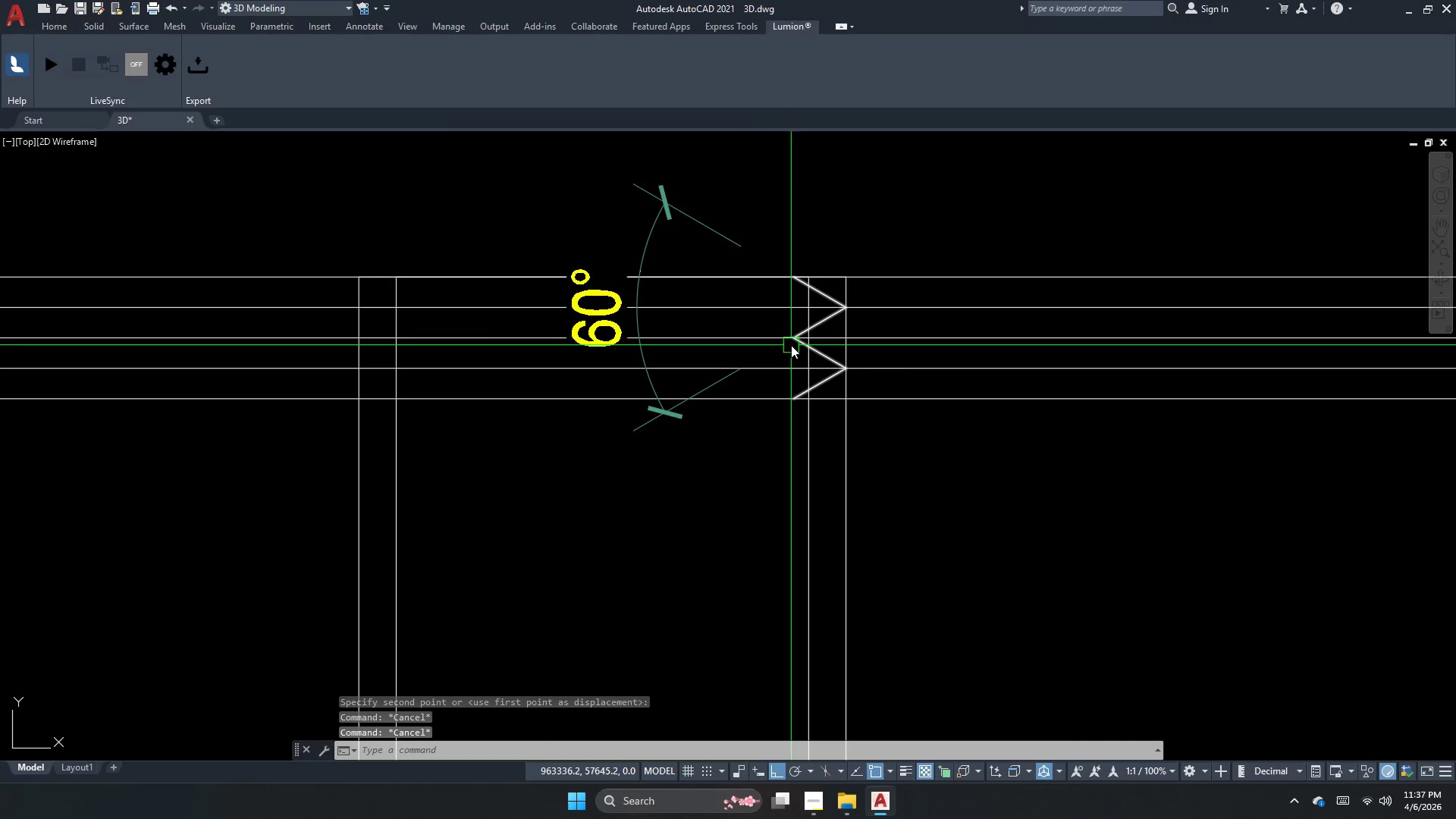 
scroll: coordinate [798, 350], scroll_direction: up, amount: 1.0
 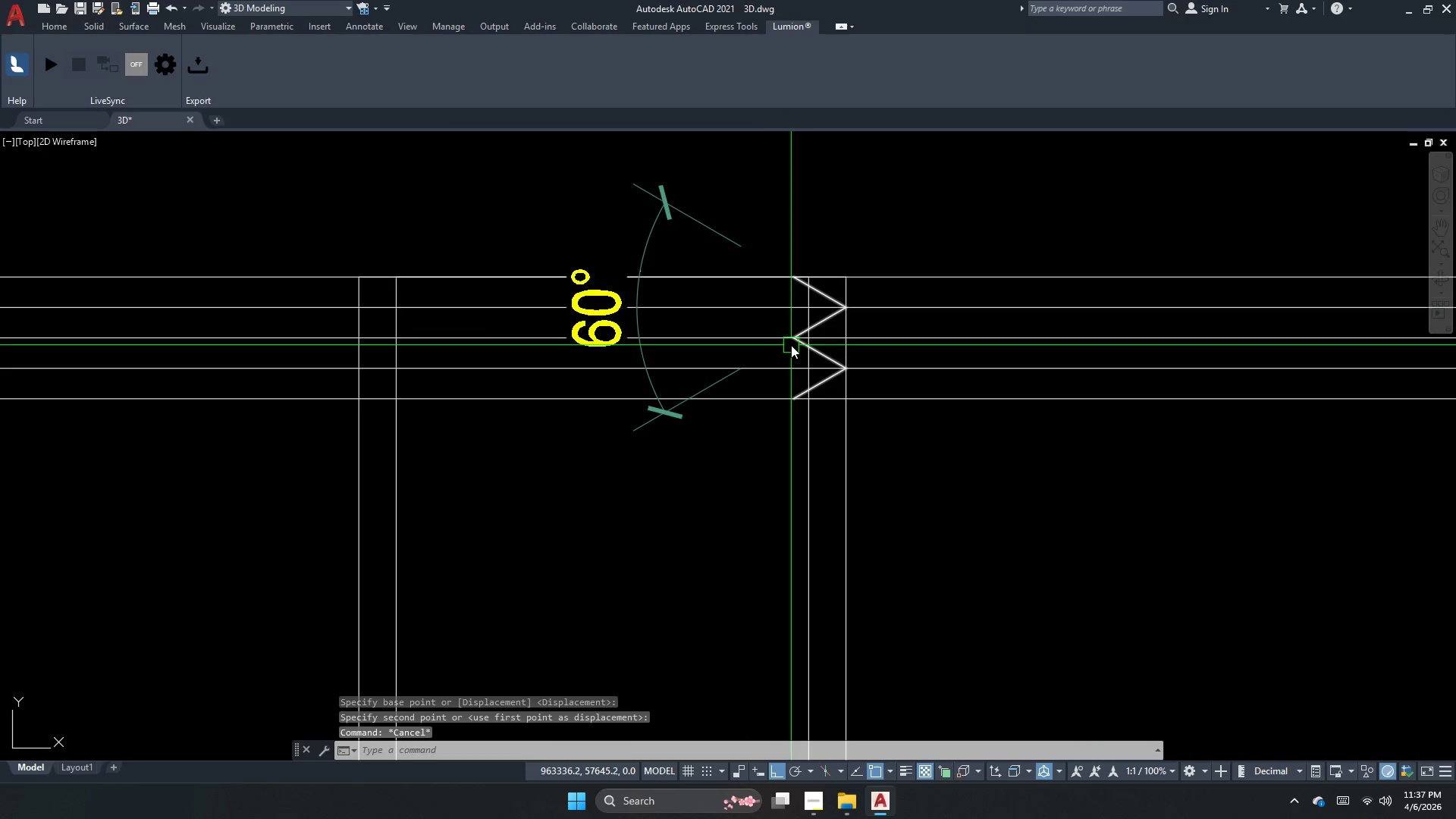 
key(Escape)
type(dli )
 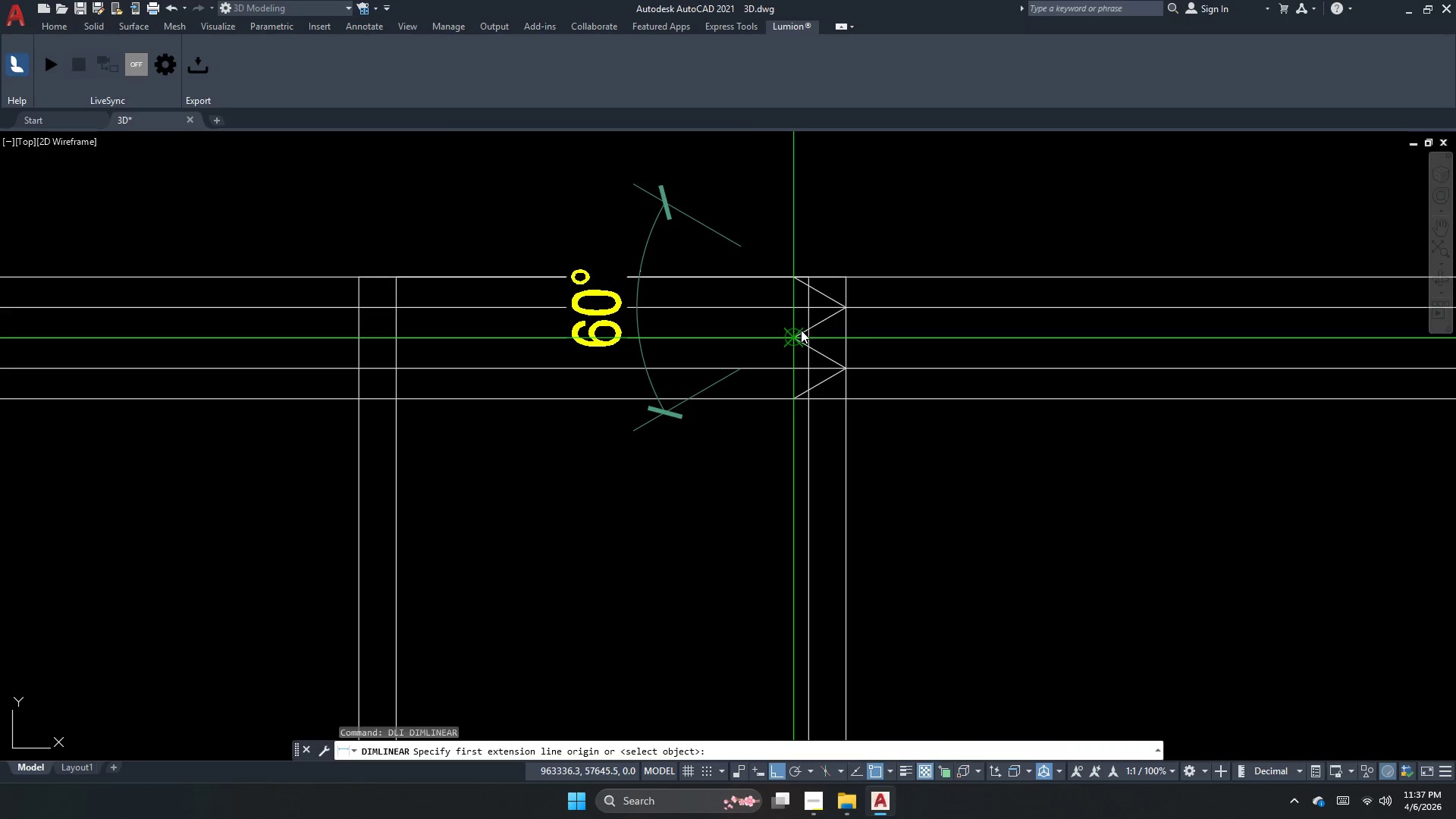 
key(Escape)
type(mi )
 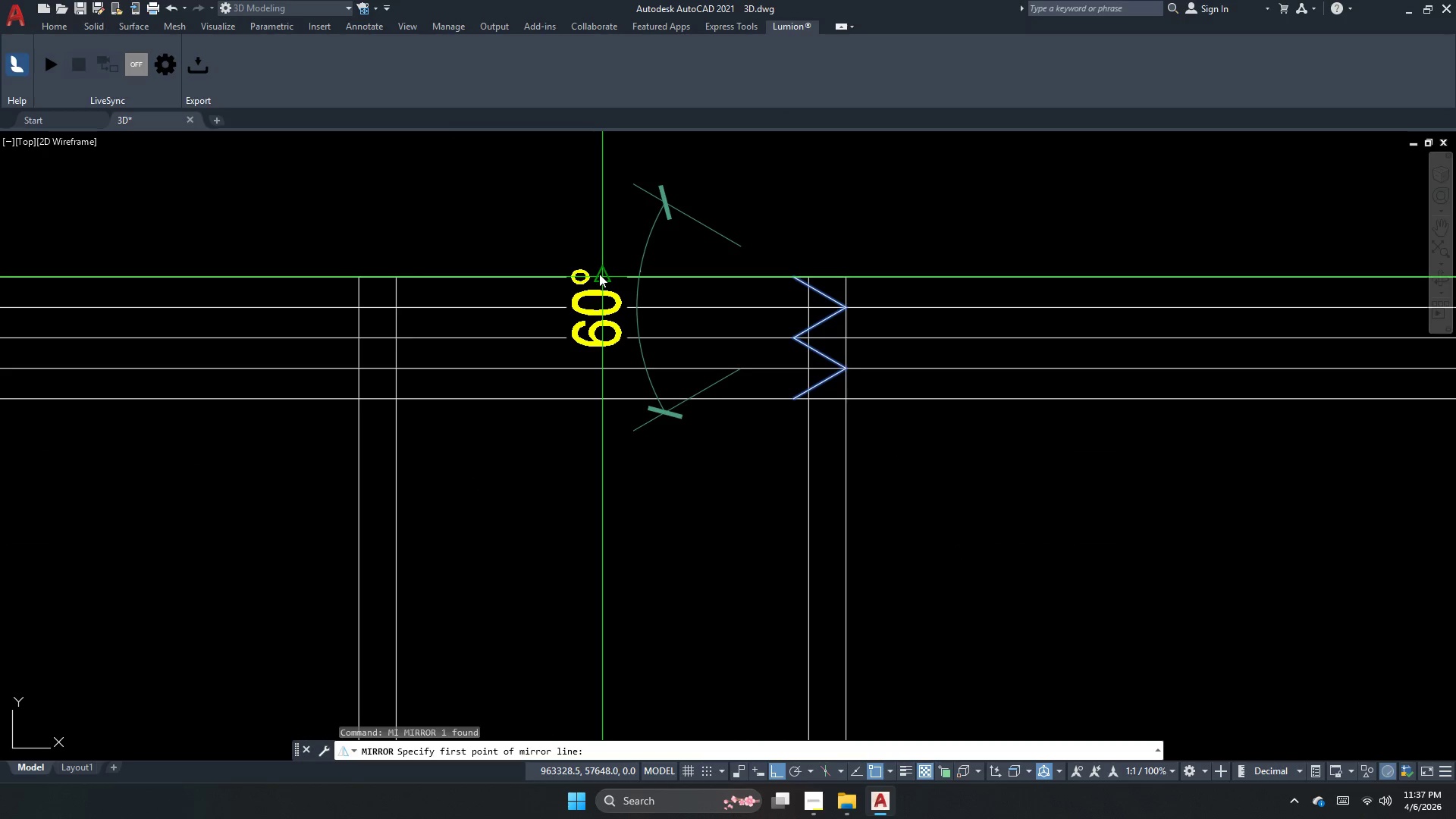 
double_click([607, 236])
 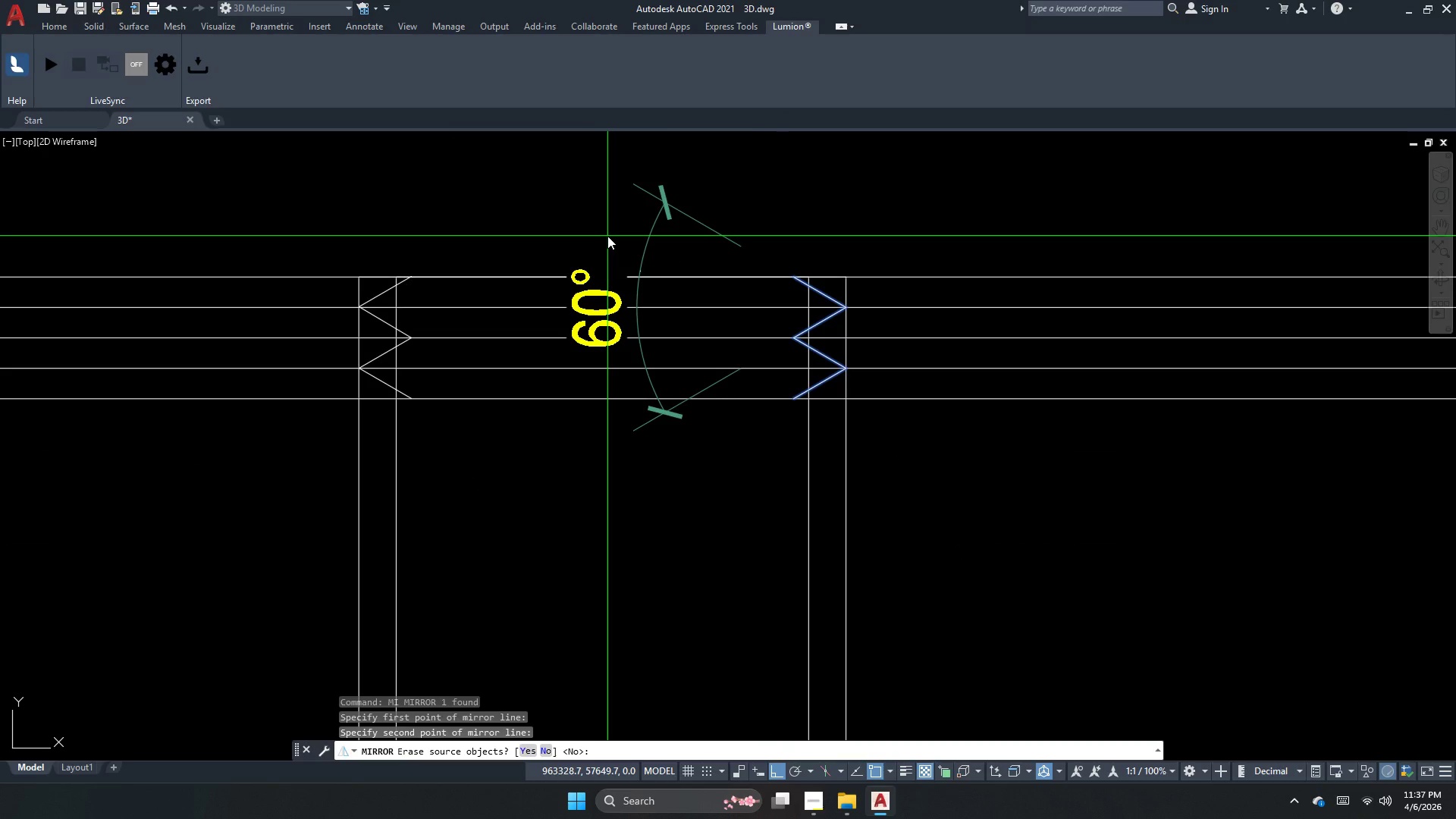 
key(N)
 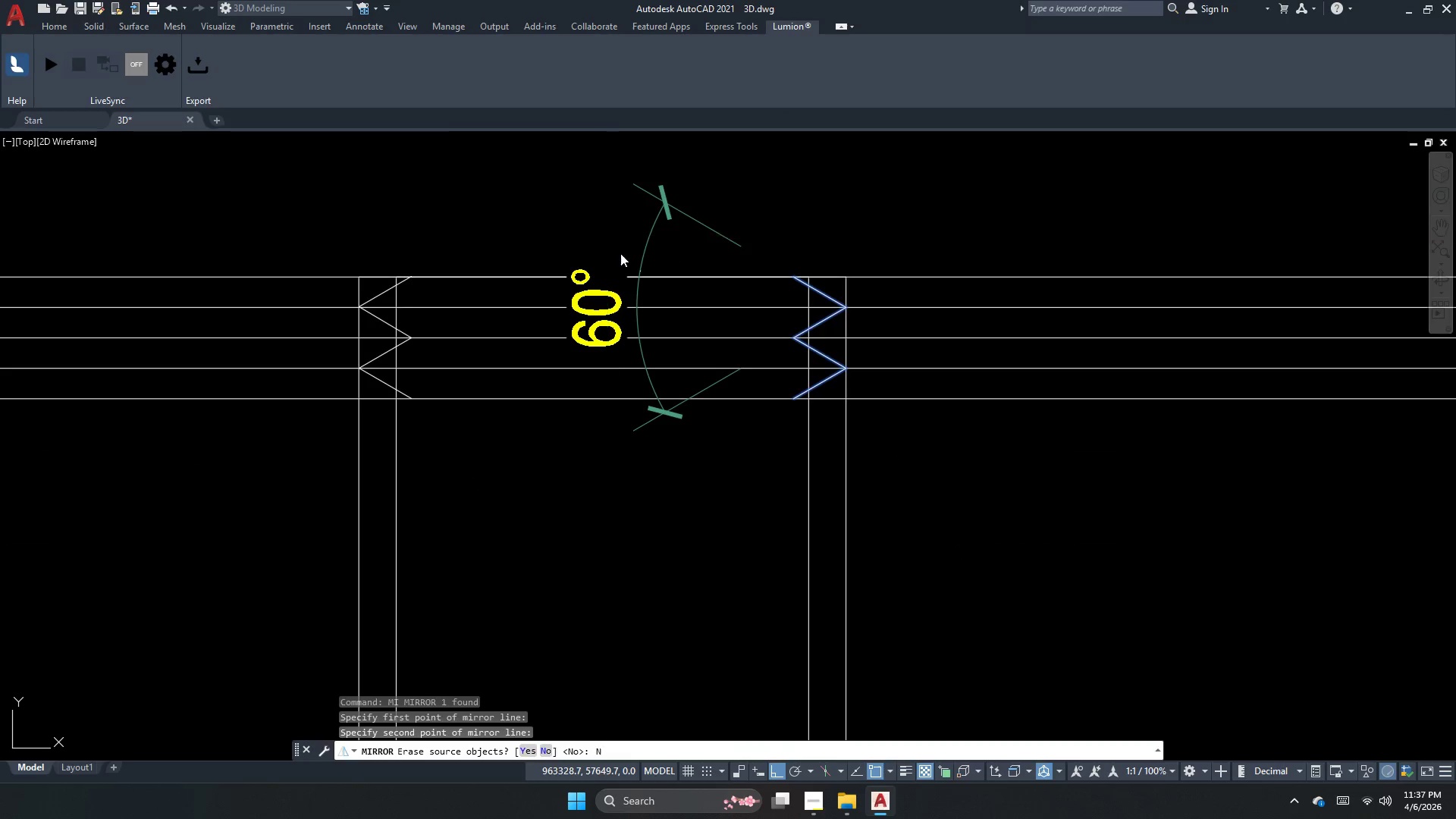 
key(Space)
 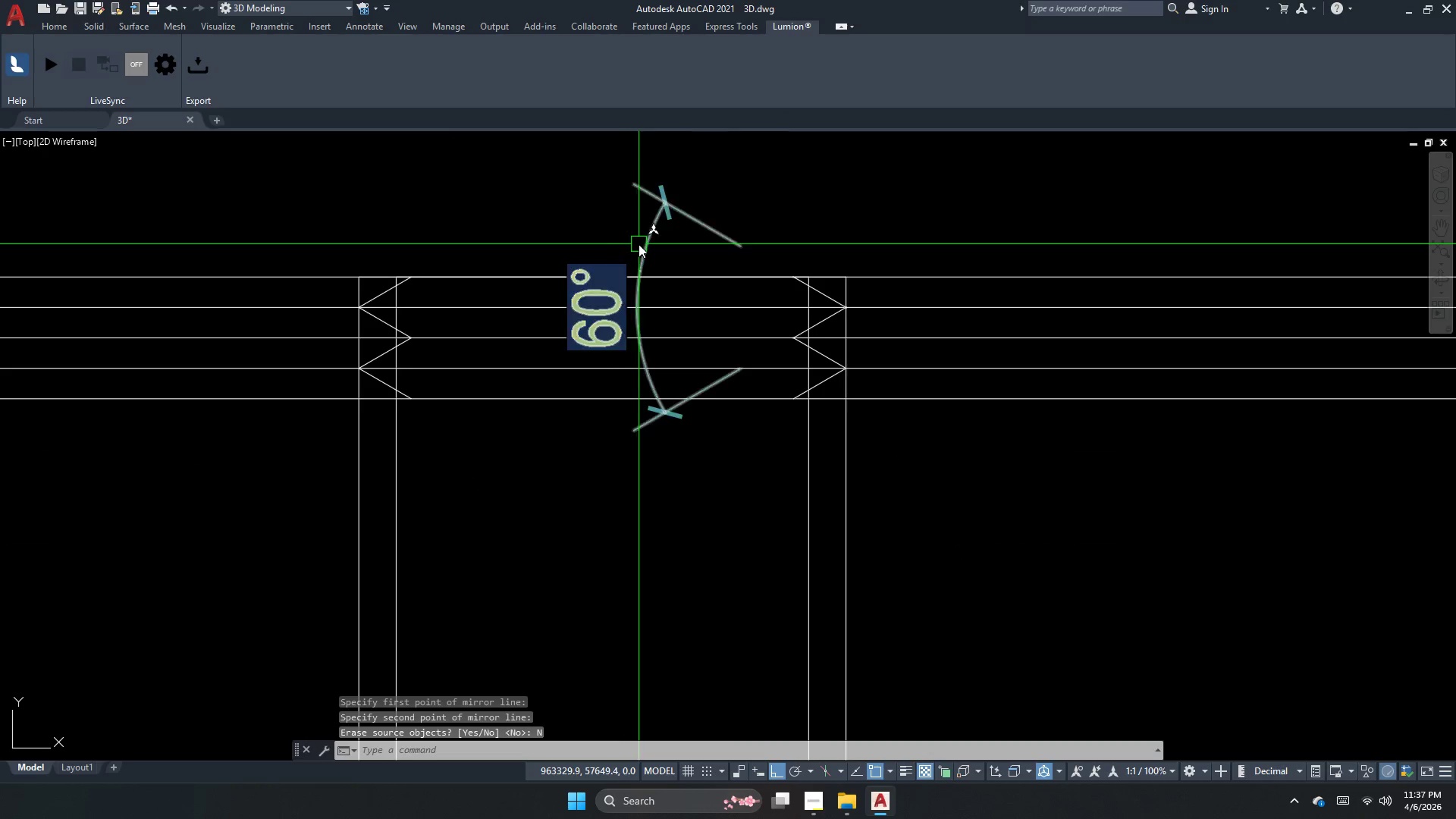 
left_click([639, 243])
 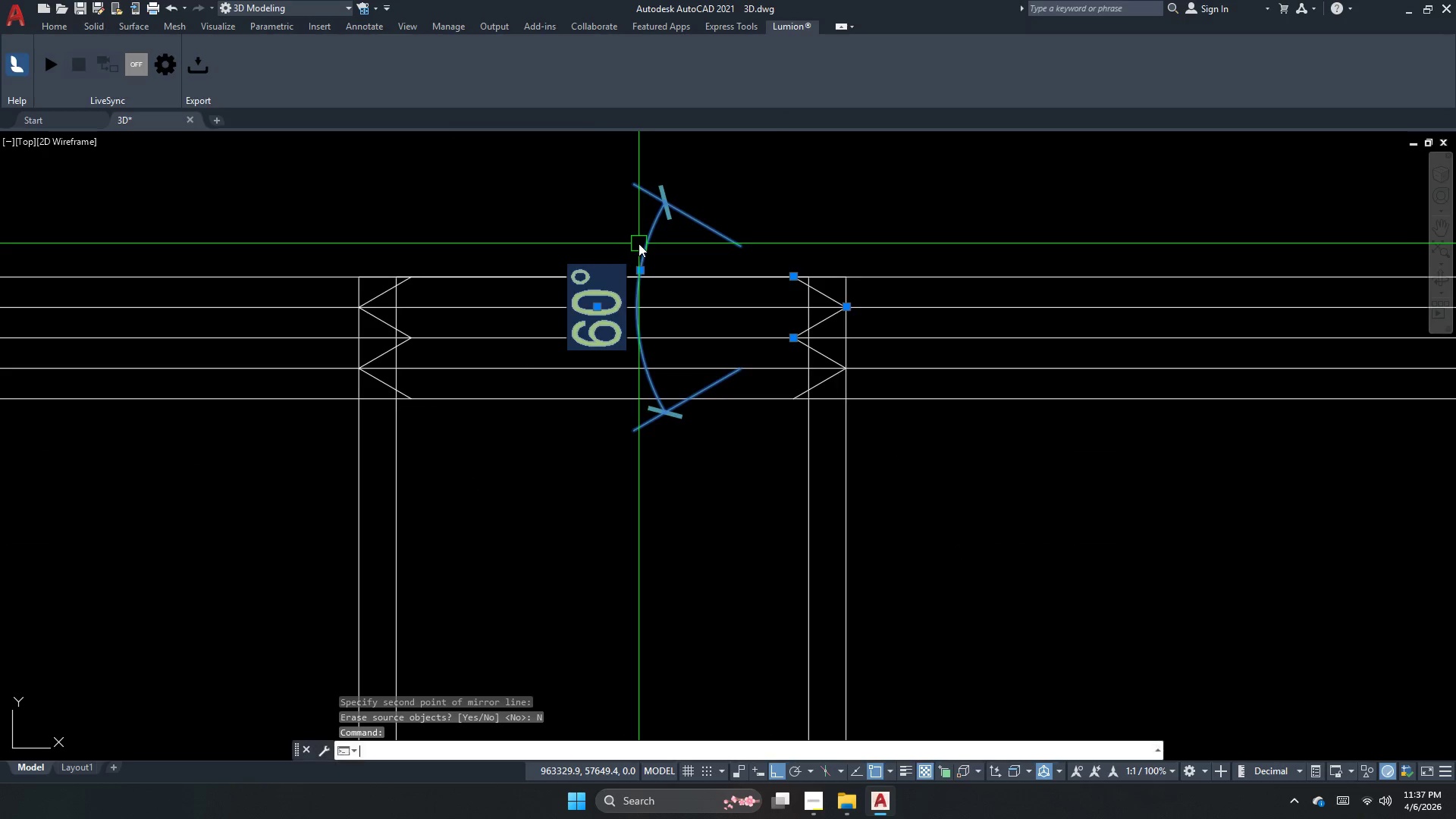 
type(e )
key(Escape)
key(Escape)
type(dli )
 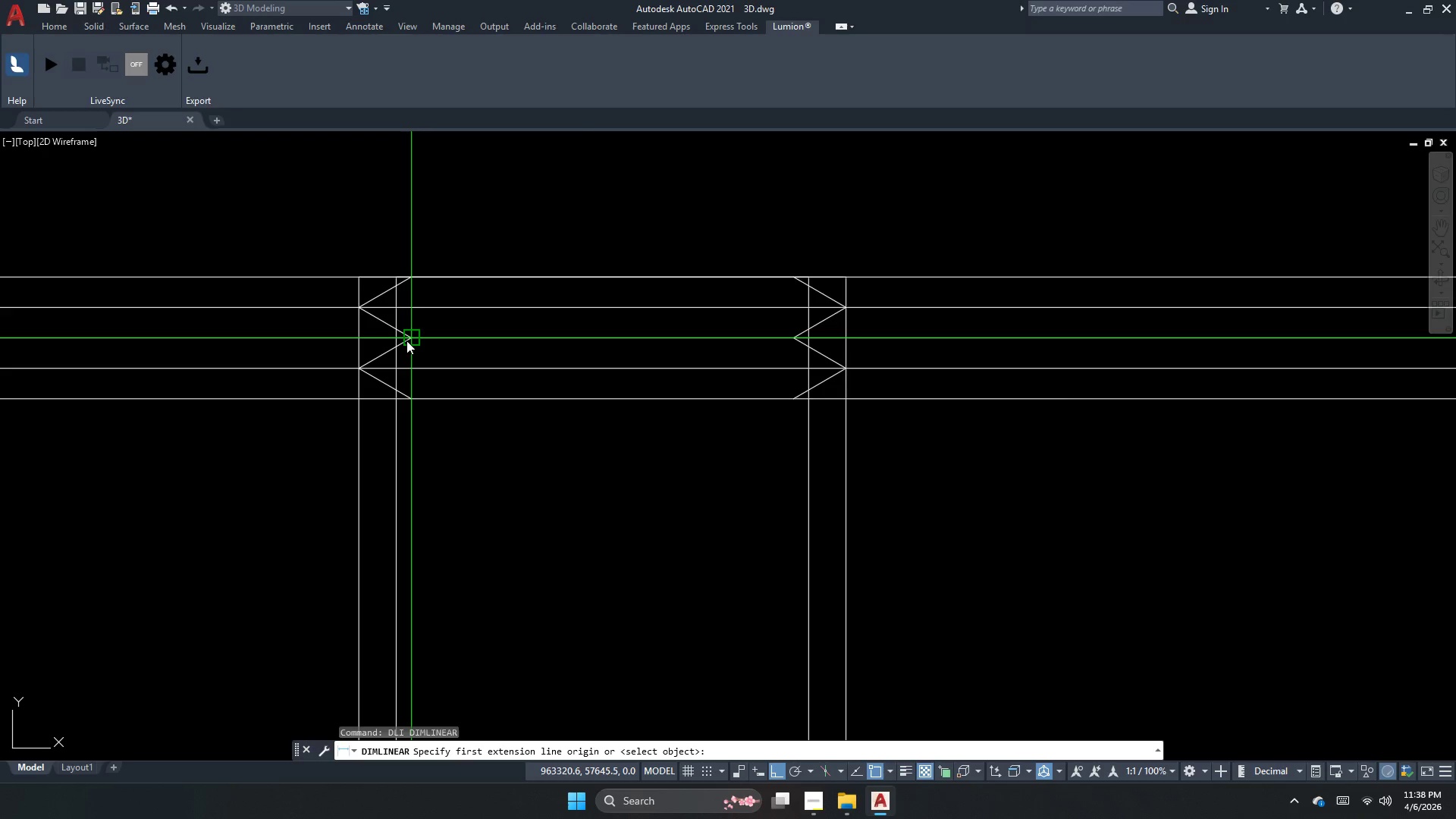 
left_click_drag(start_coordinate=[406, 340], to_coordinate=[425, 351])
 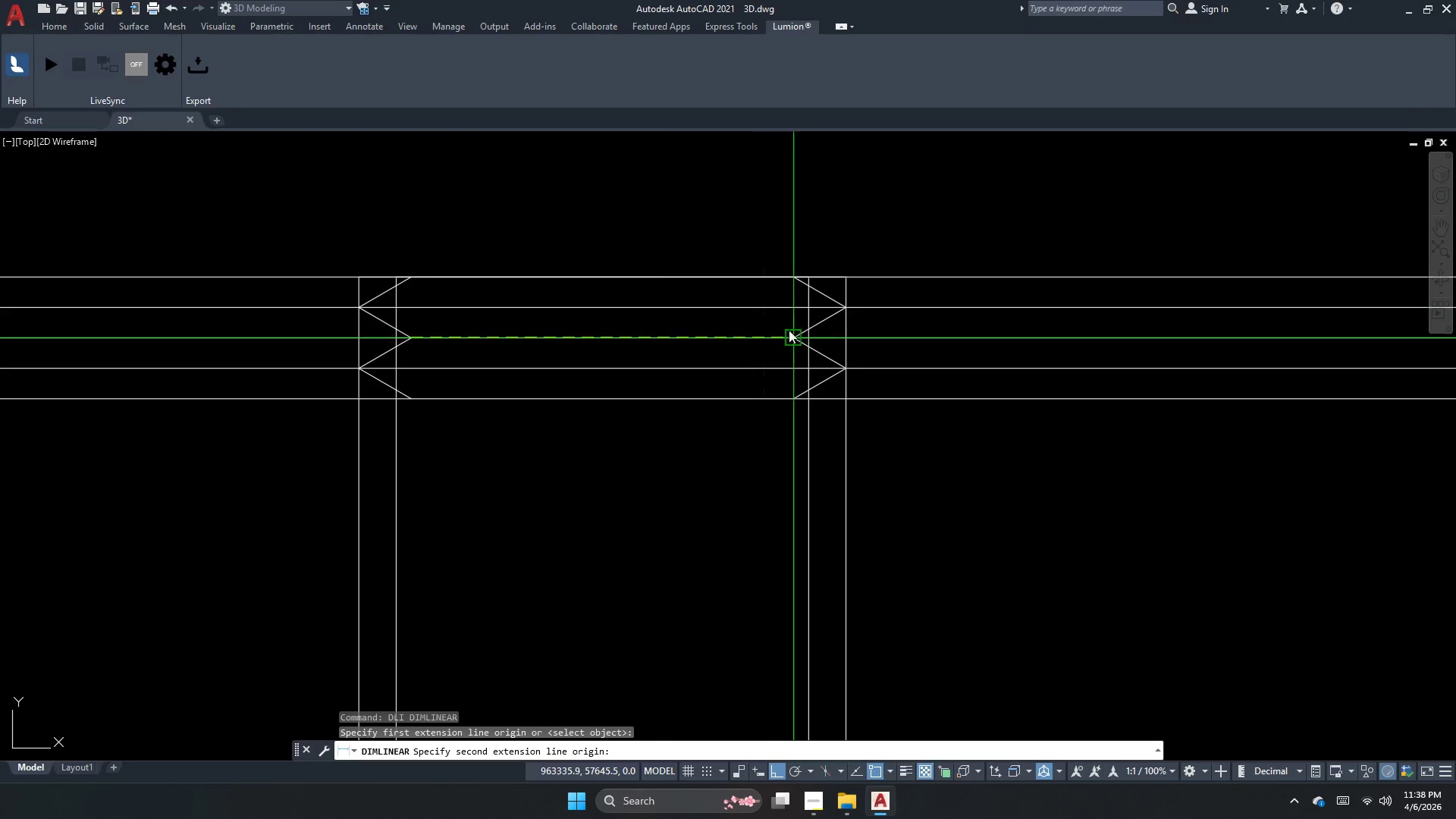 
left_click([800, 328])
 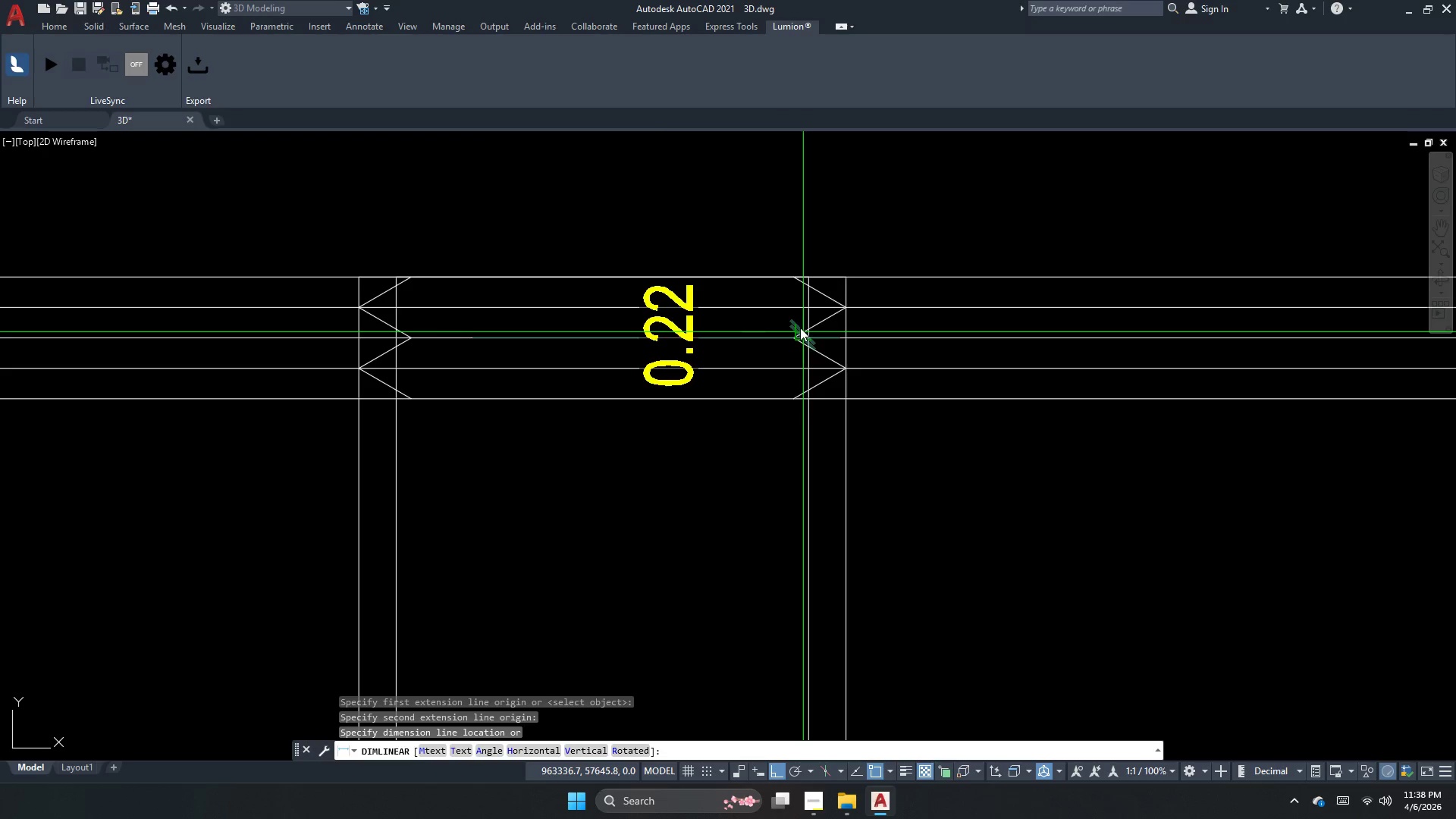 
key(Escape)
 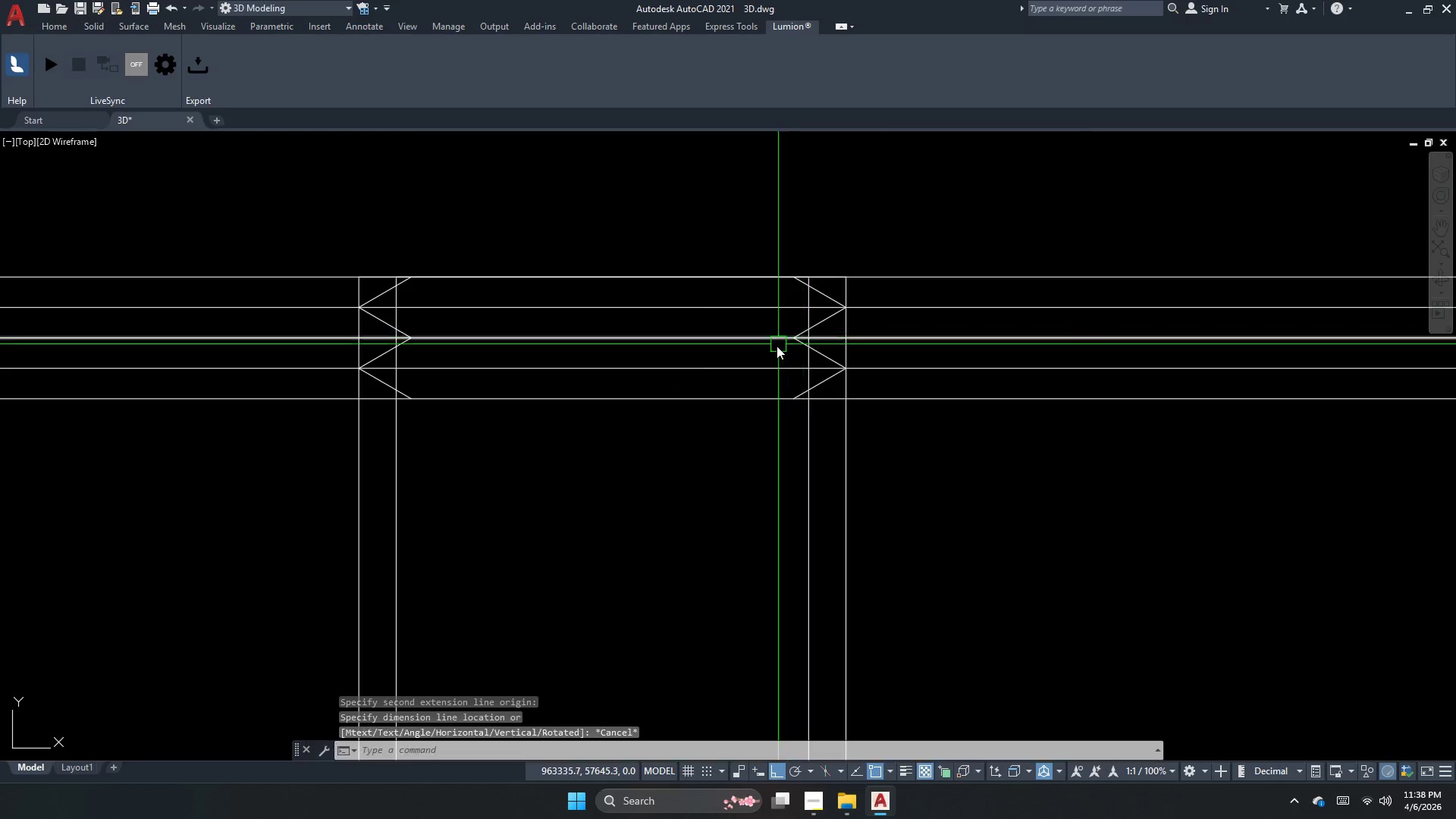 
key(Space)
 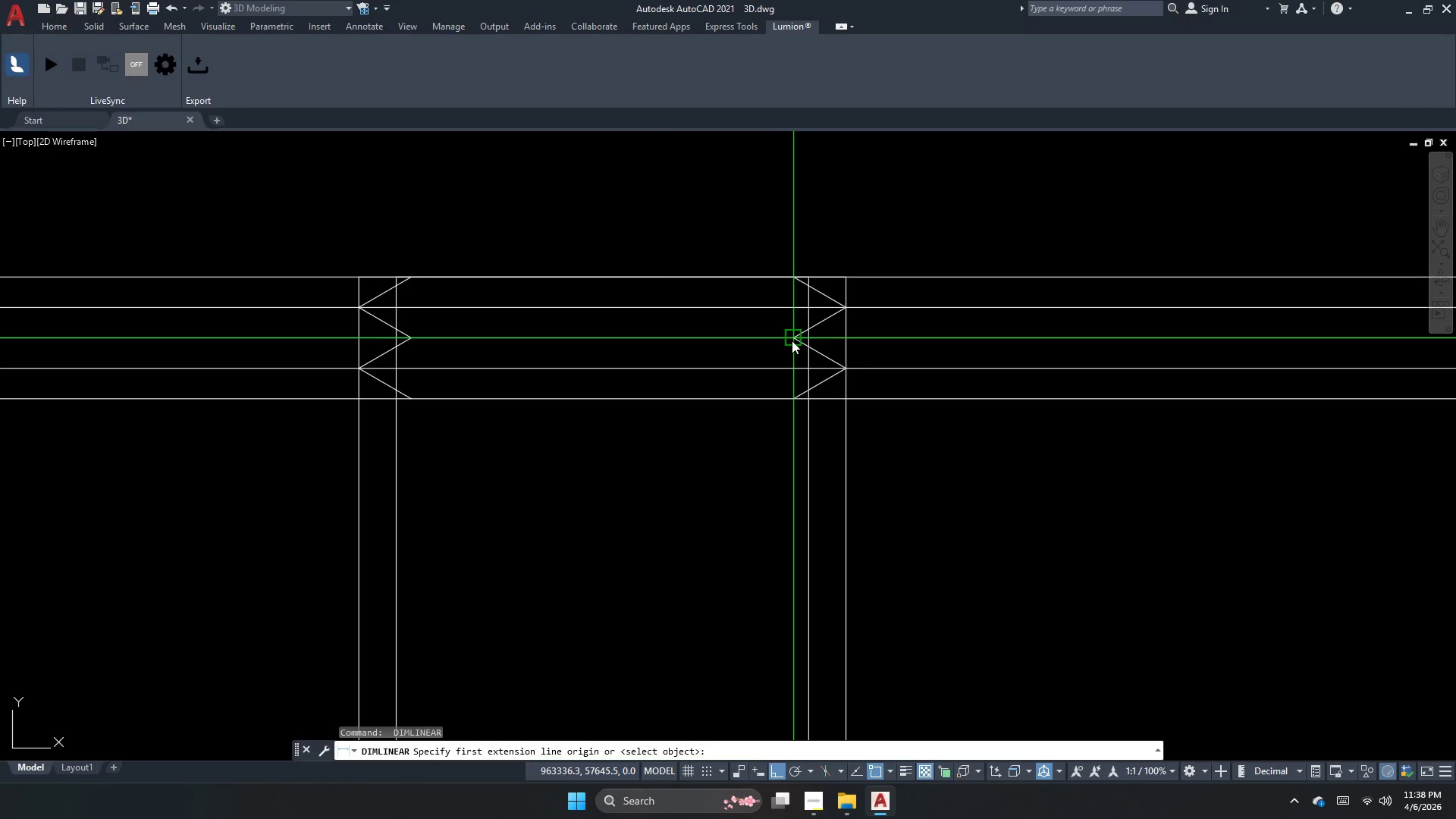 
left_click_drag(start_coordinate=[792, 340], to_coordinate=[701, 353])
 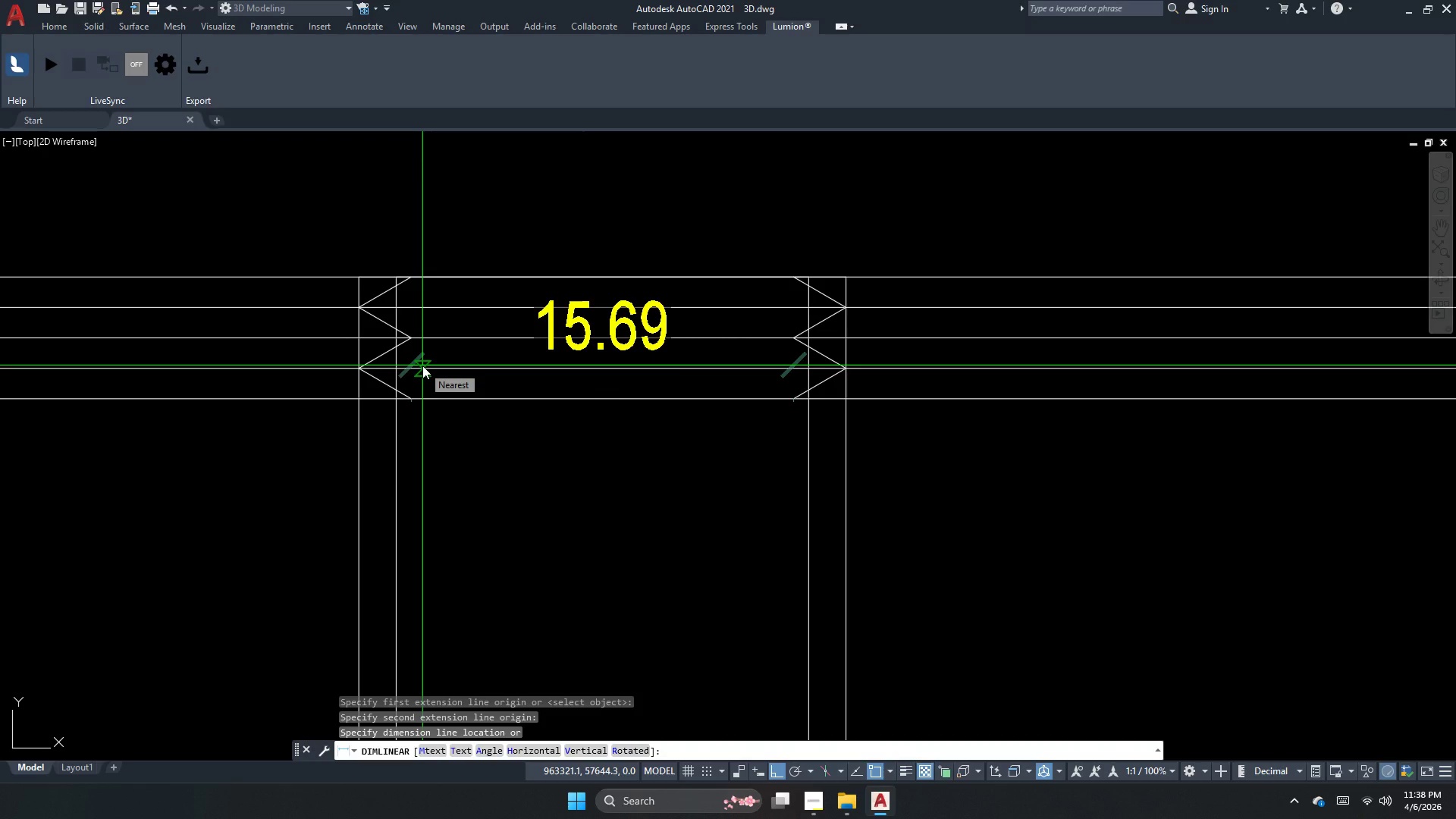 
wait(7.73)
 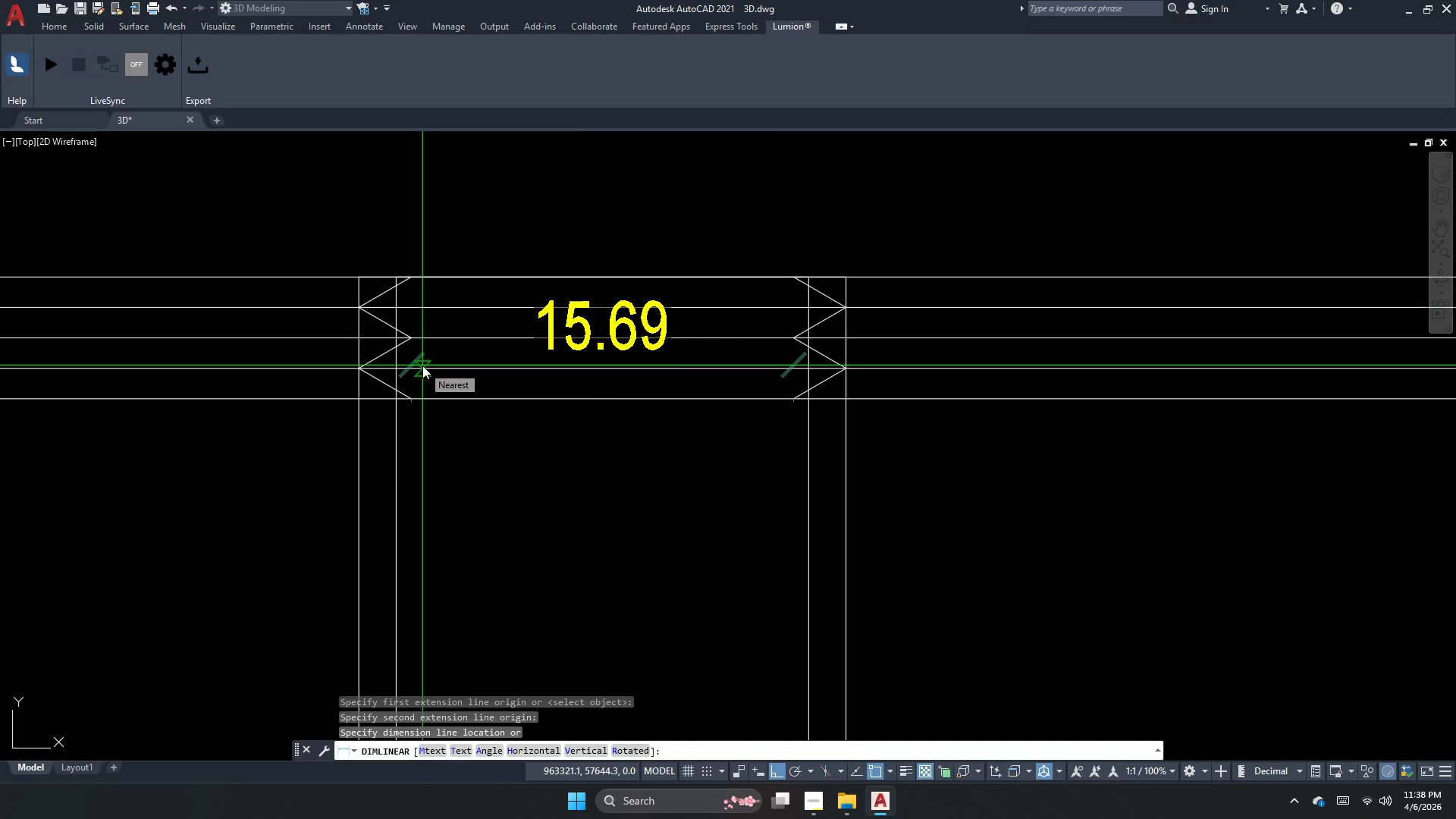 
key(Escape)
 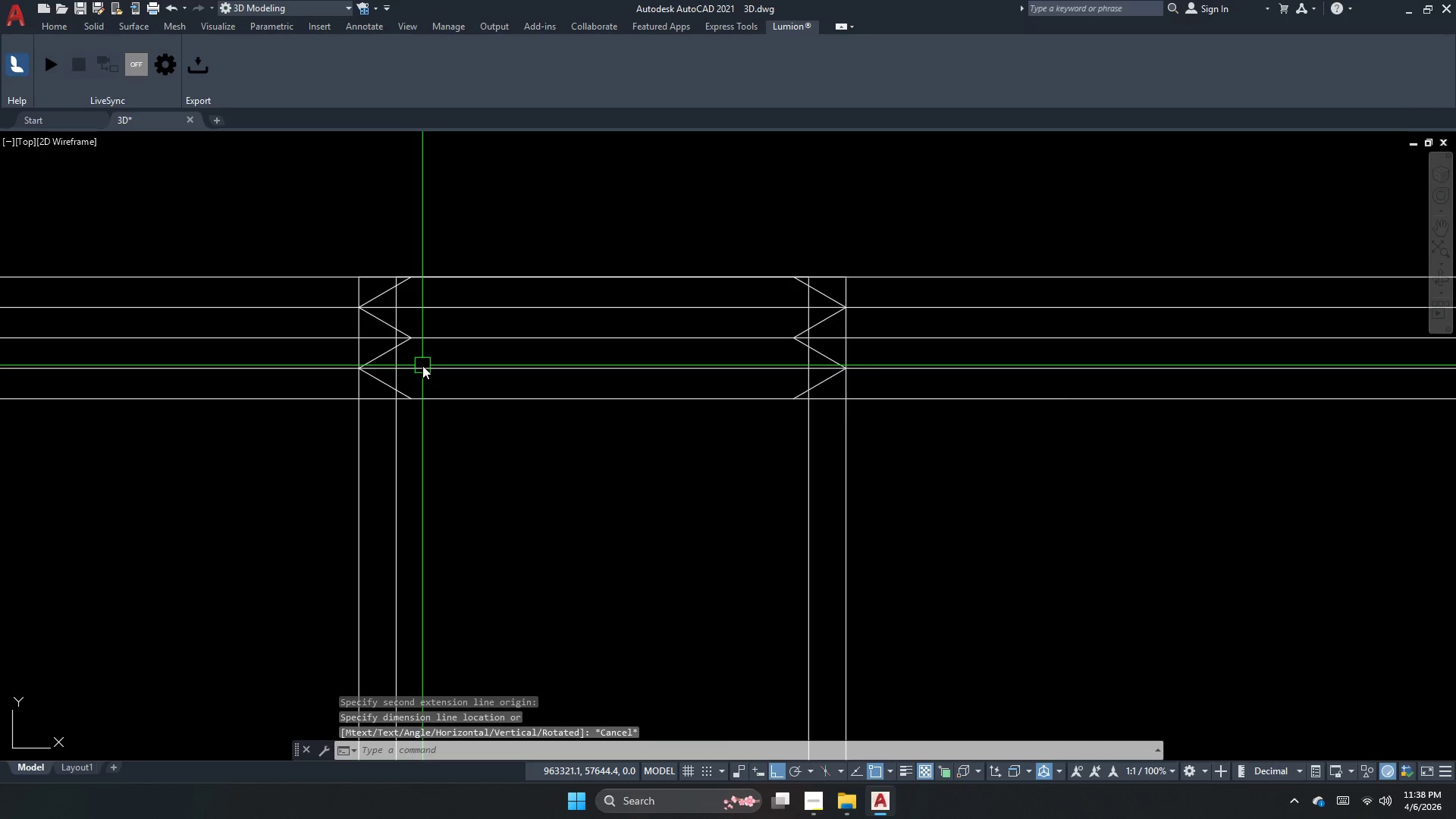 
key(Escape)
 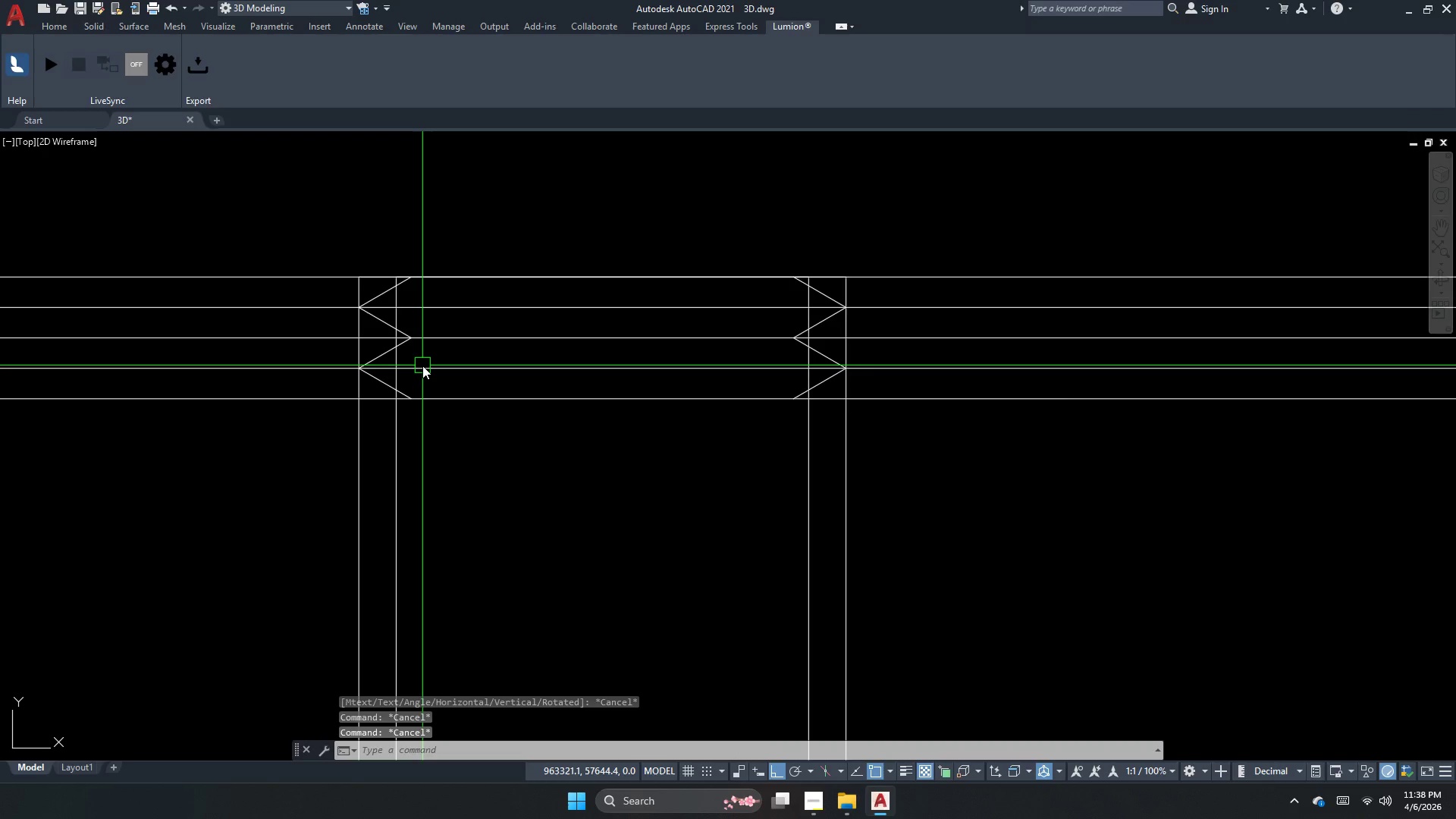 
key(Escape)
 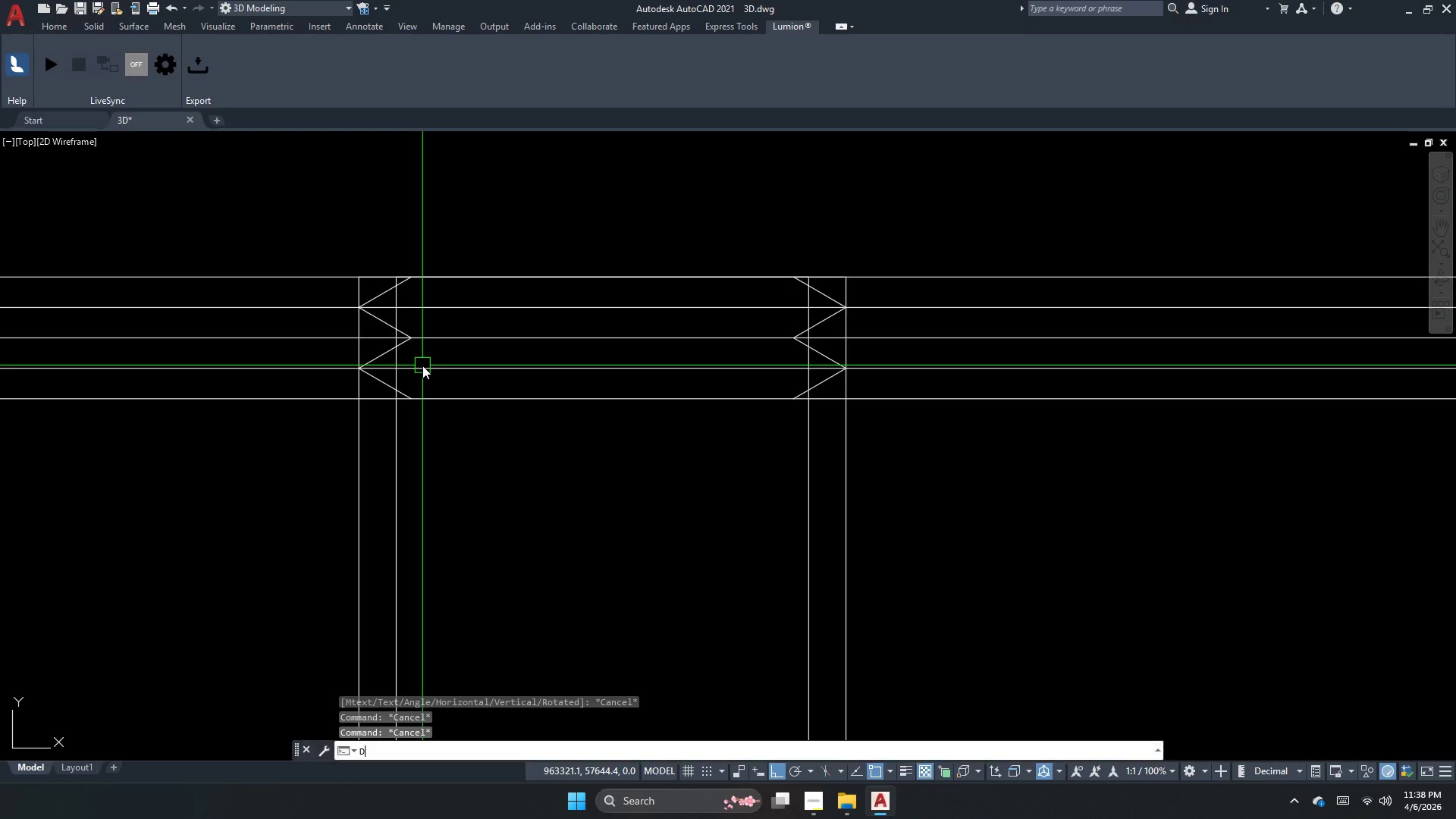 
key(D)
 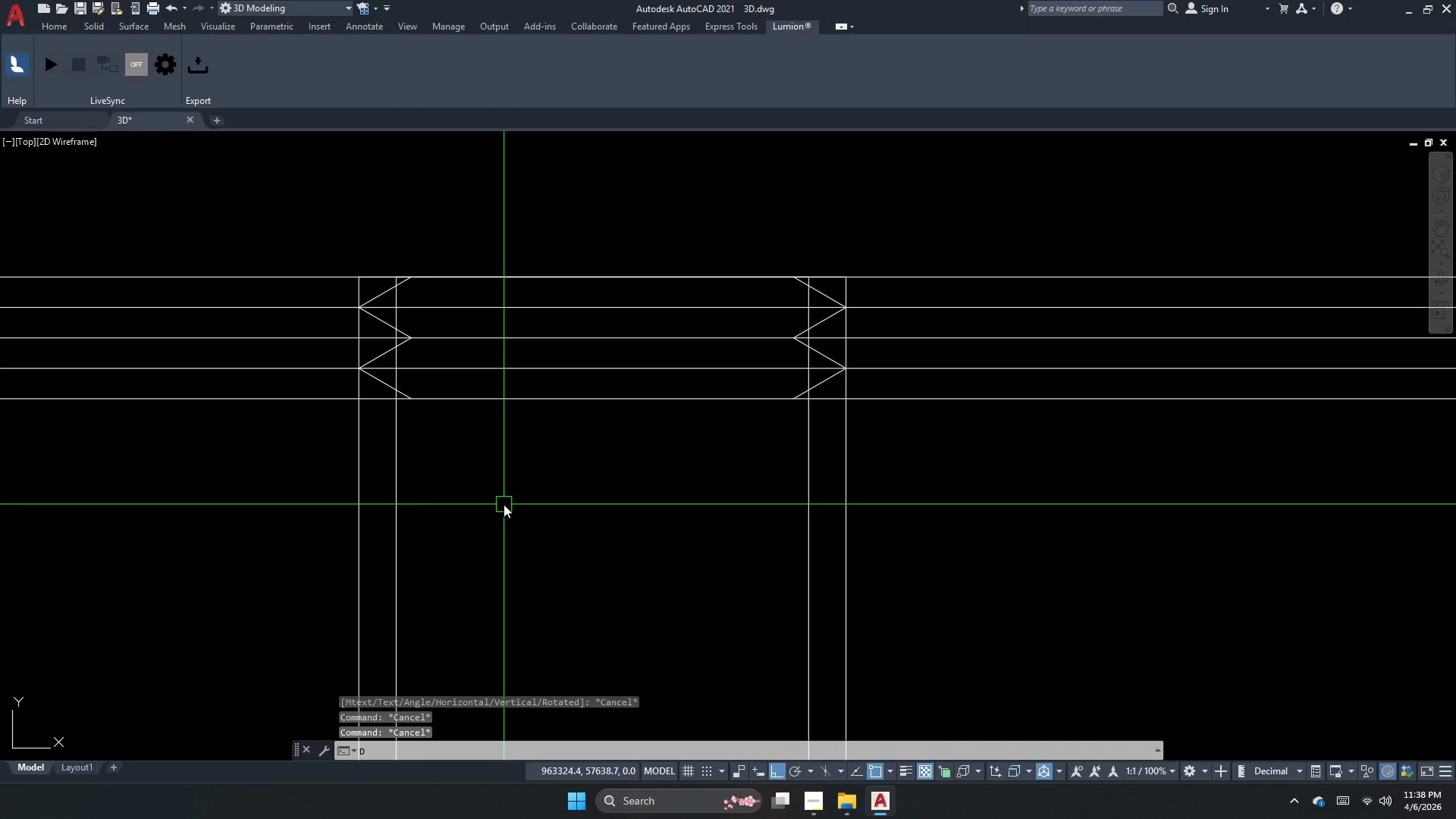 
type(li )
 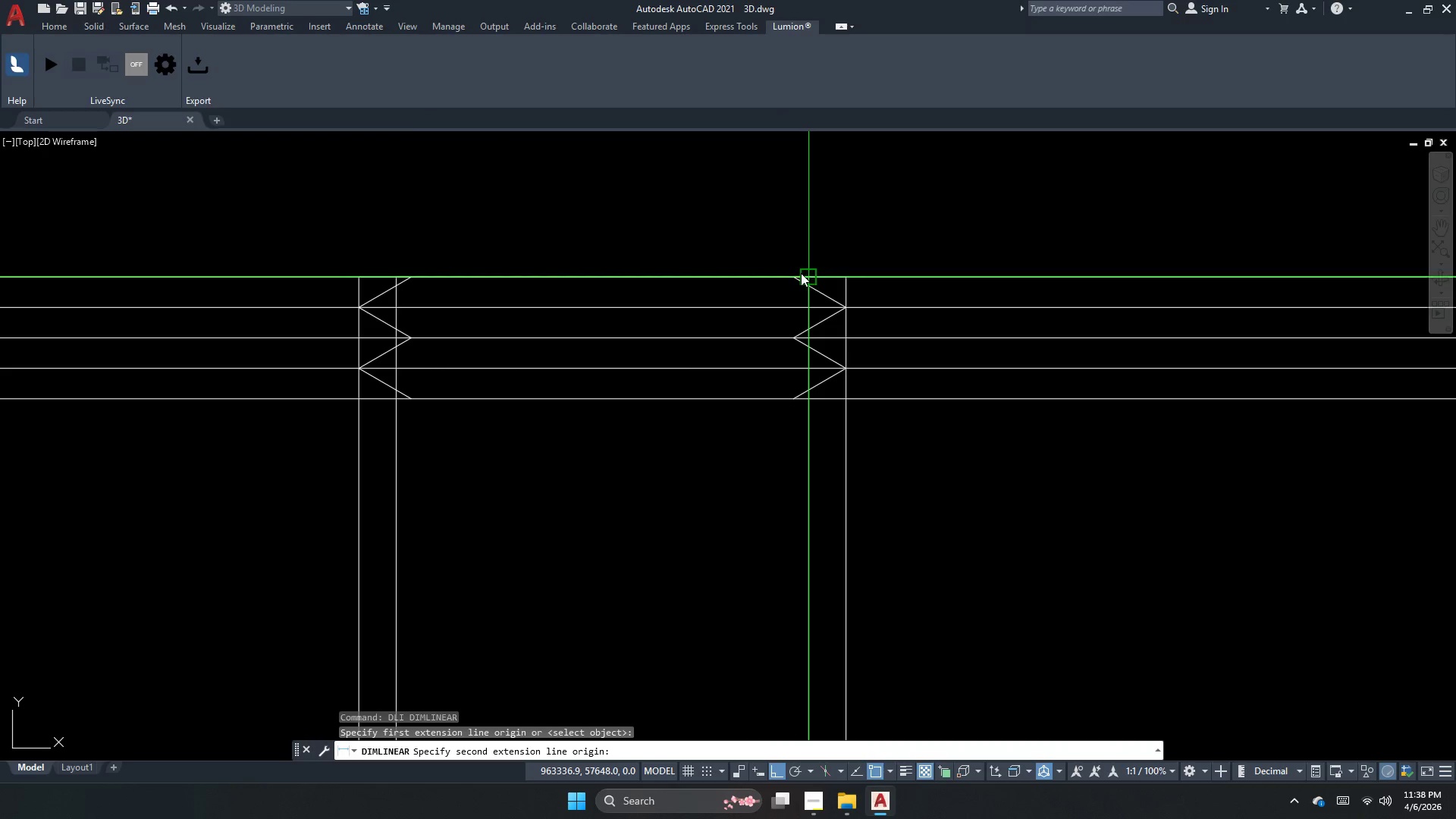 
left_click([787, 274])
 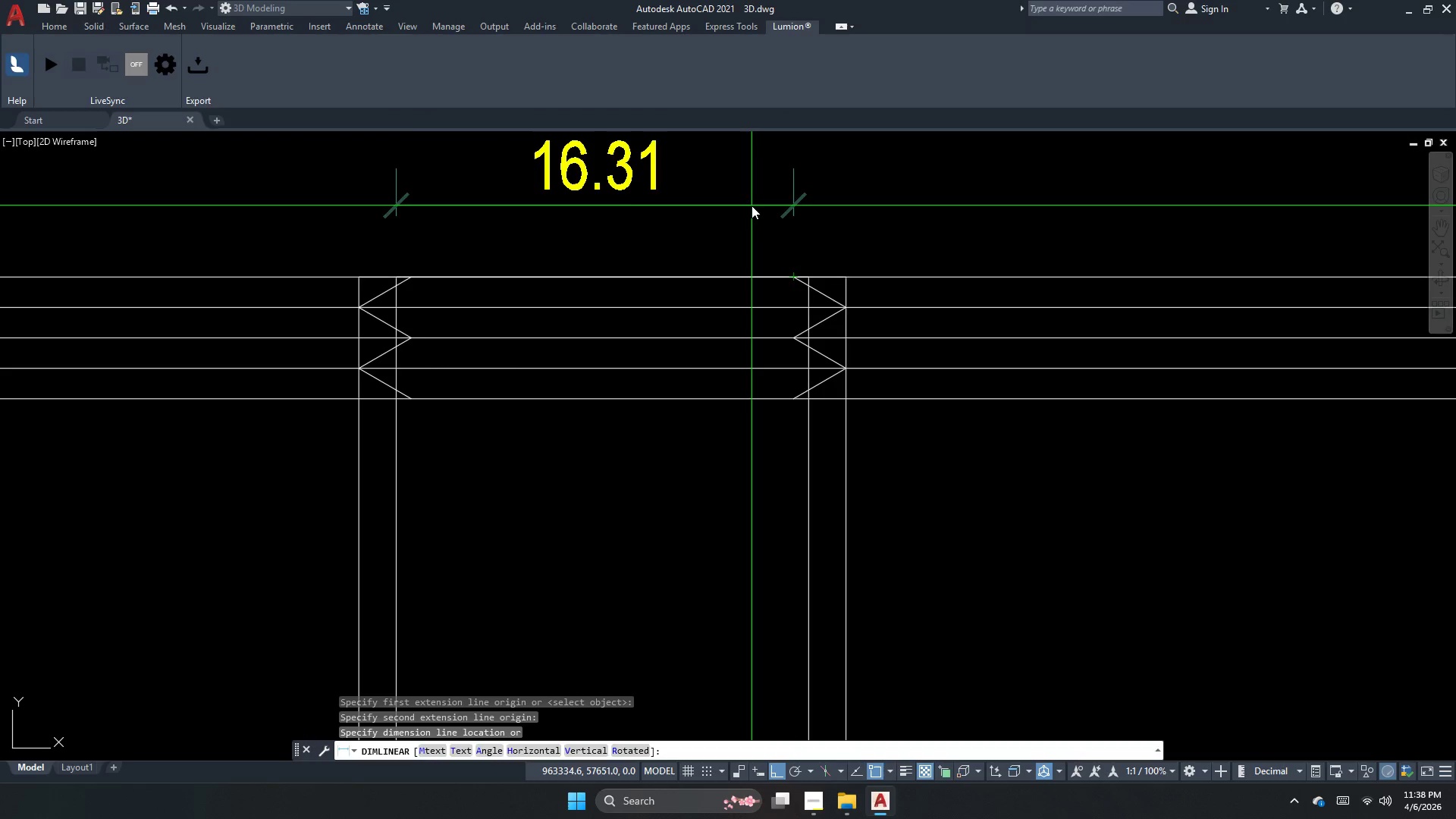 
key(Escape)
 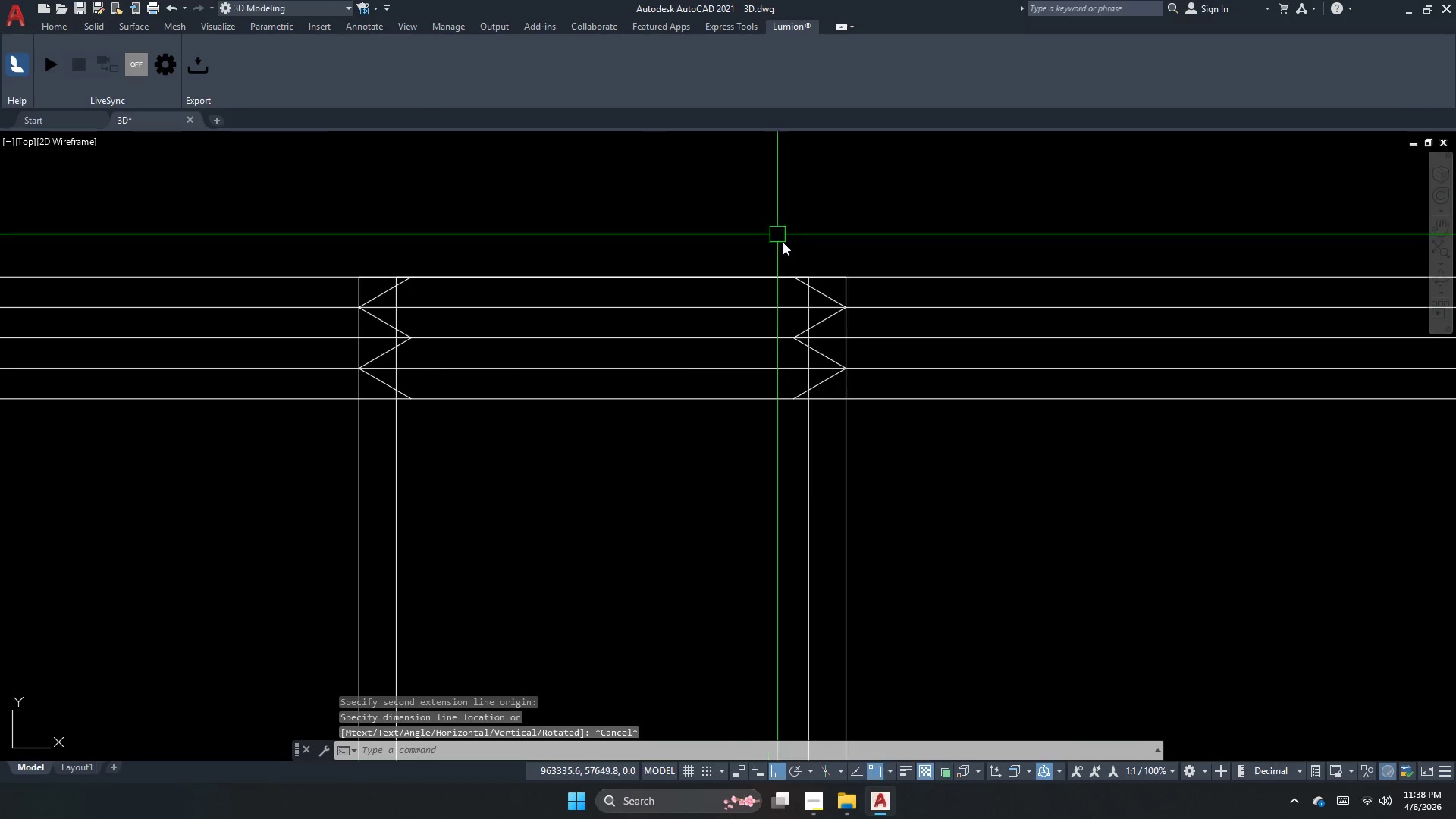 
key(Space)
 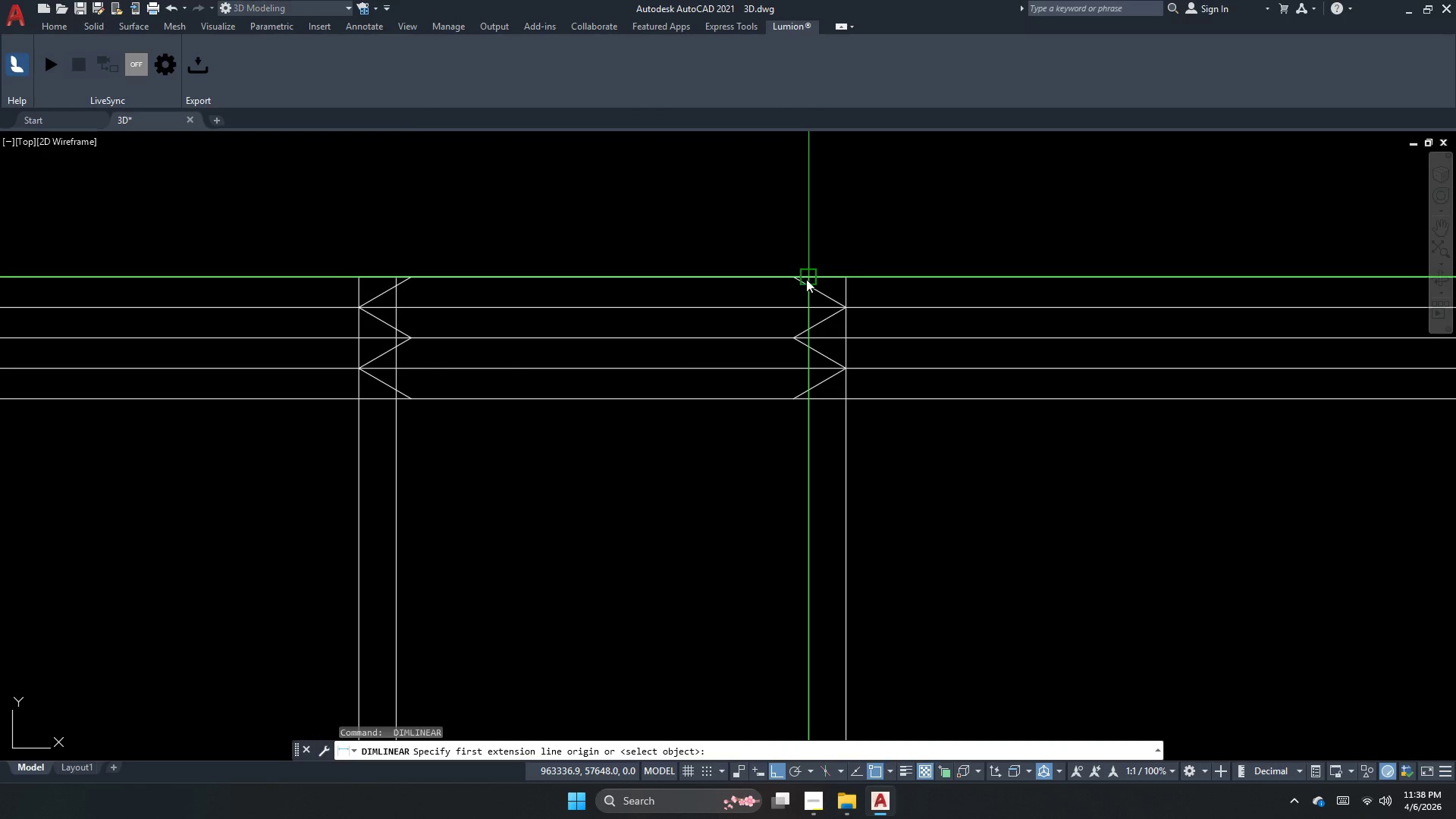 
left_click_drag(start_coordinate=[809, 279], to_coordinate=[799, 271])
 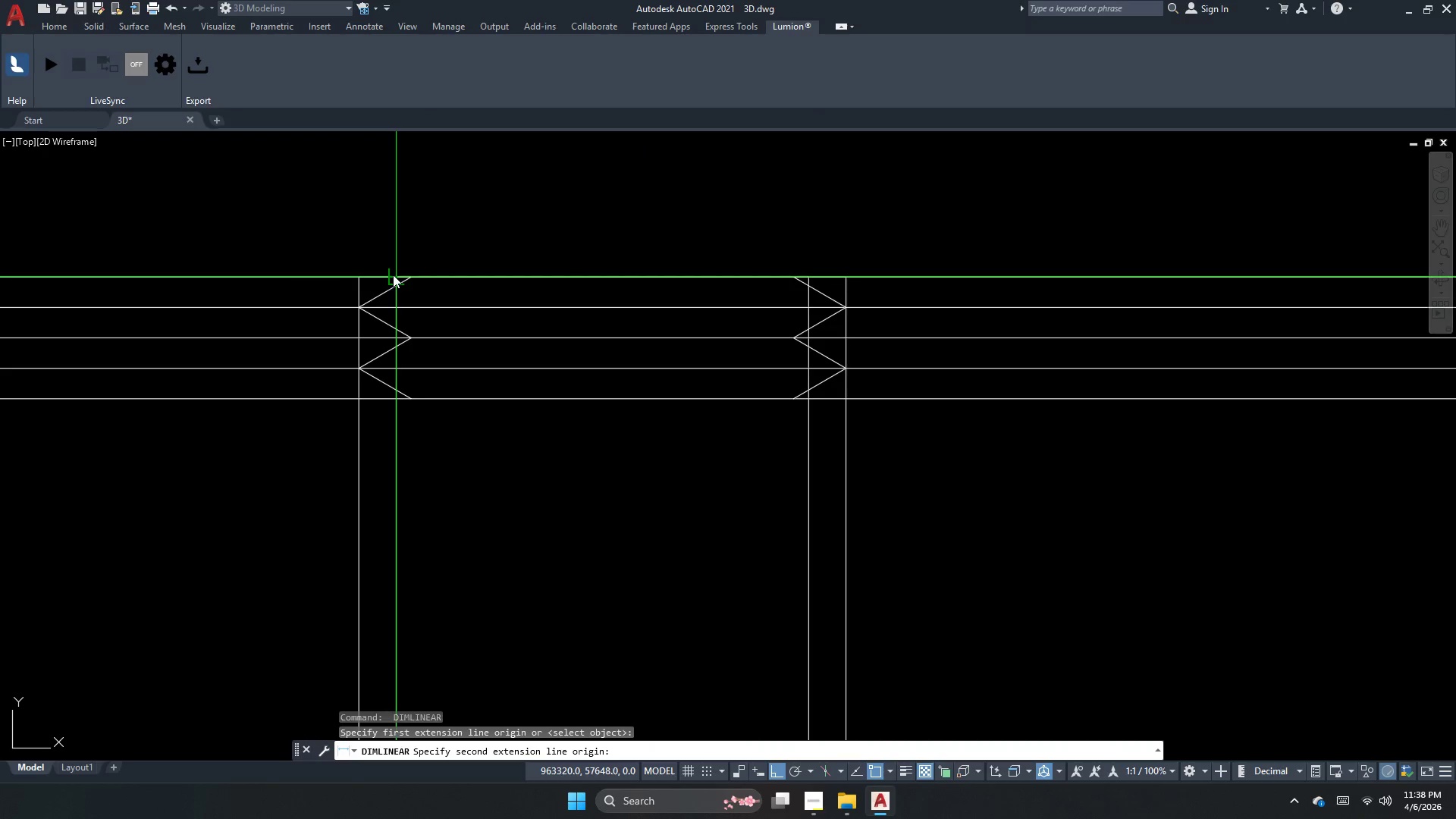 
left_click_drag(start_coordinate=[393, 275], to_coordinate=[399, 265])
 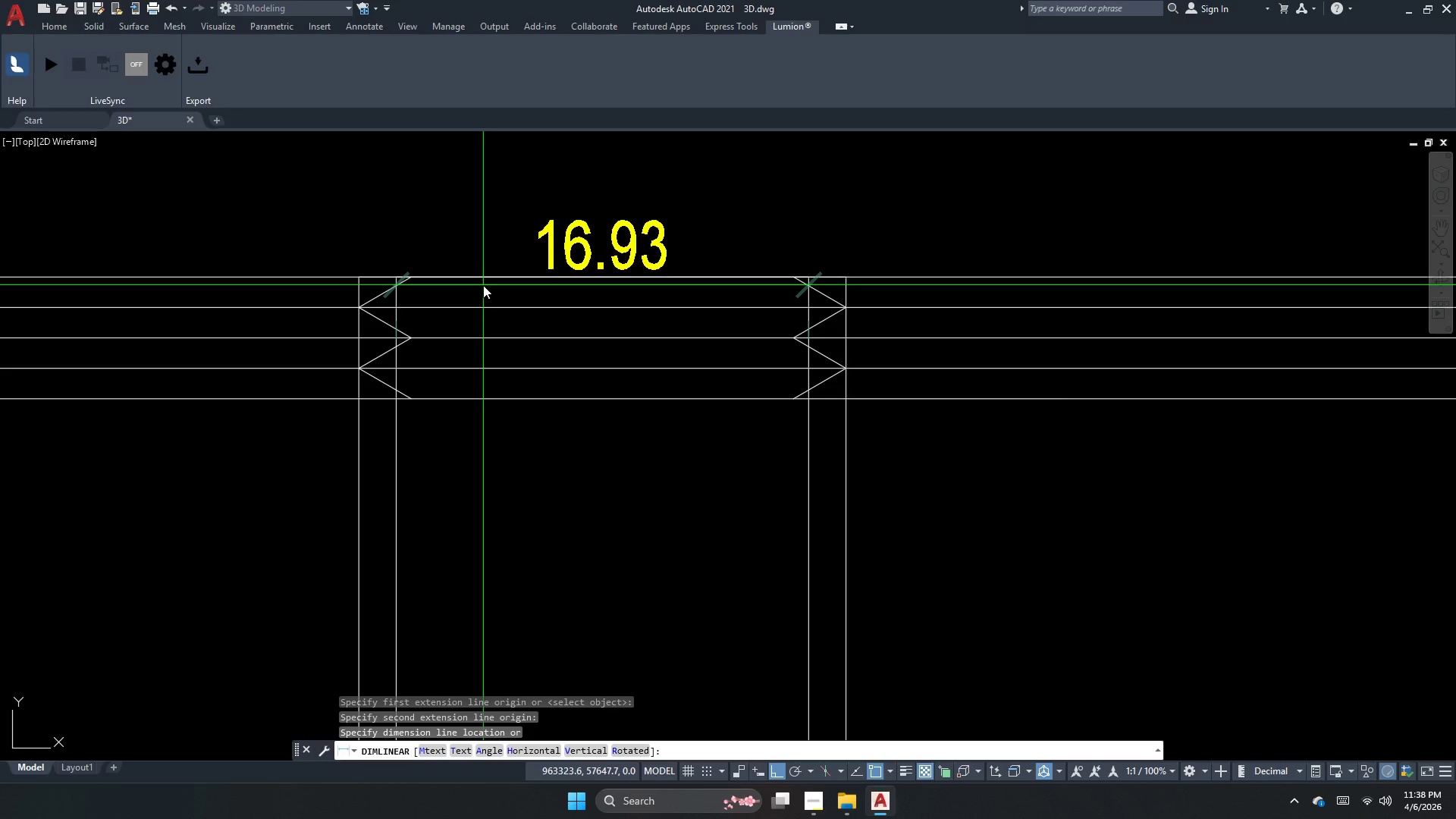 
wait(14.22)
 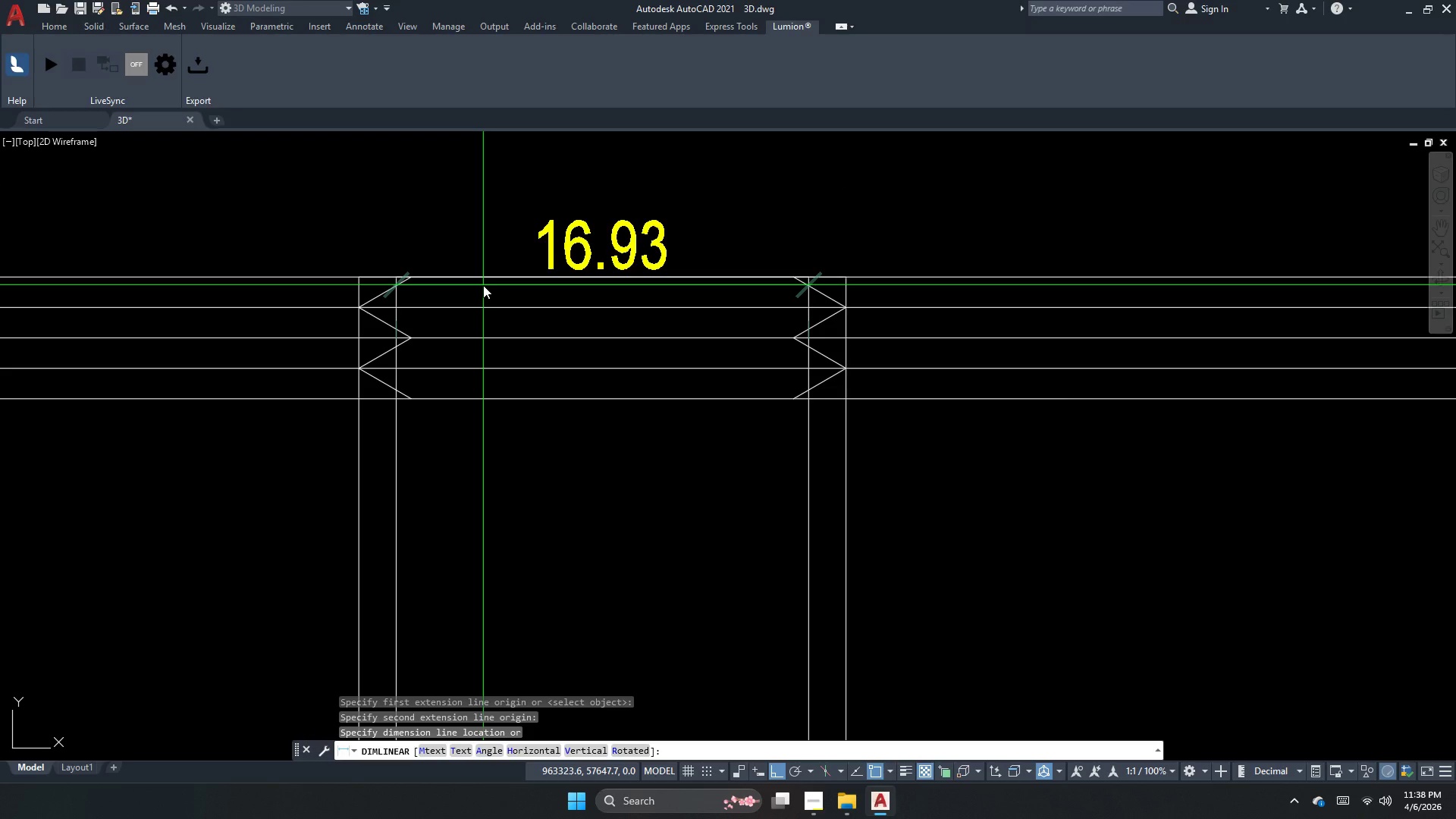 
key(Escape)
 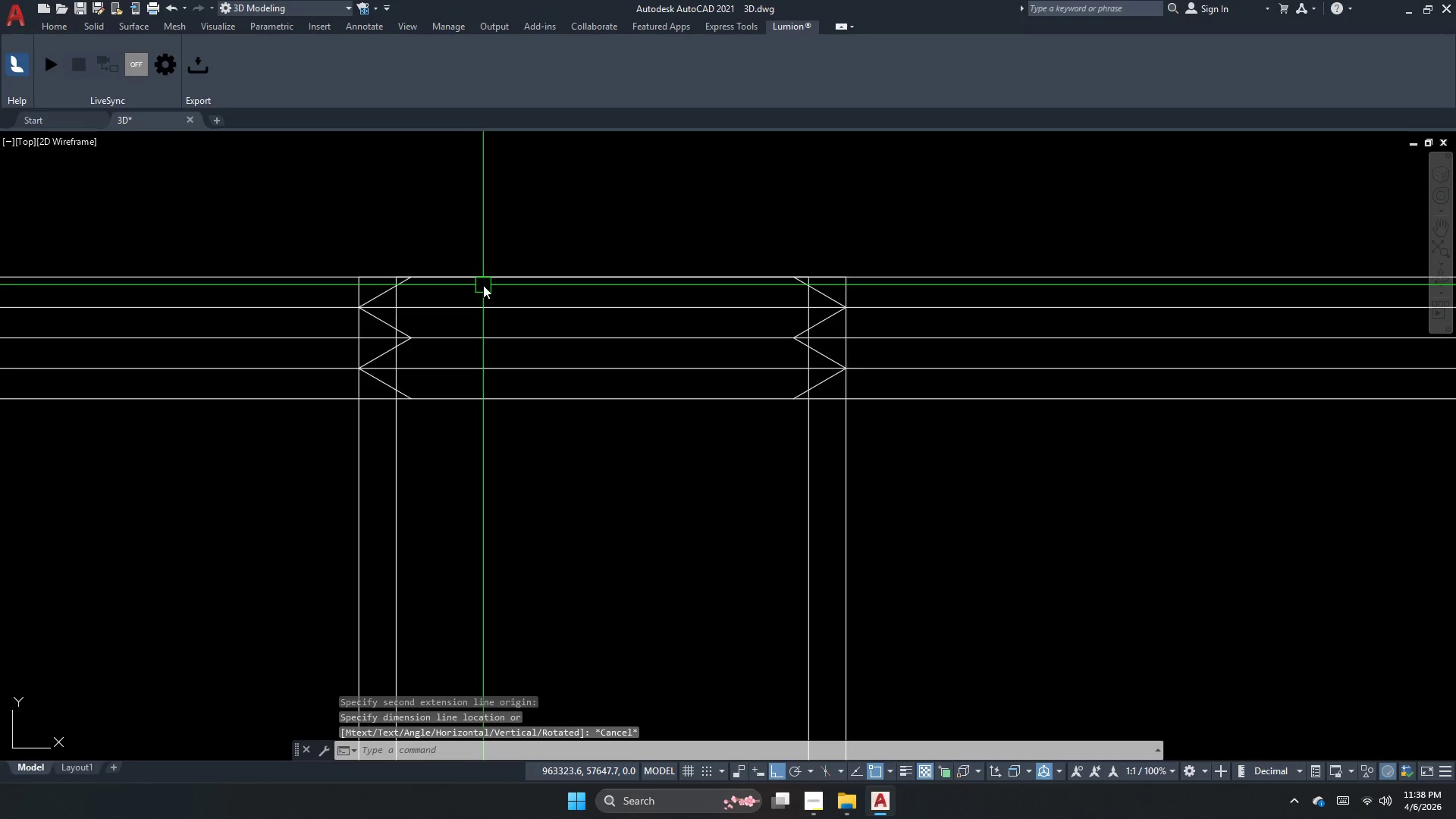 
key(Escape)
 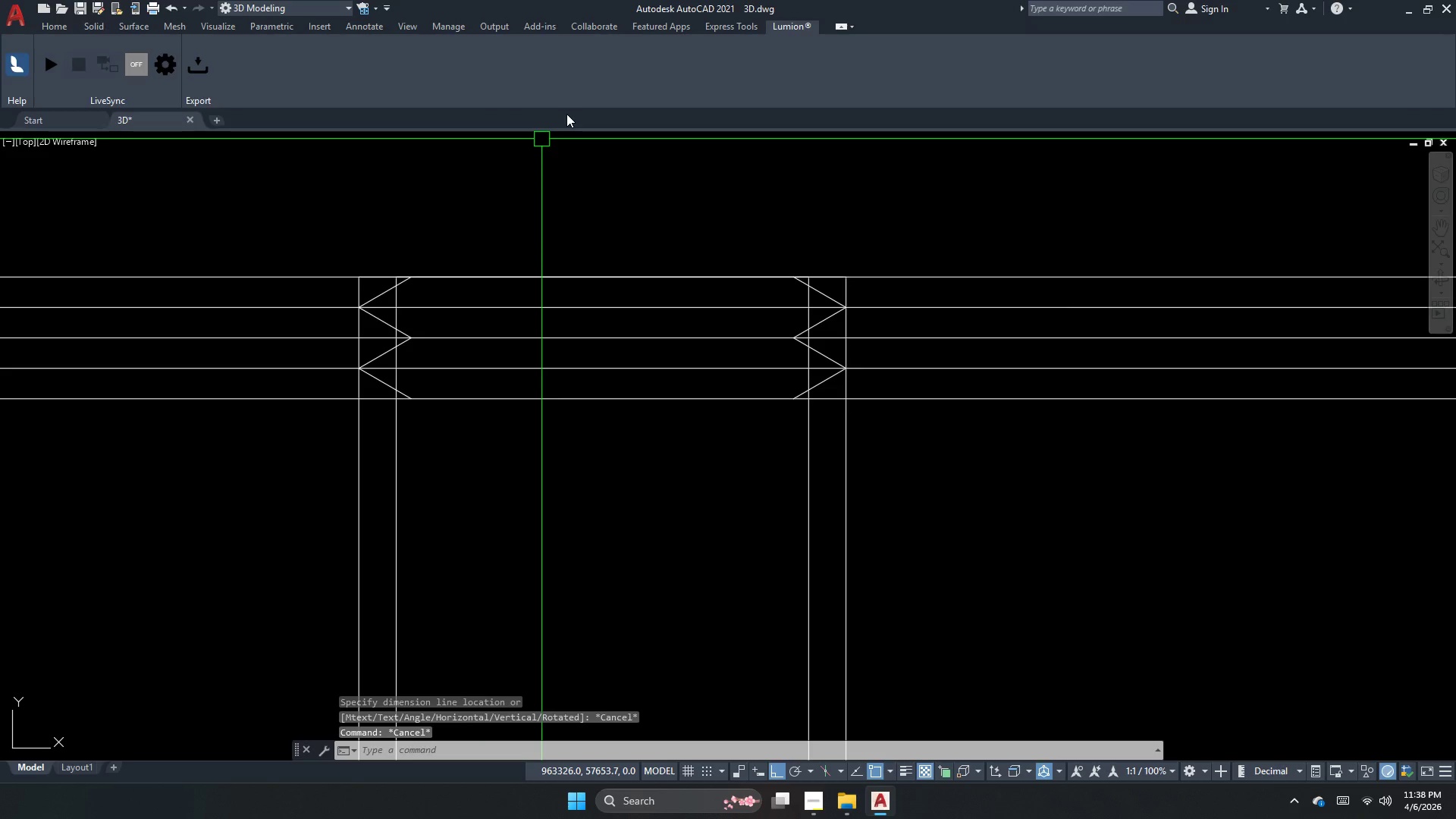 
key(Control+Z)
 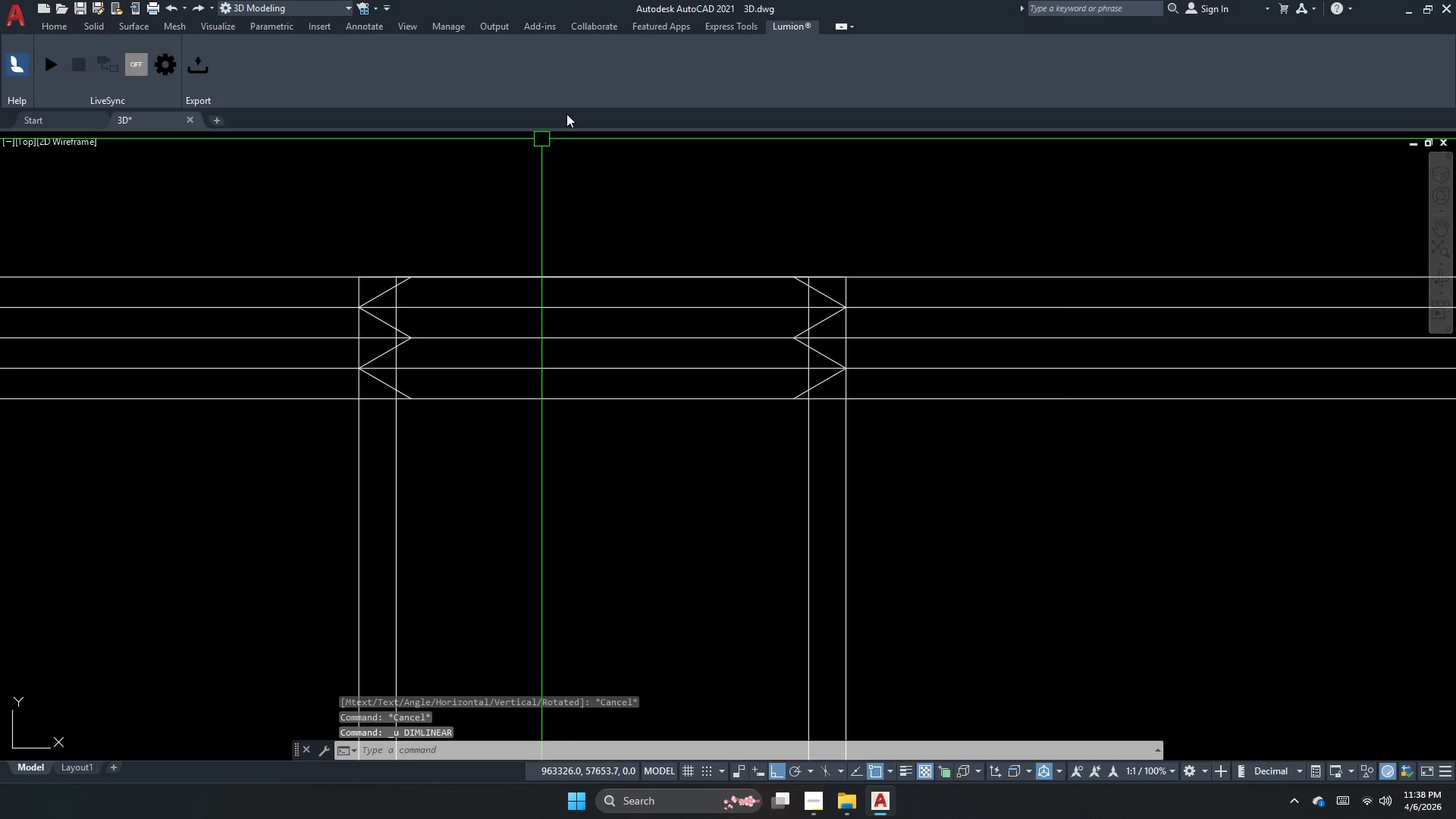 
key(Control+Z)
 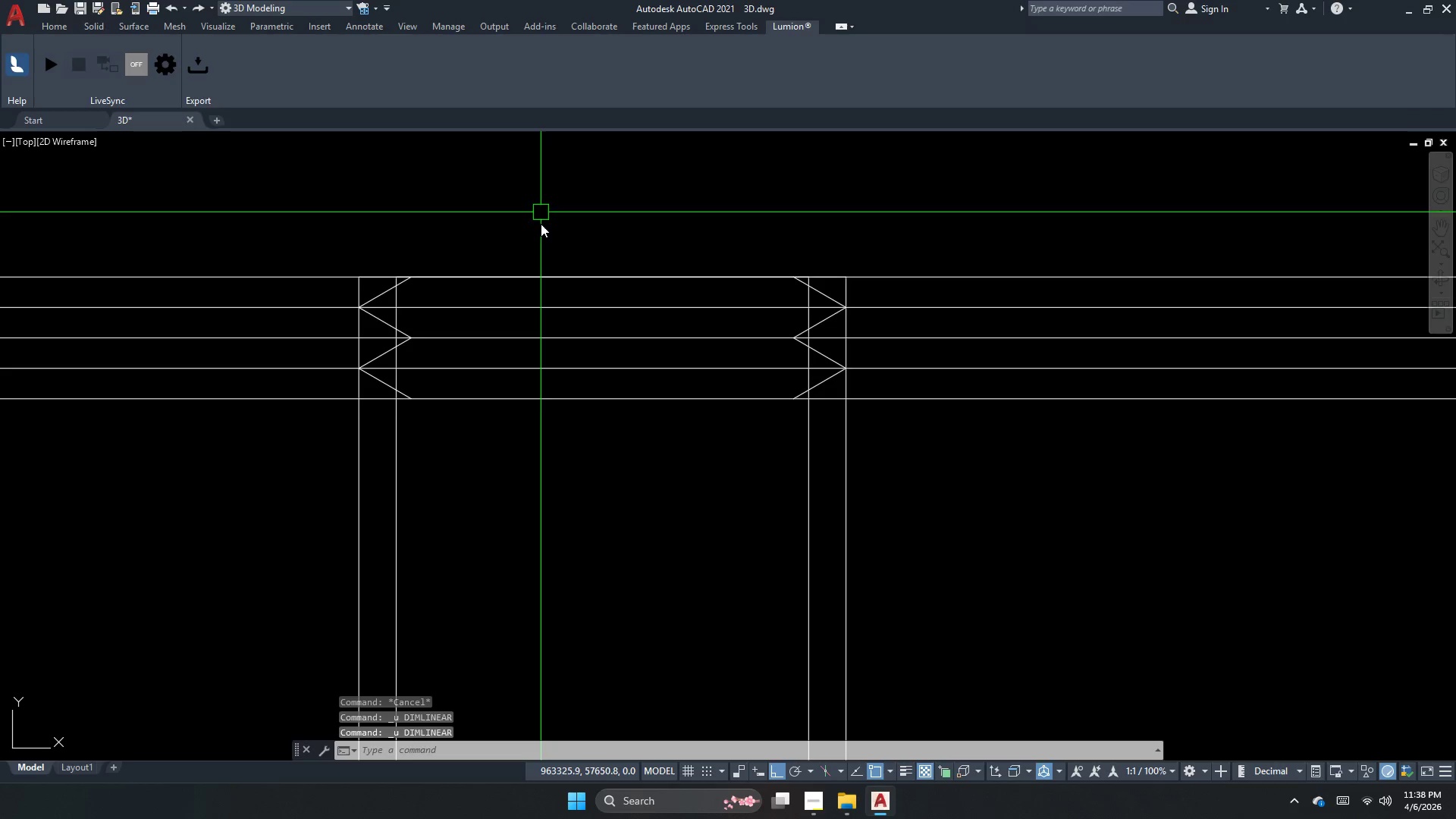 
key(Control+Z)
 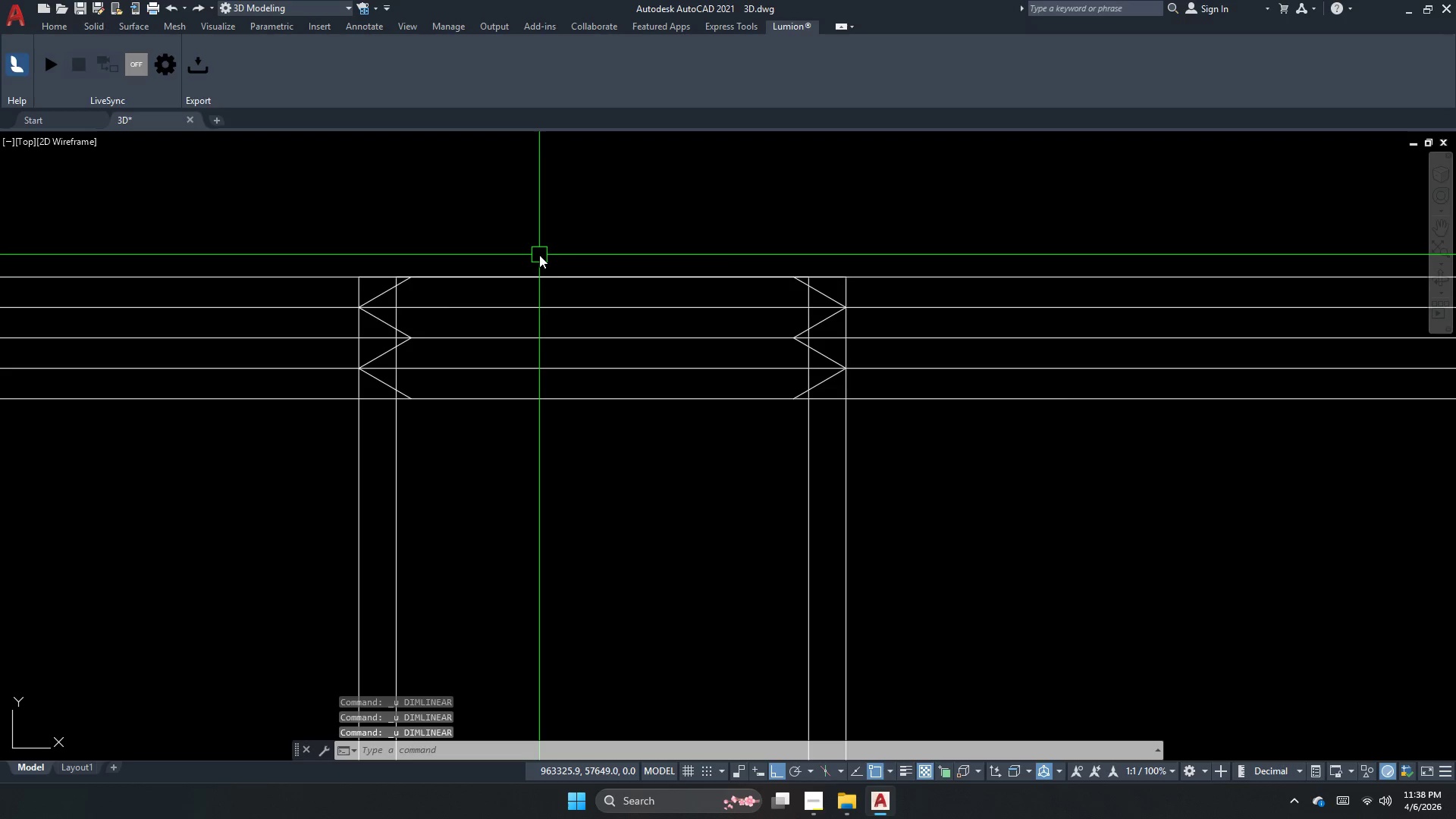 
key(Control+Z)
 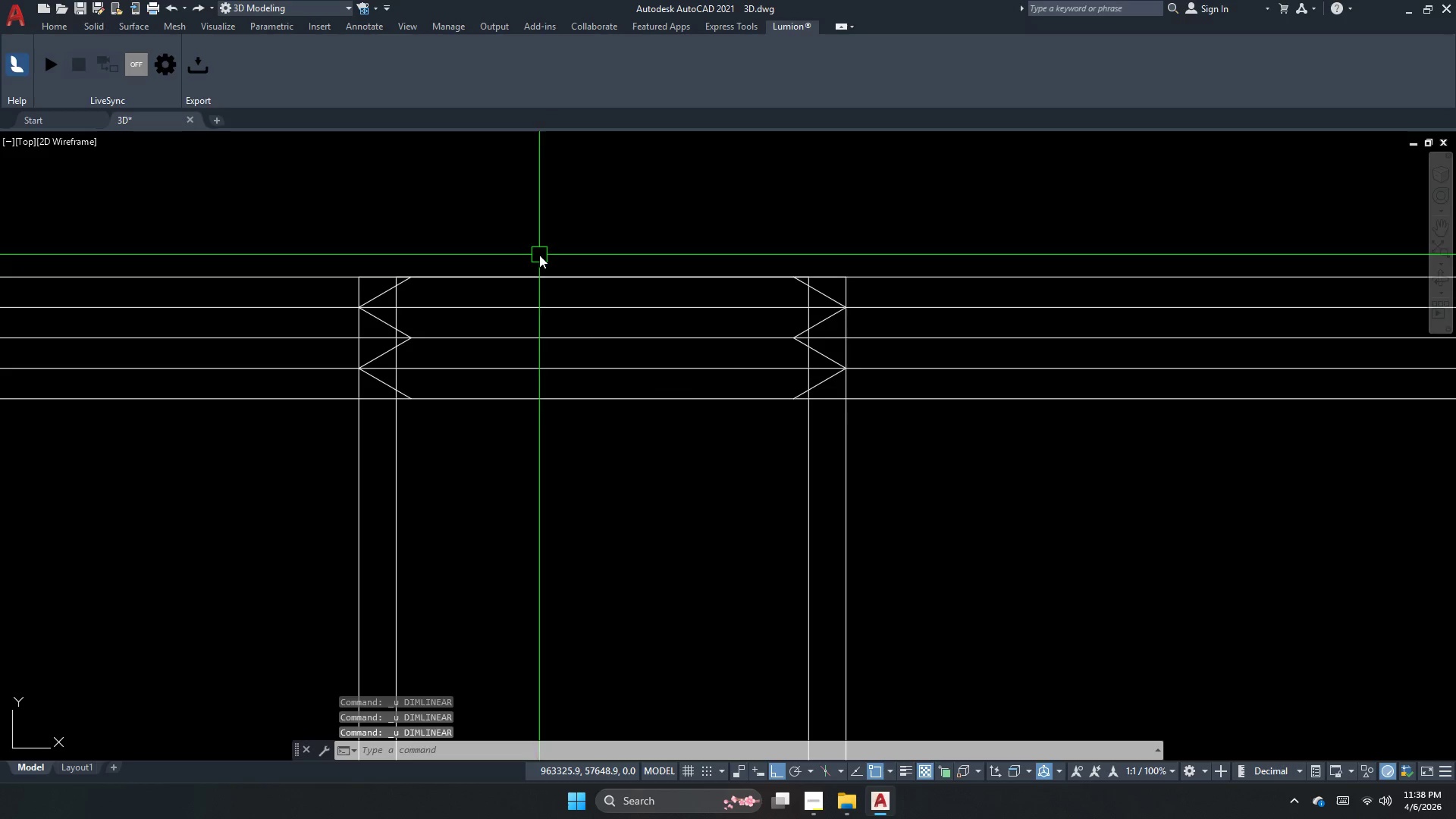 
key(Control+Z)
 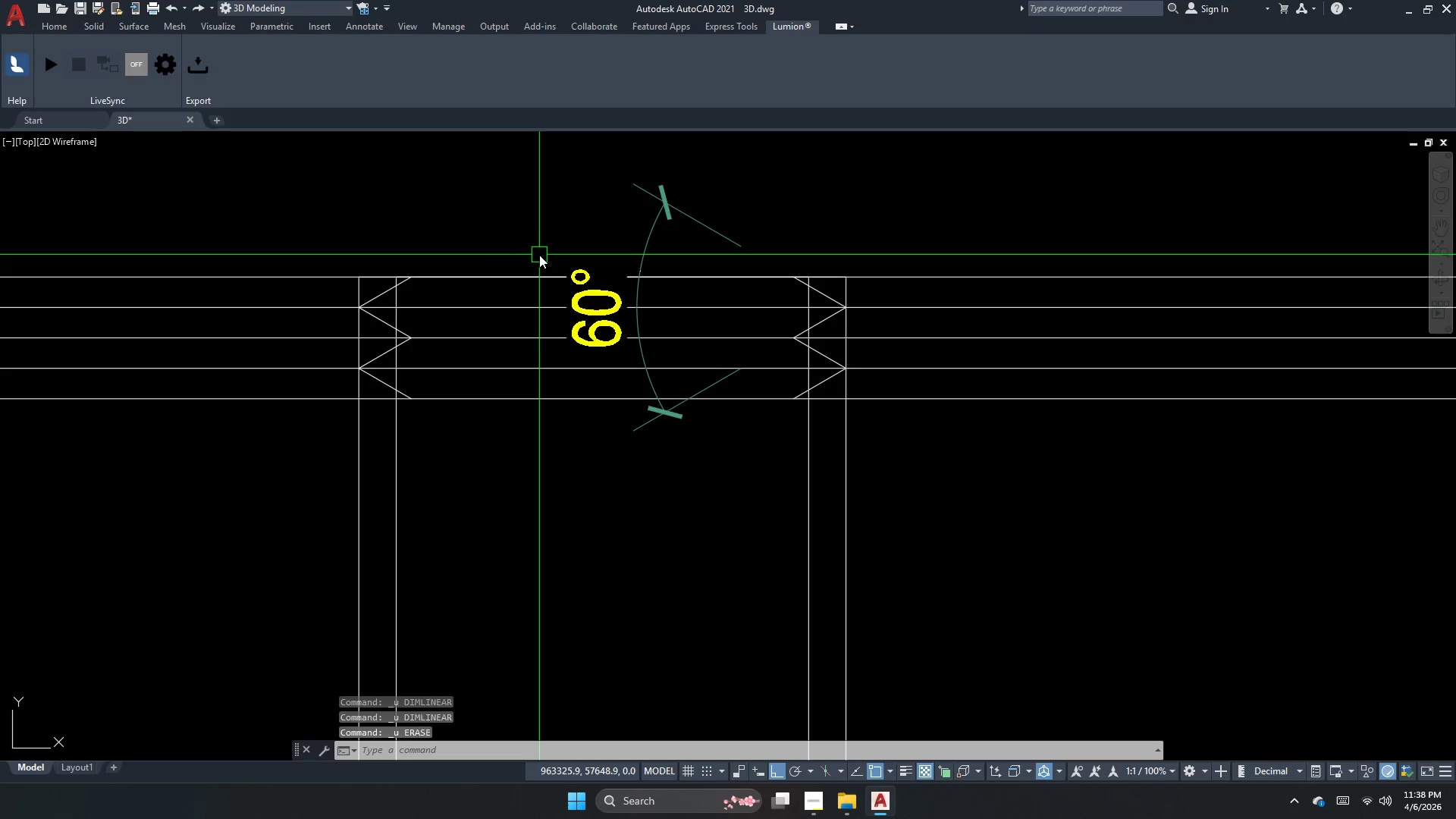 
key(Control+Z)
 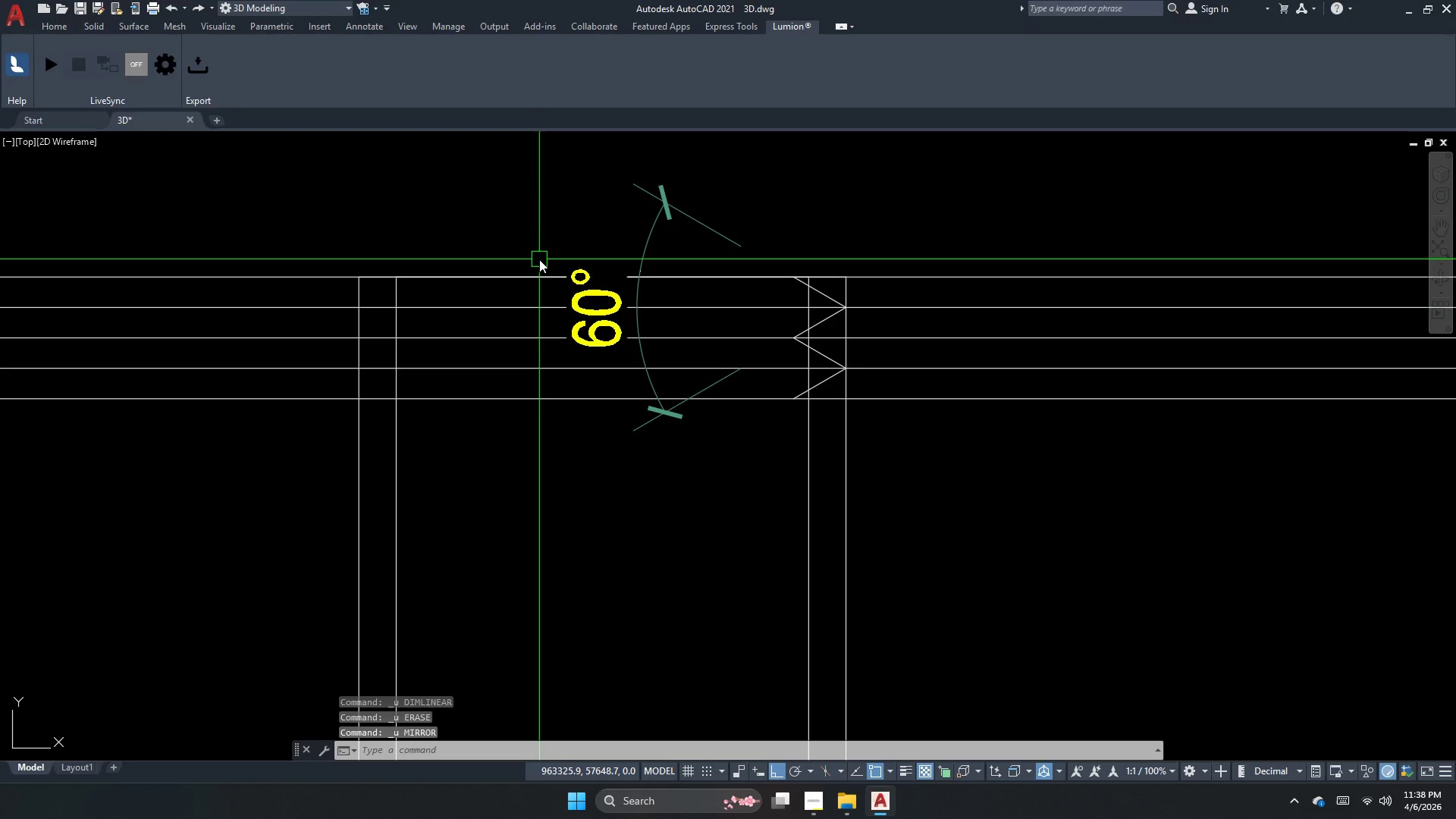 
key(Control+Z)
 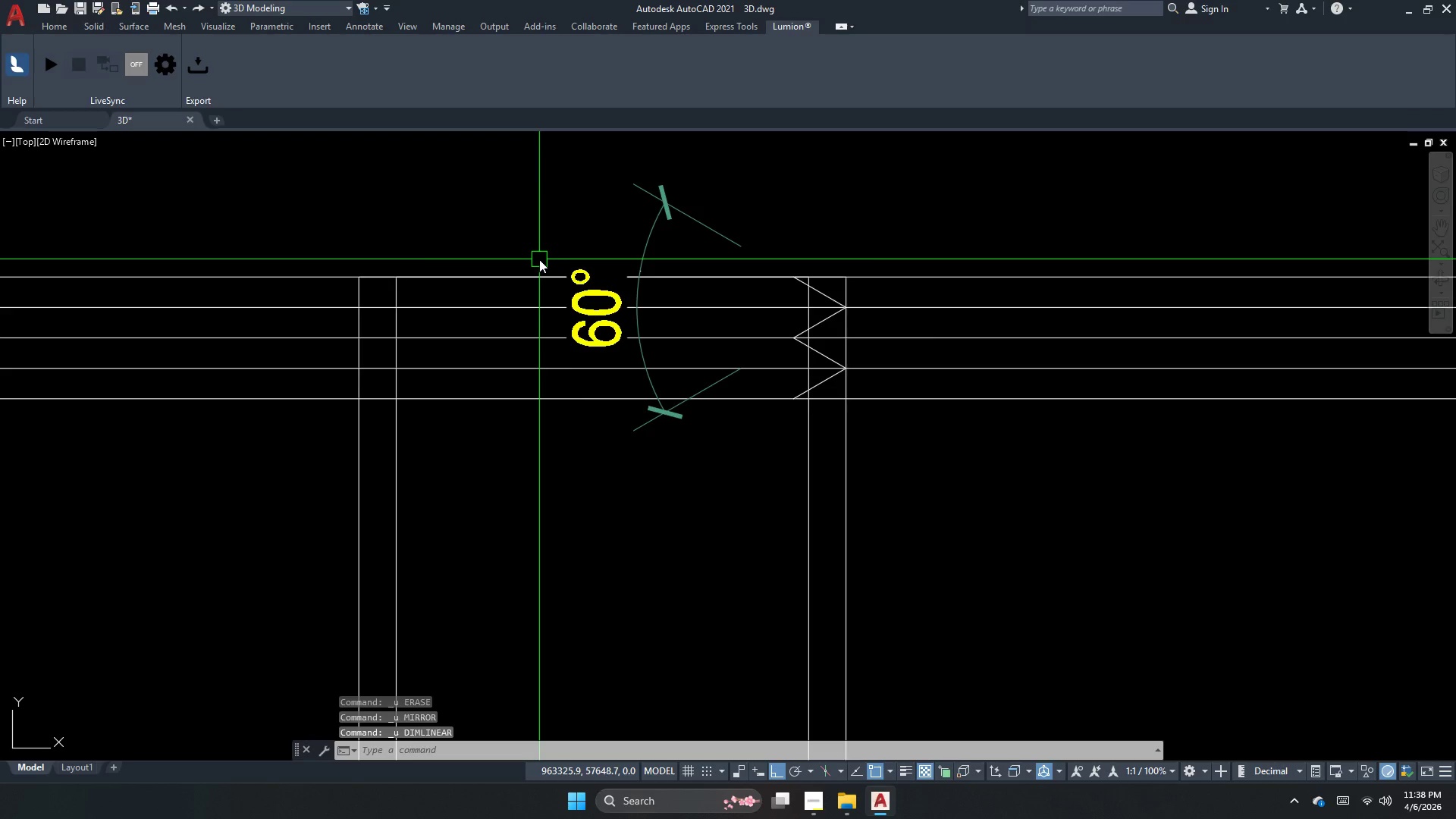 
key(Control+Z)
 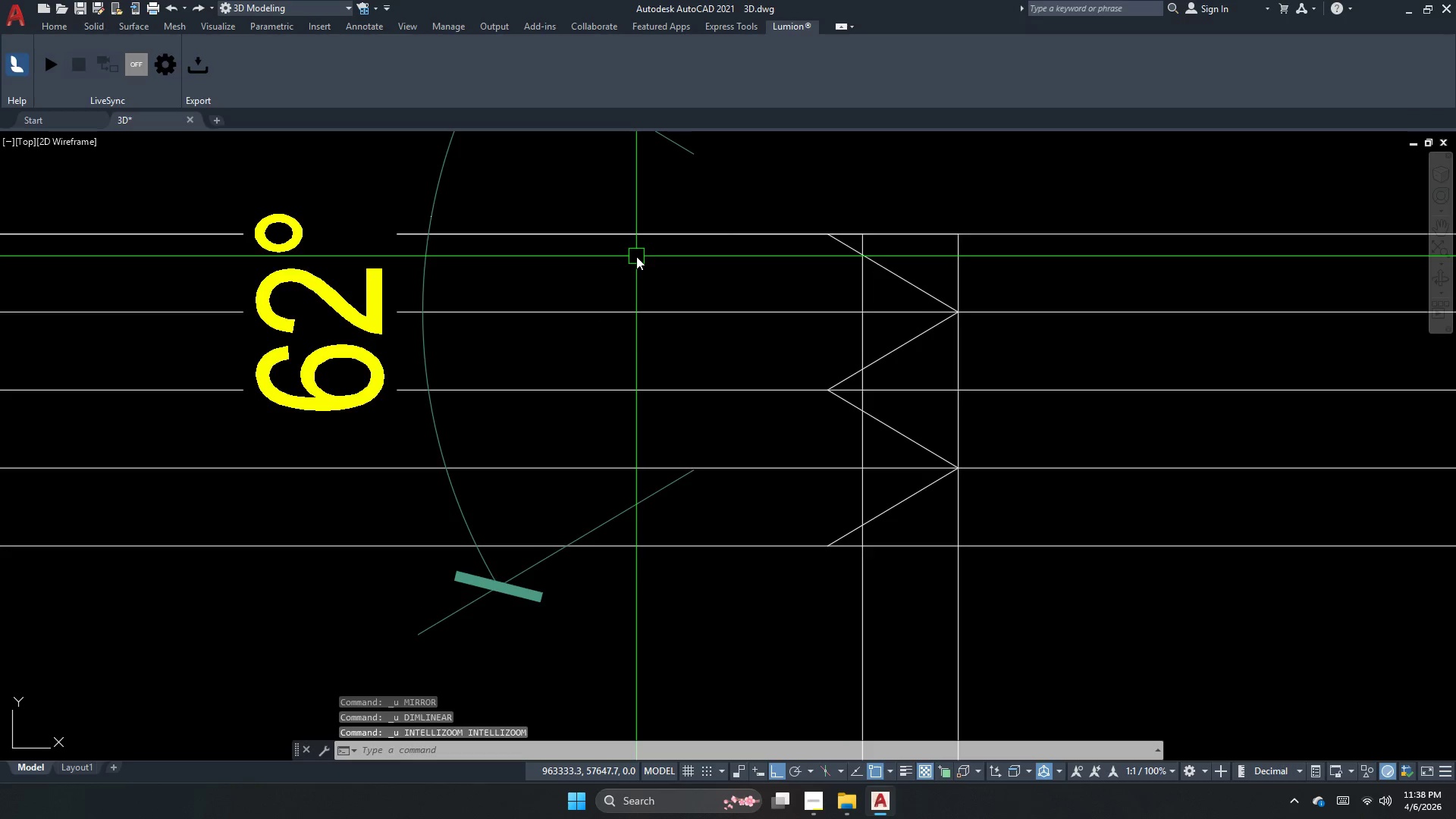 
key(Control+Z)
 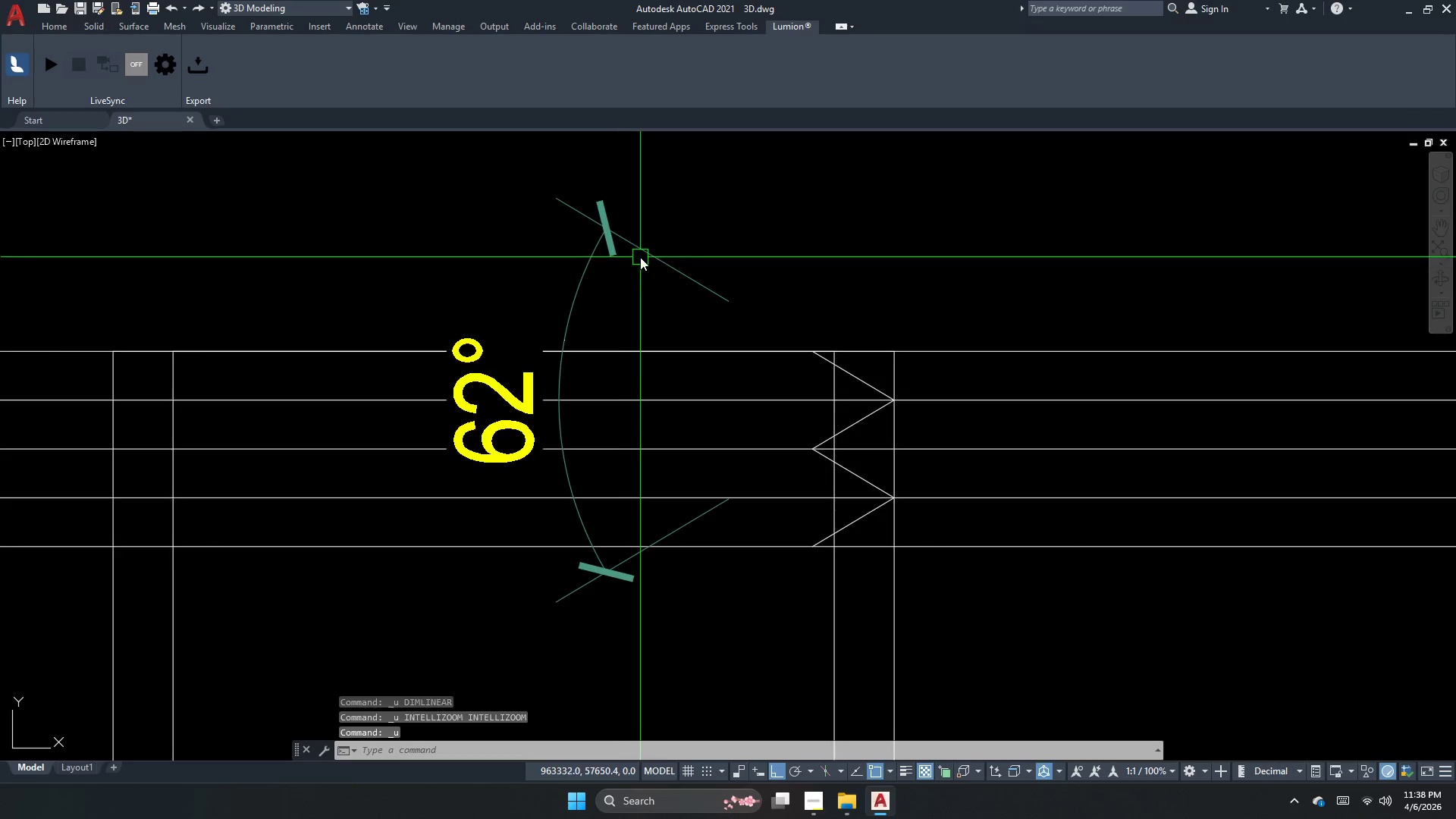 
key(Control+Z)
 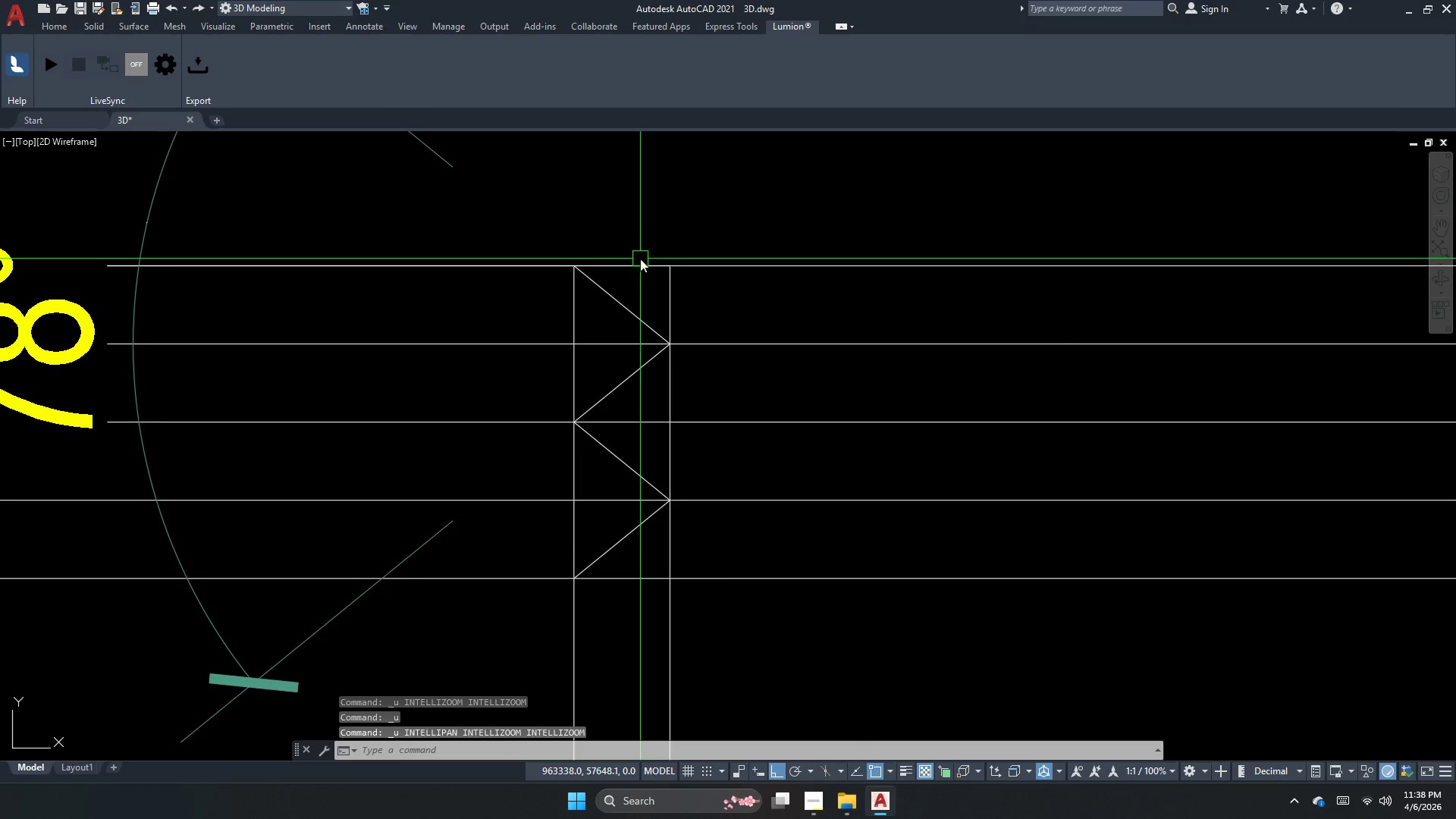 
key(Control+Z)
 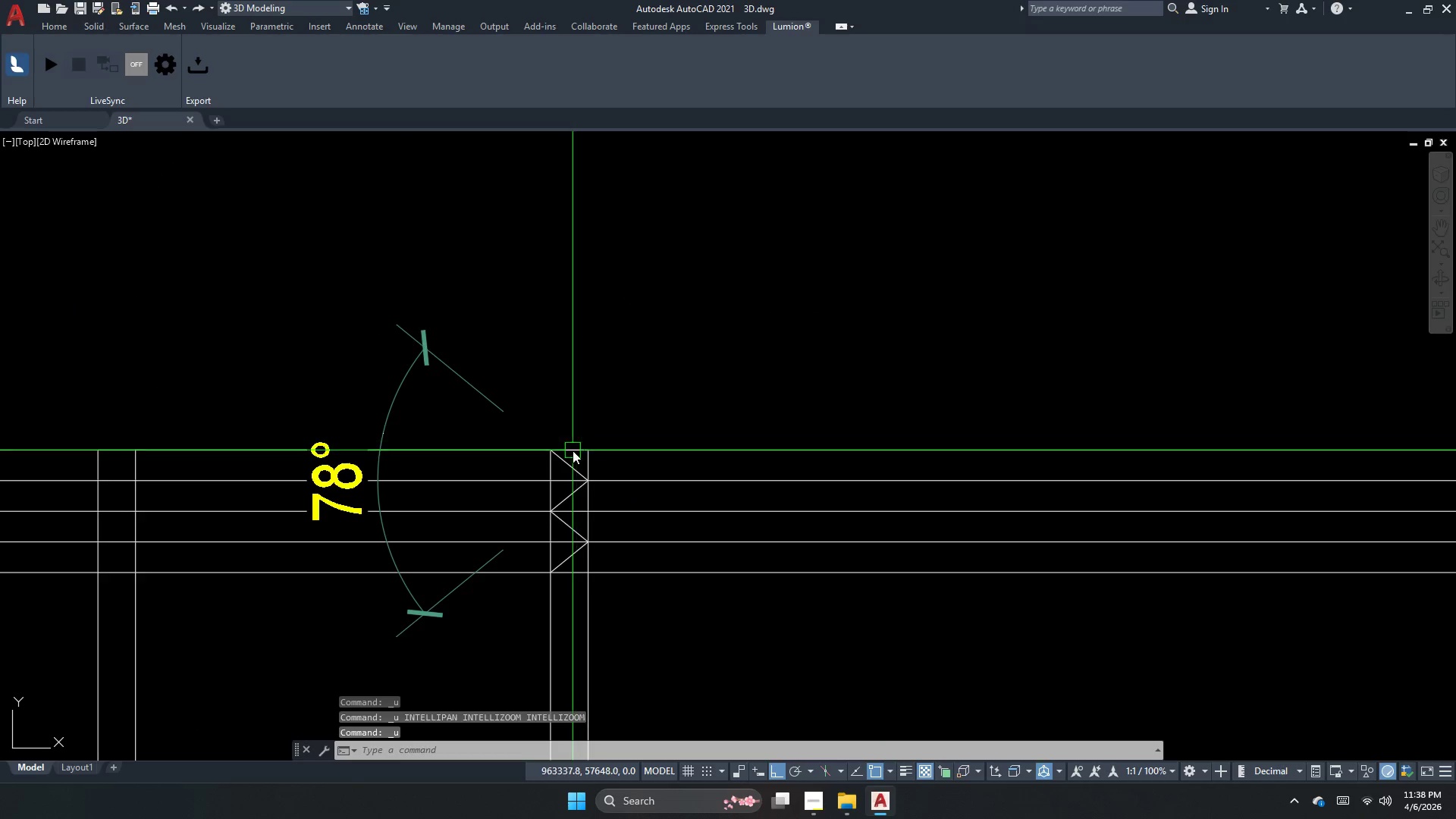 
key(Escape)
 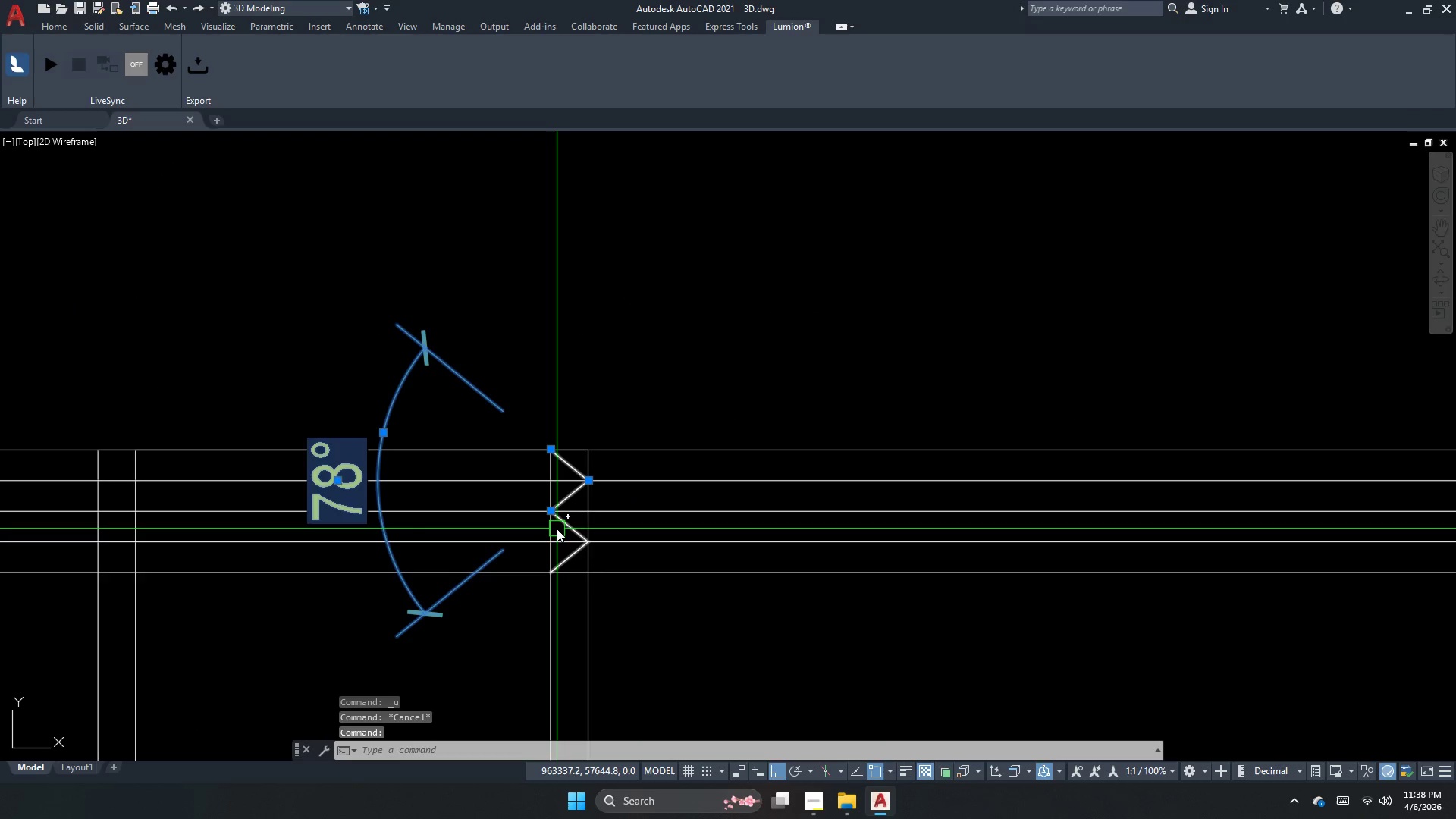 
key(Escape)
 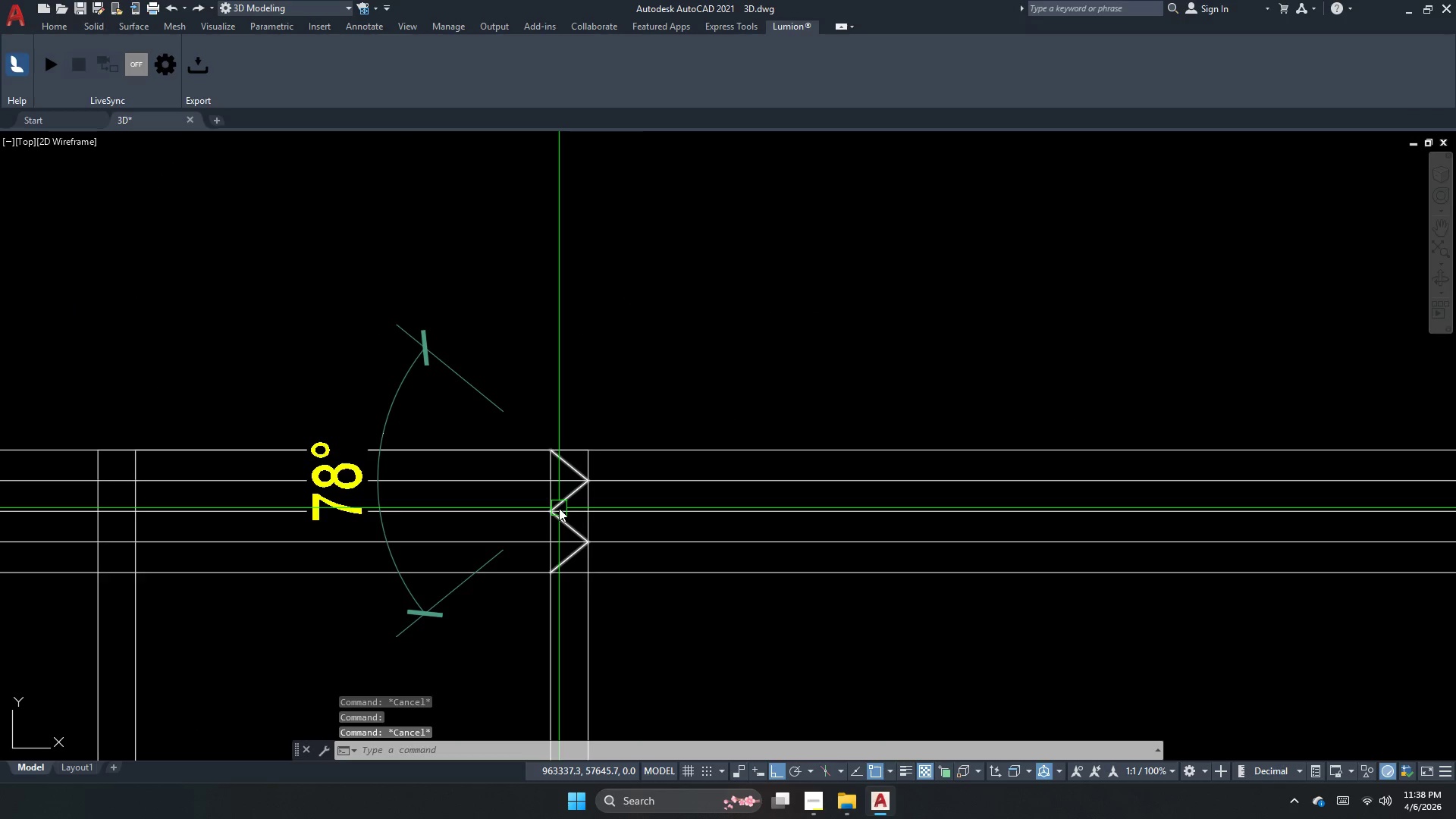 
left_click([559, 508])
 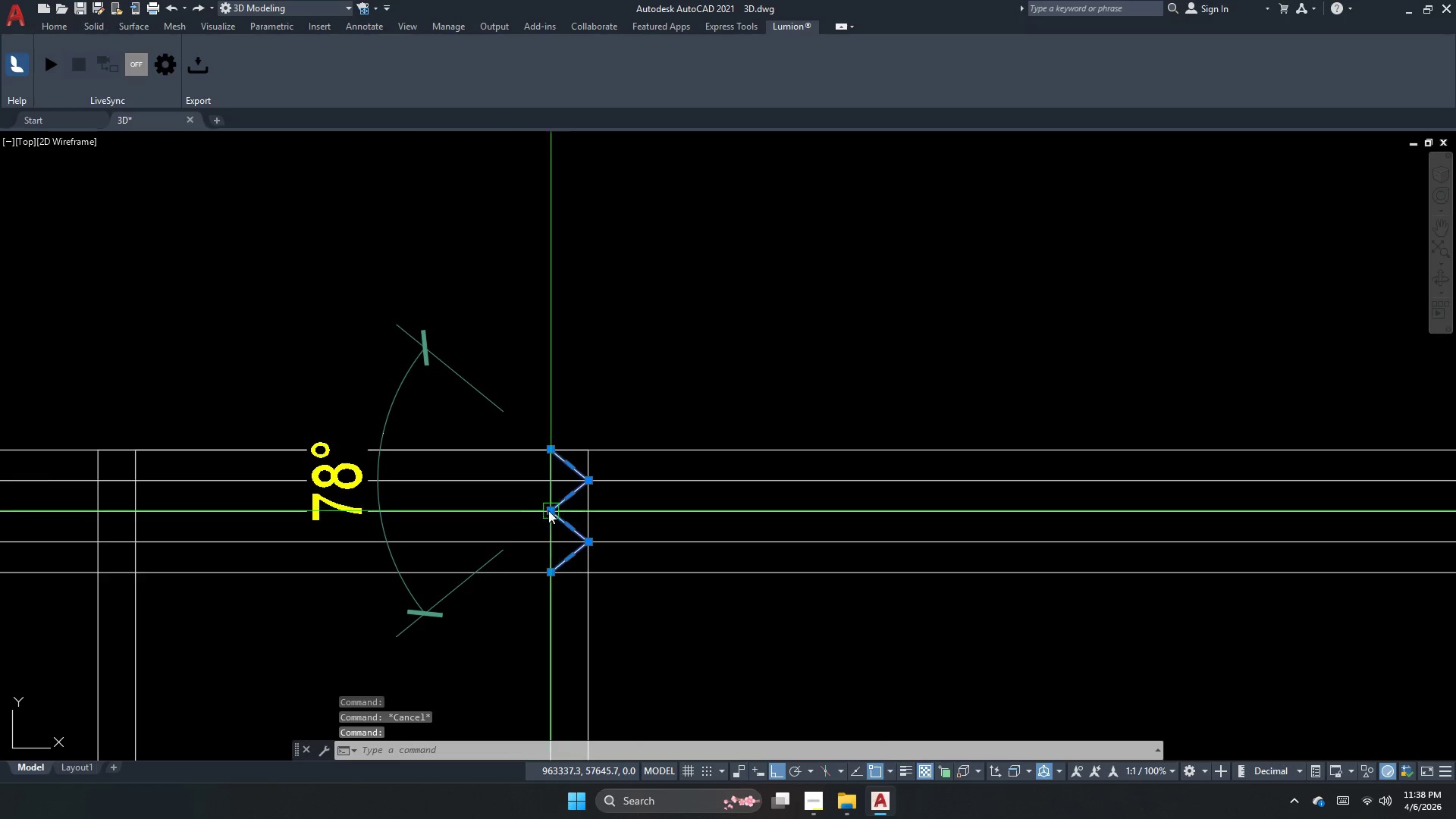 
key(Escape)
 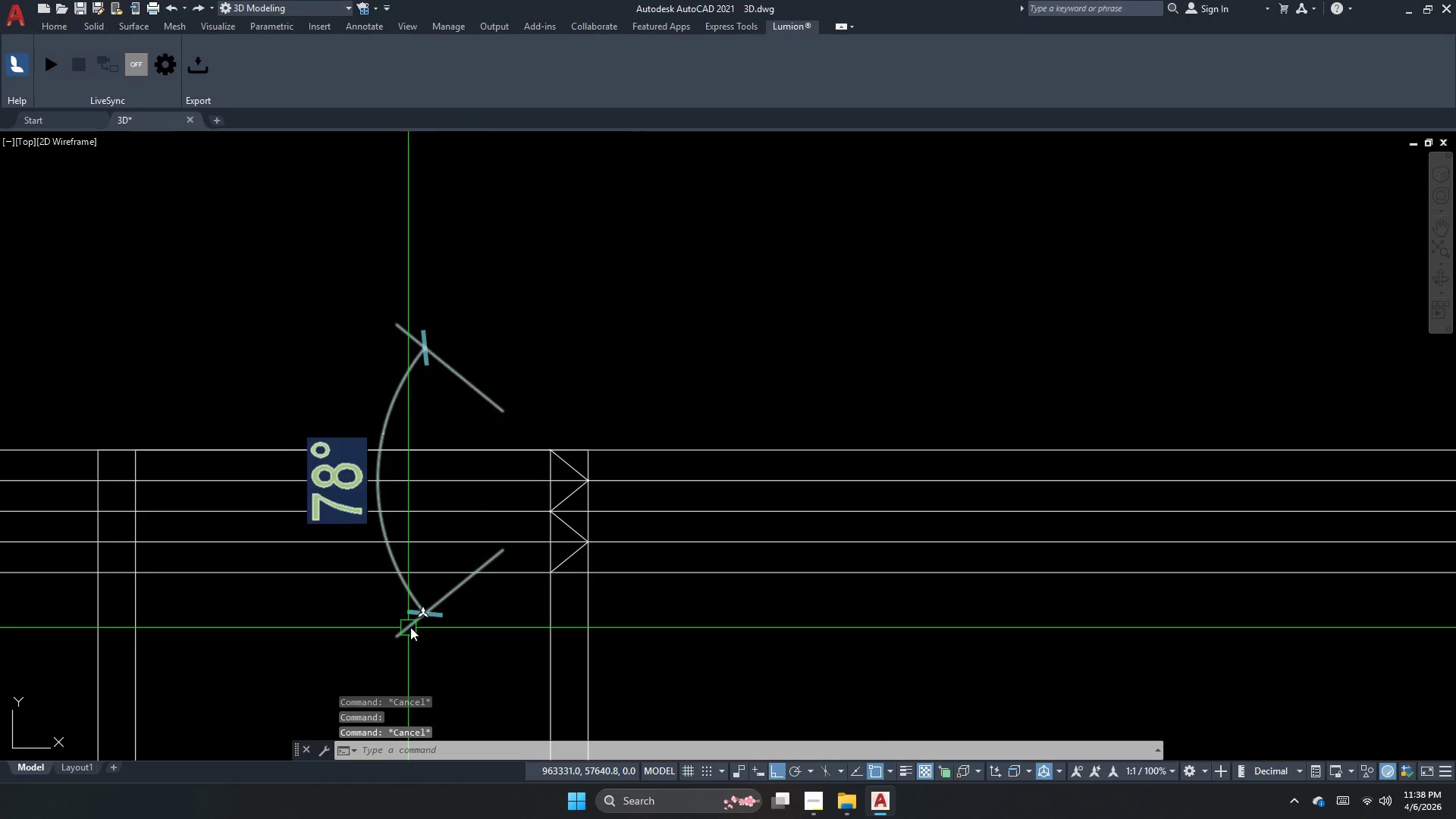 
left_click([432, 607])
 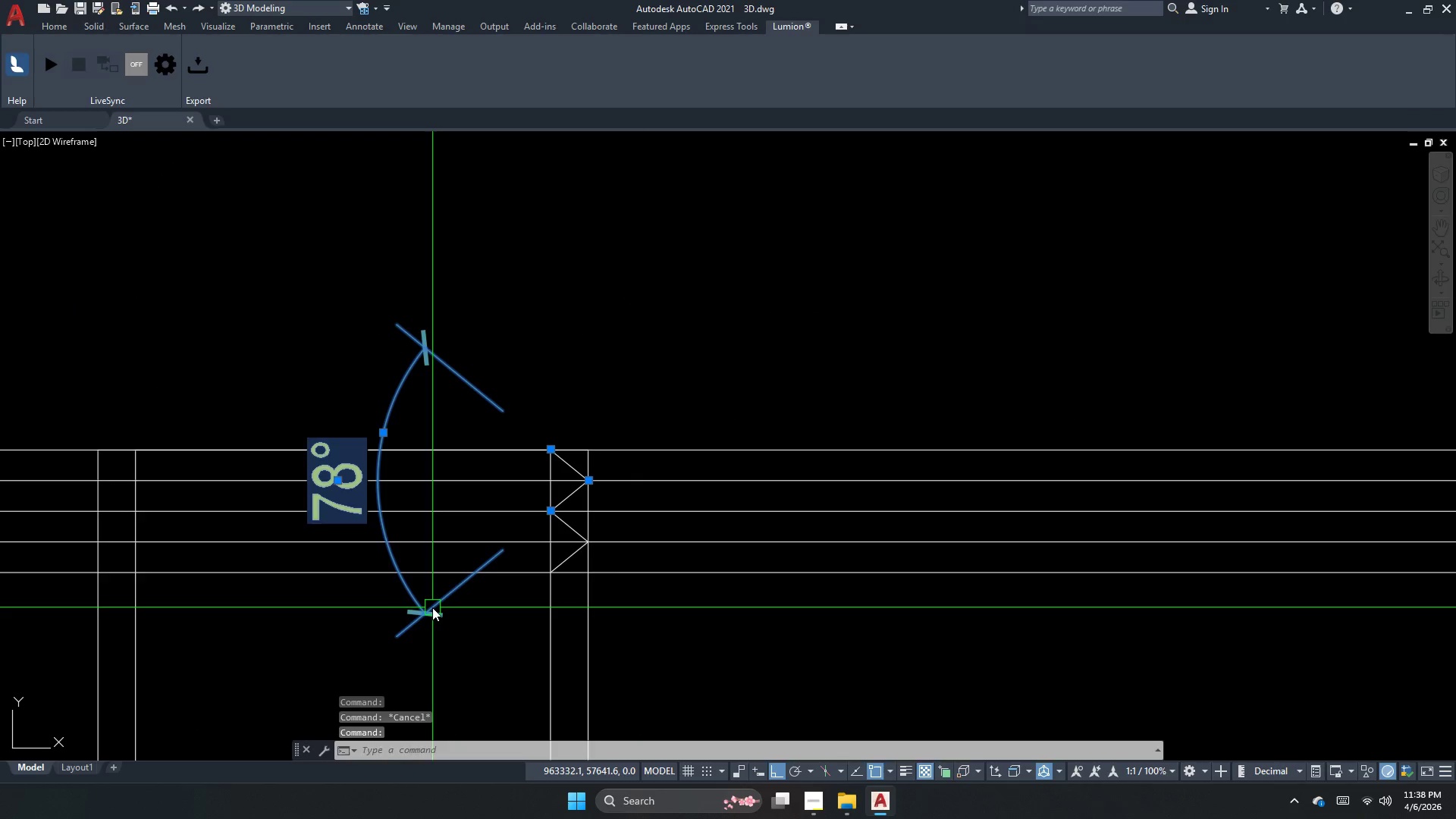 
key(E)
 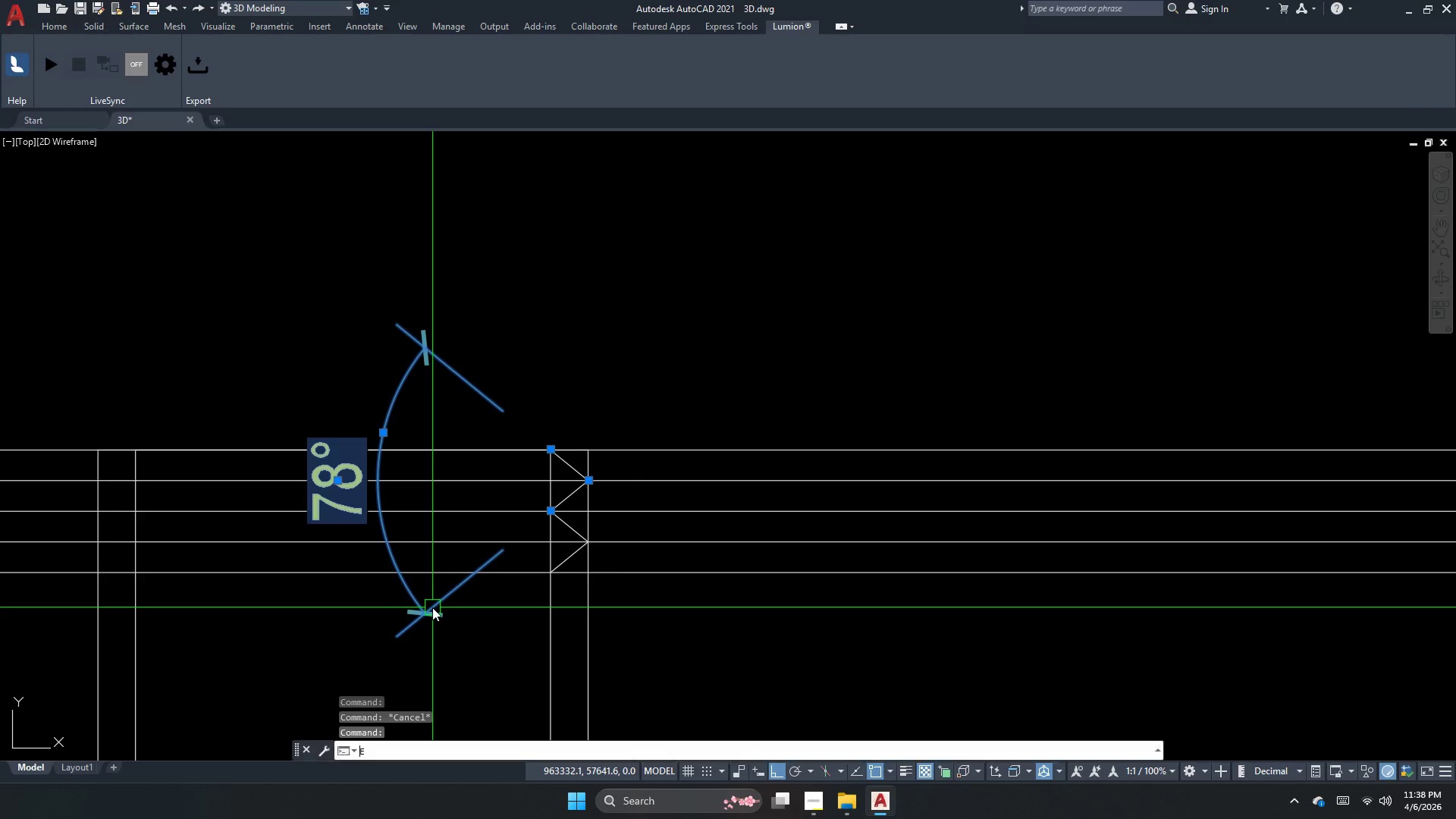 
key(Space)
 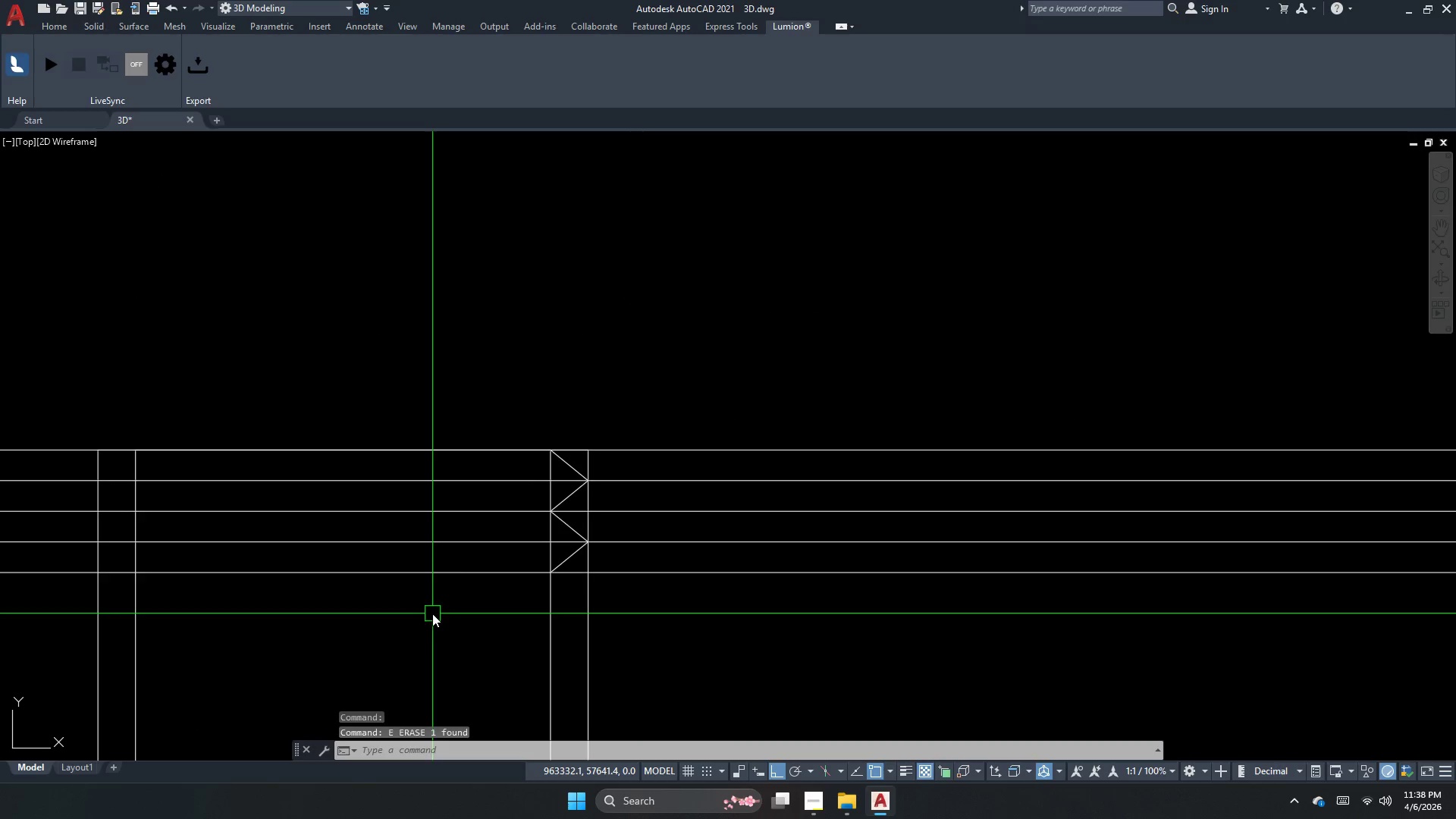 
key(Escape)
 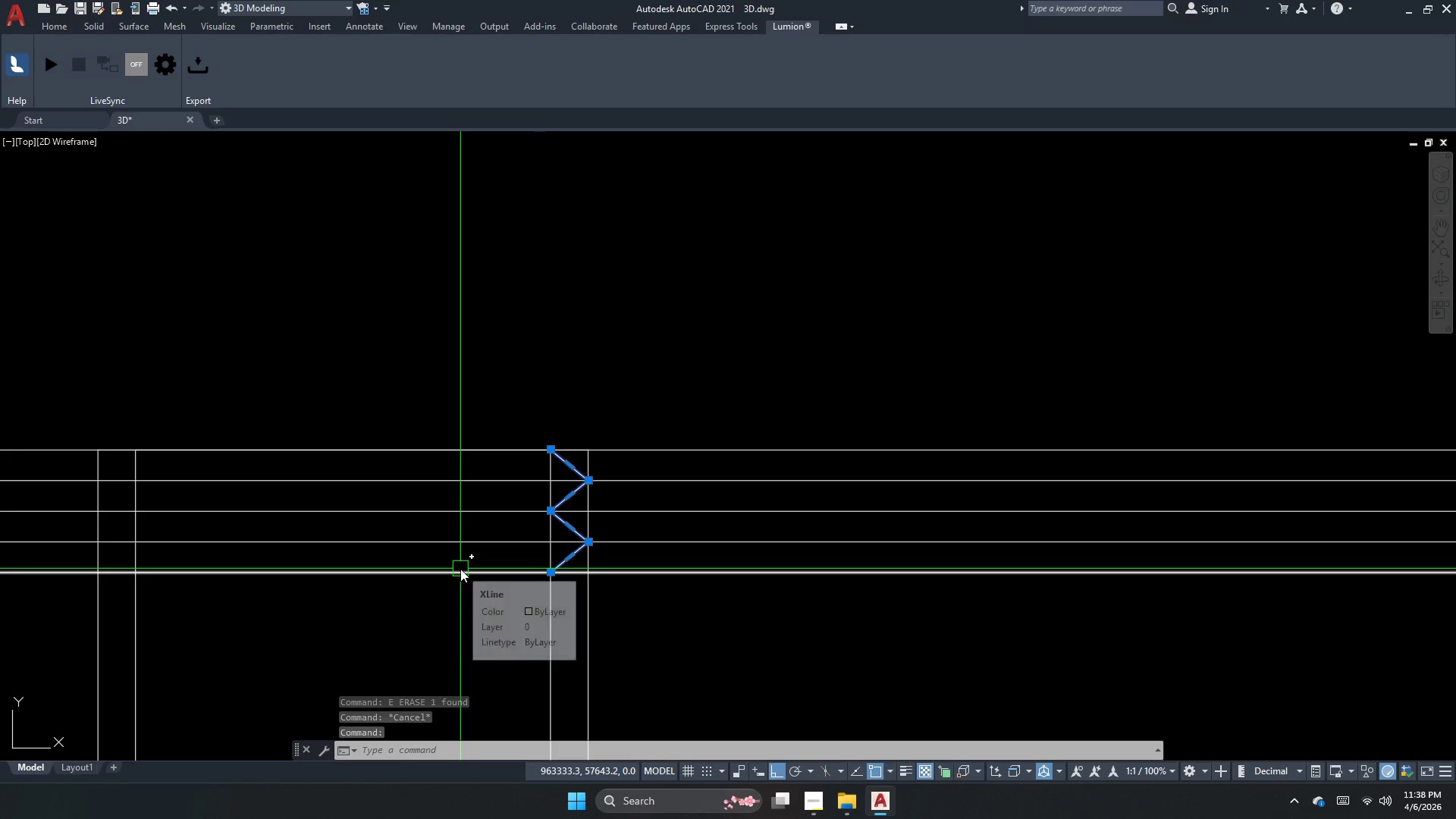 
wait(5.92)
 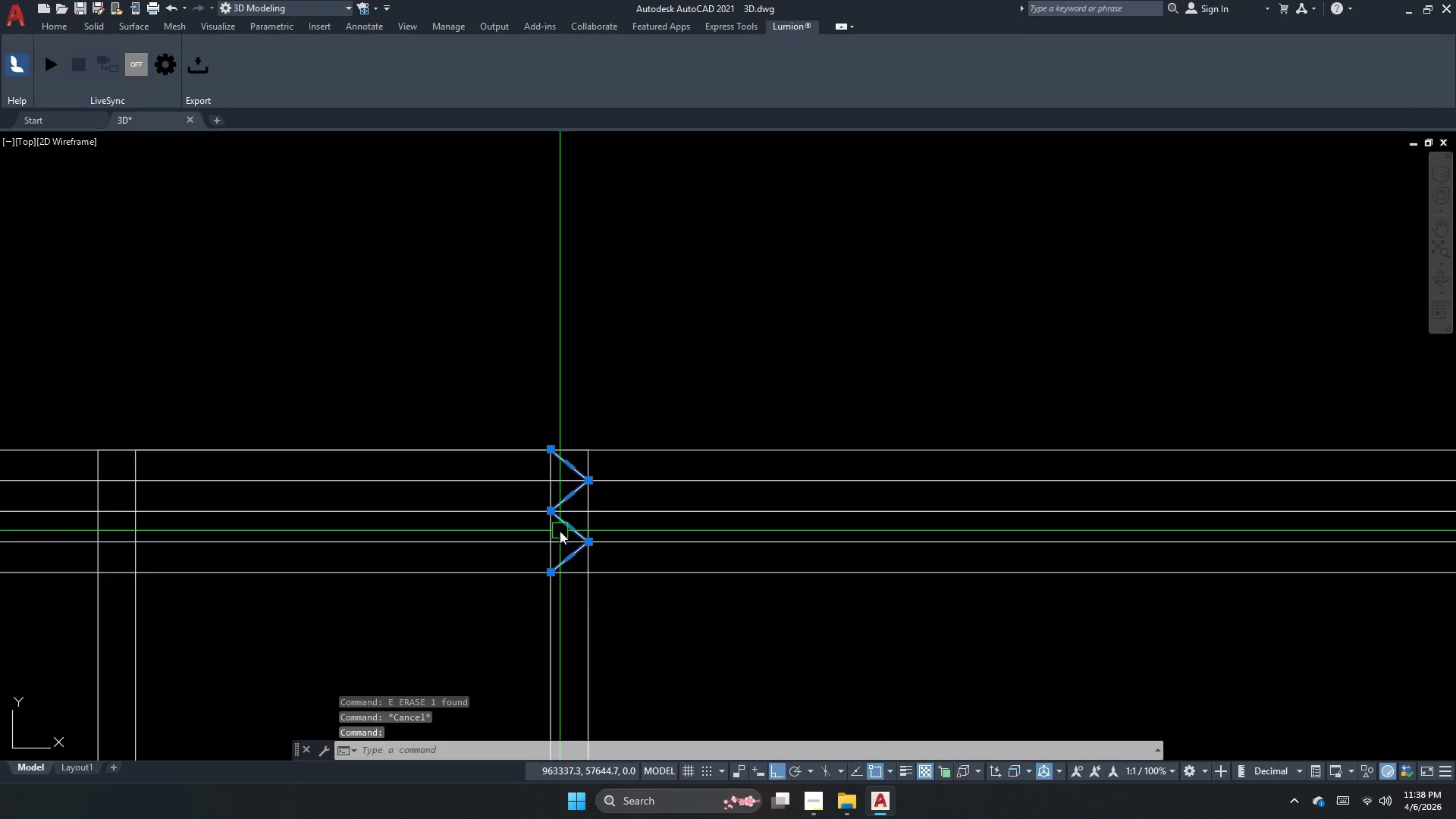 
key(Escape)
 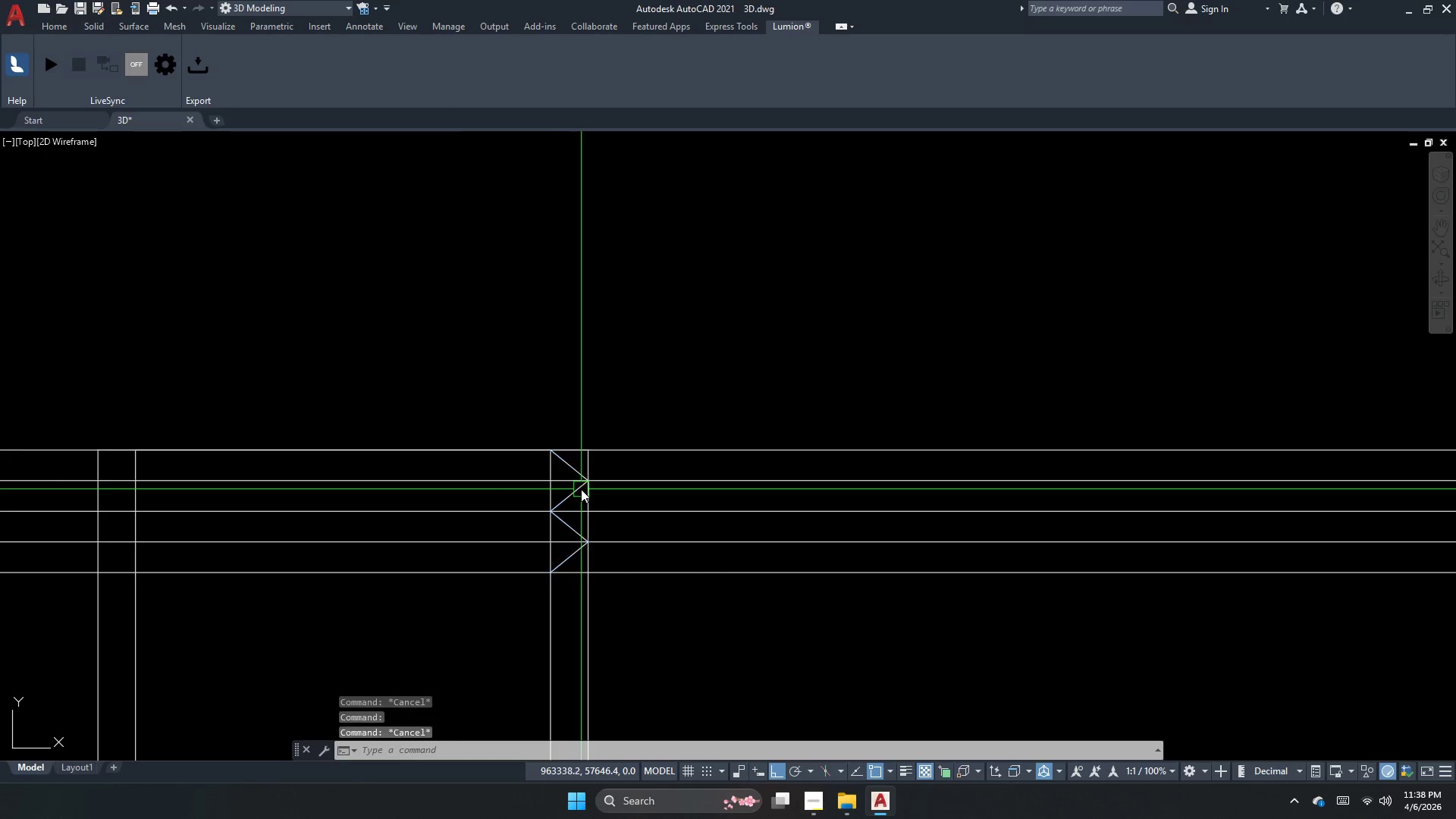 
left_click([581, 489])
 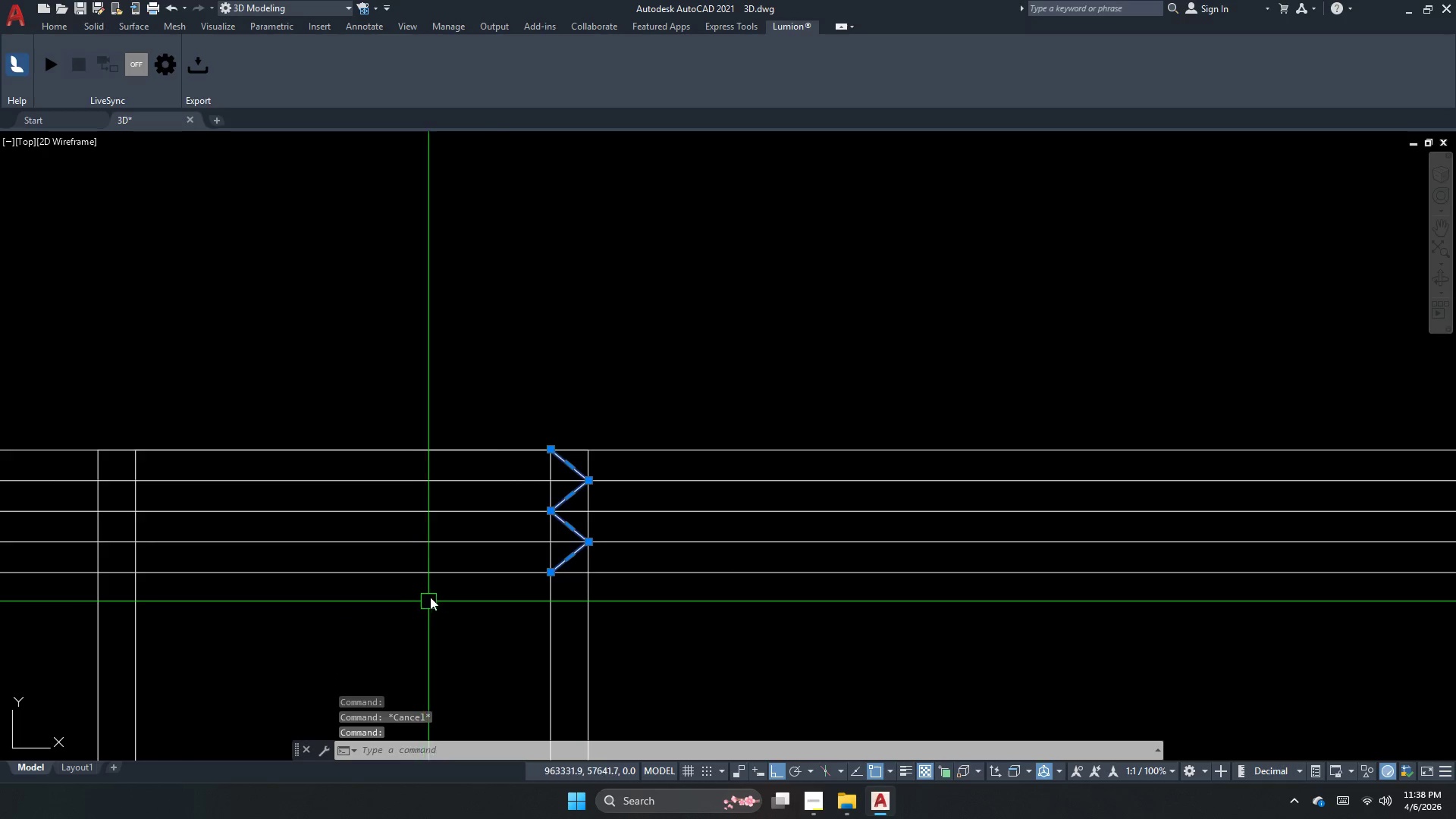 
scroll: coordinate [591, 504], scroll_direction: up, amount: 1.0
 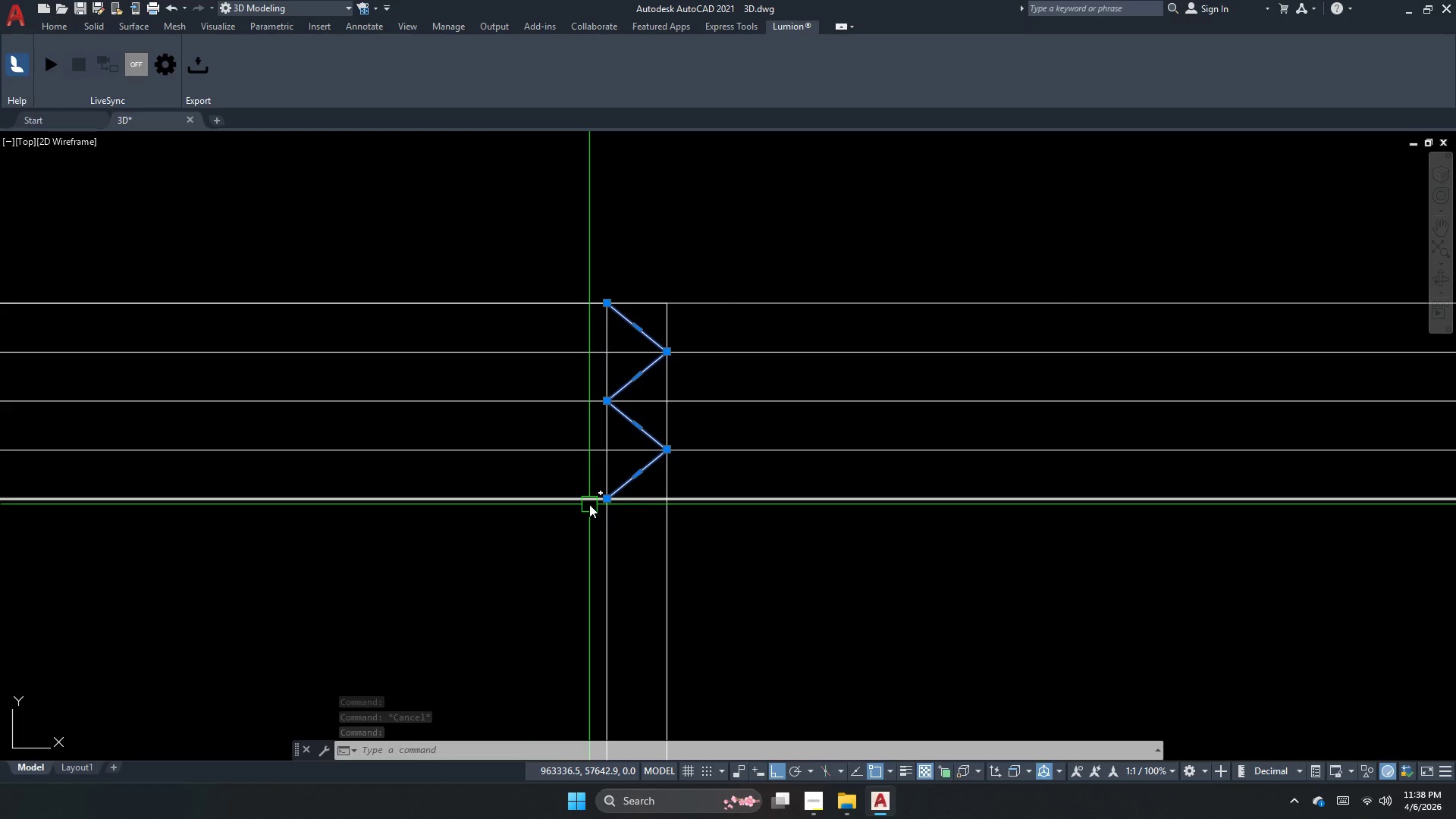 
key(C)
 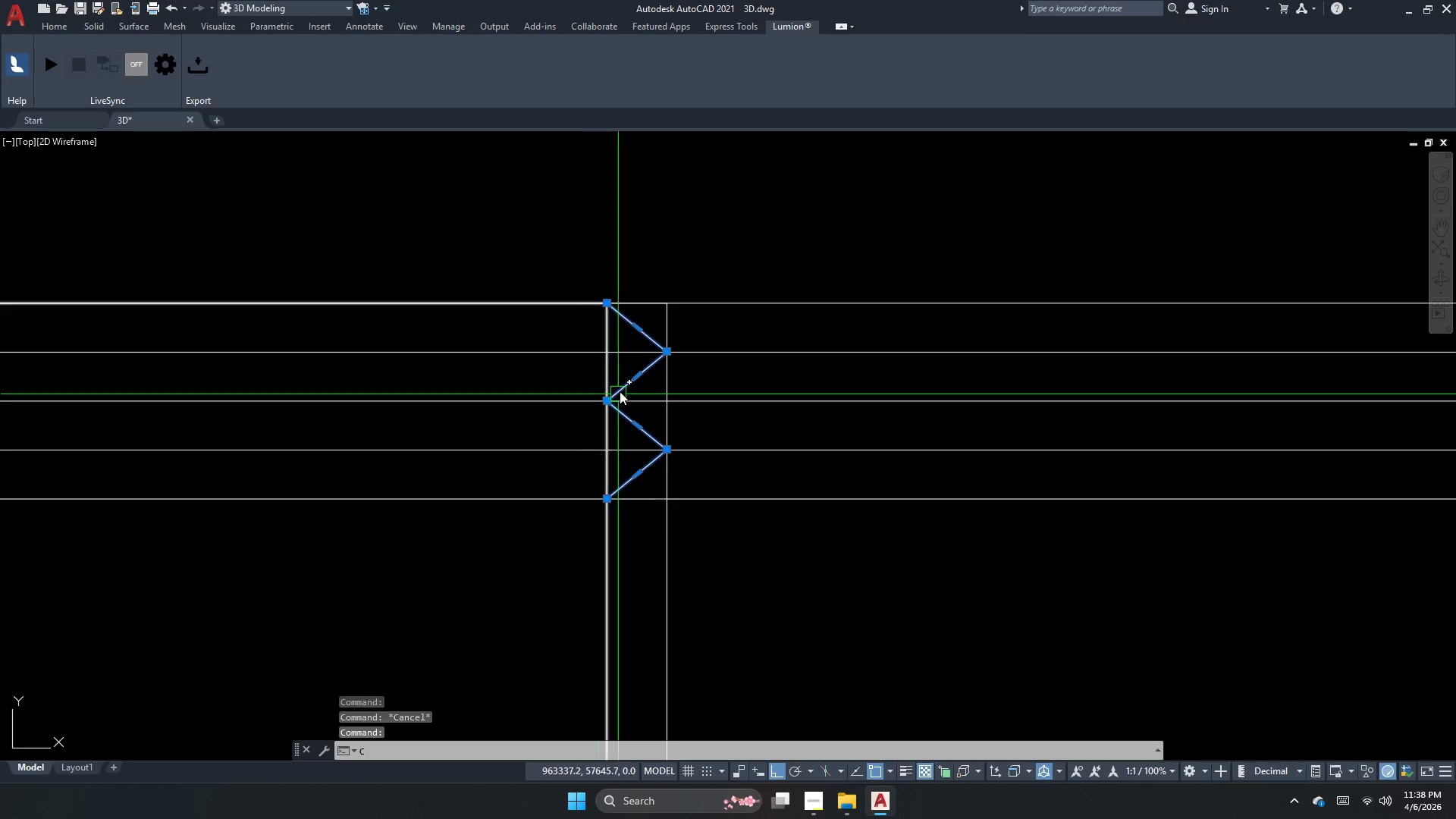 
key(O)
 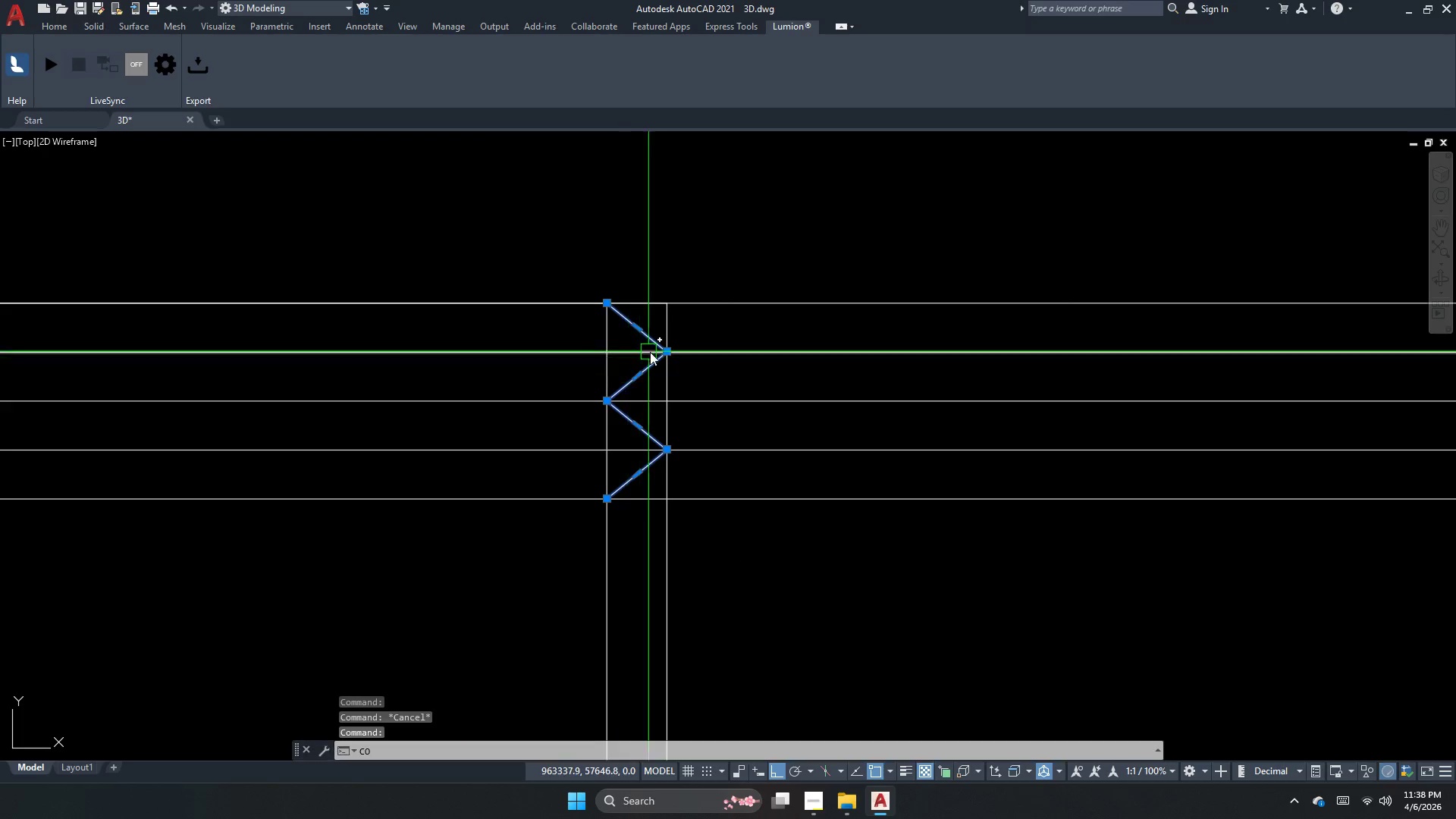 
key(Space)
 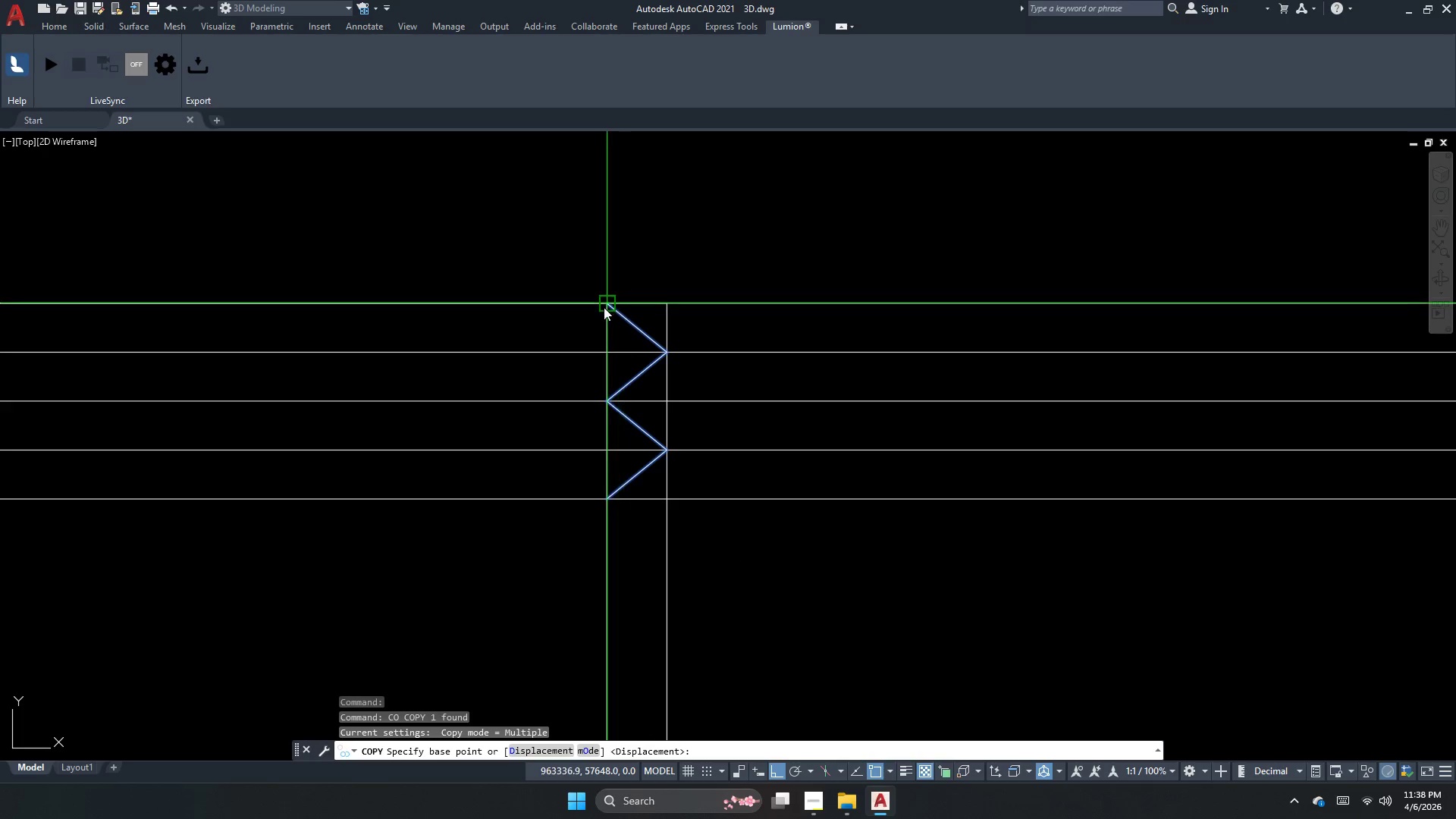 
left_click([603, 307])
 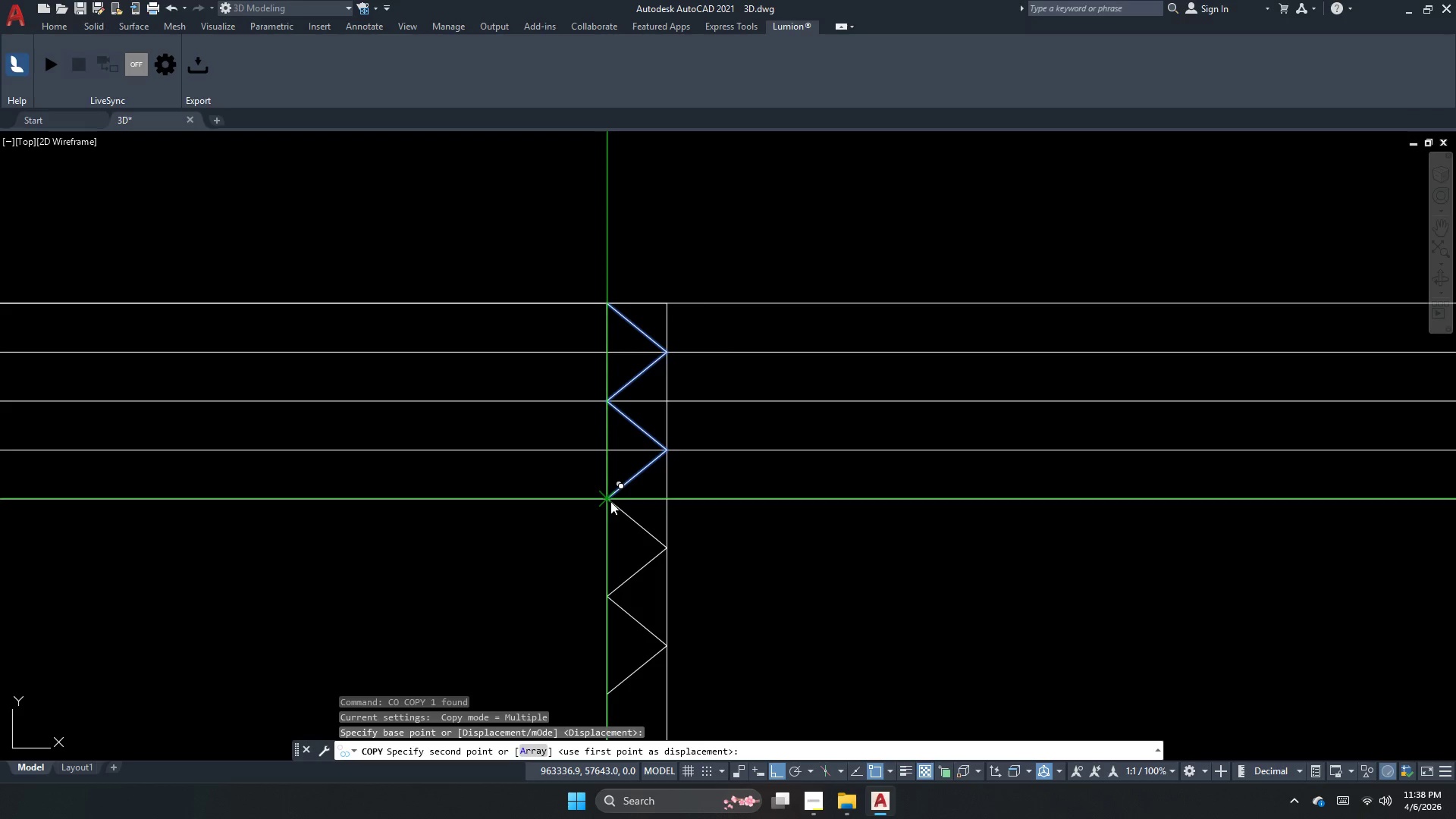 
left_click([610, 501])
 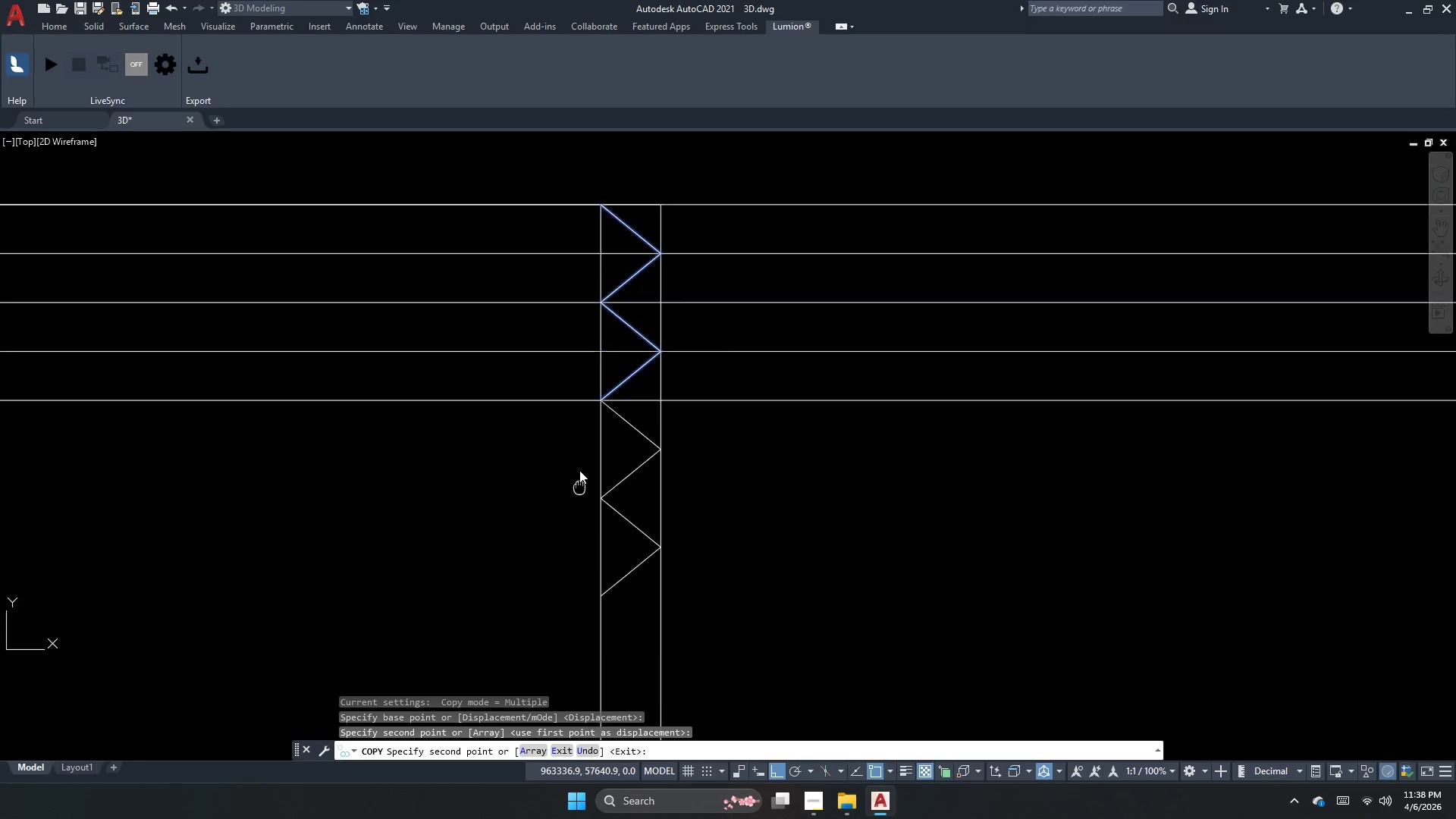 
scroll: coordinate [583, 458], scroll_direction: none, amount: 0.0
 